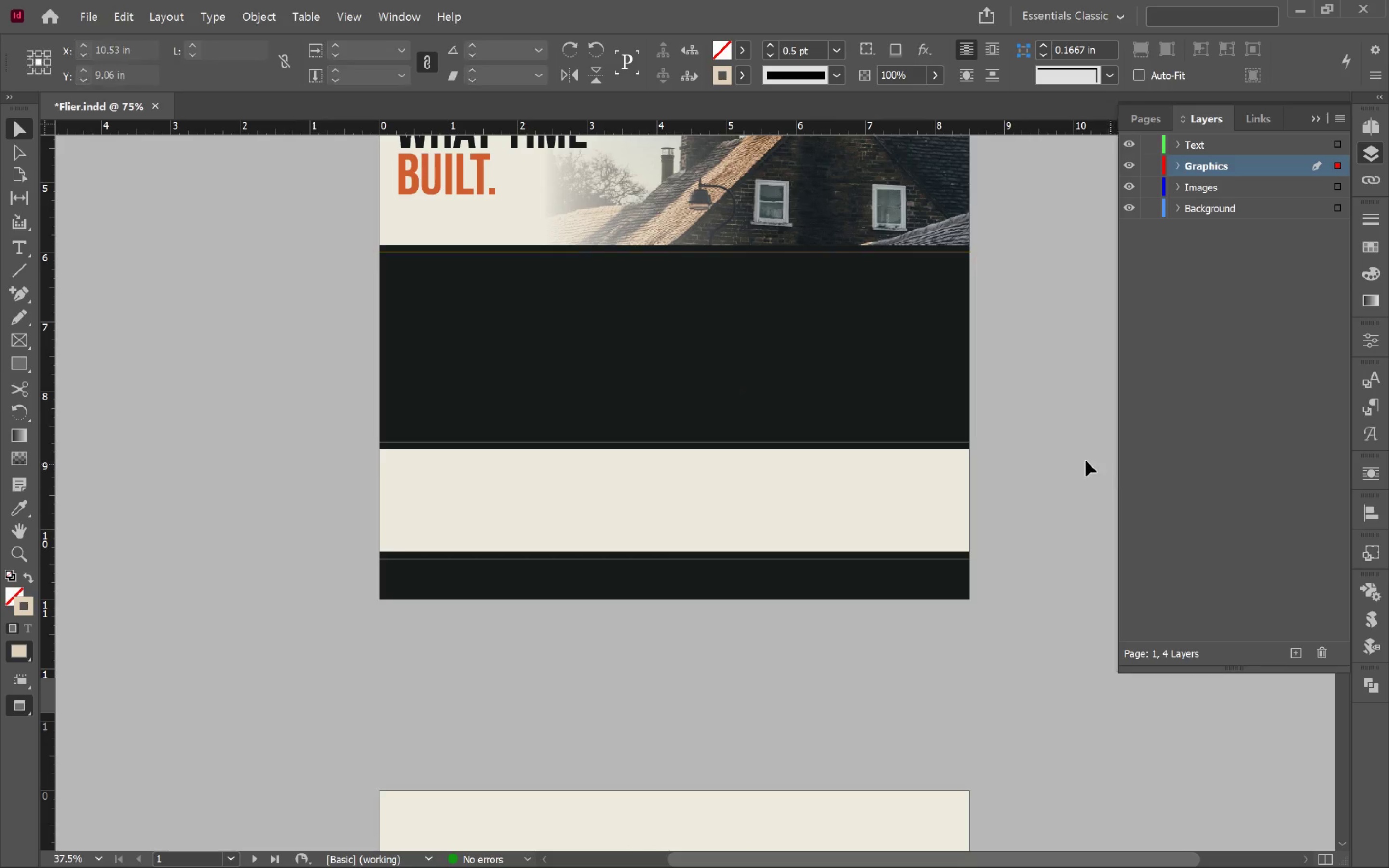 
scroll: coordinate [731, 831], scroll_direction: down, amount: 5.0
 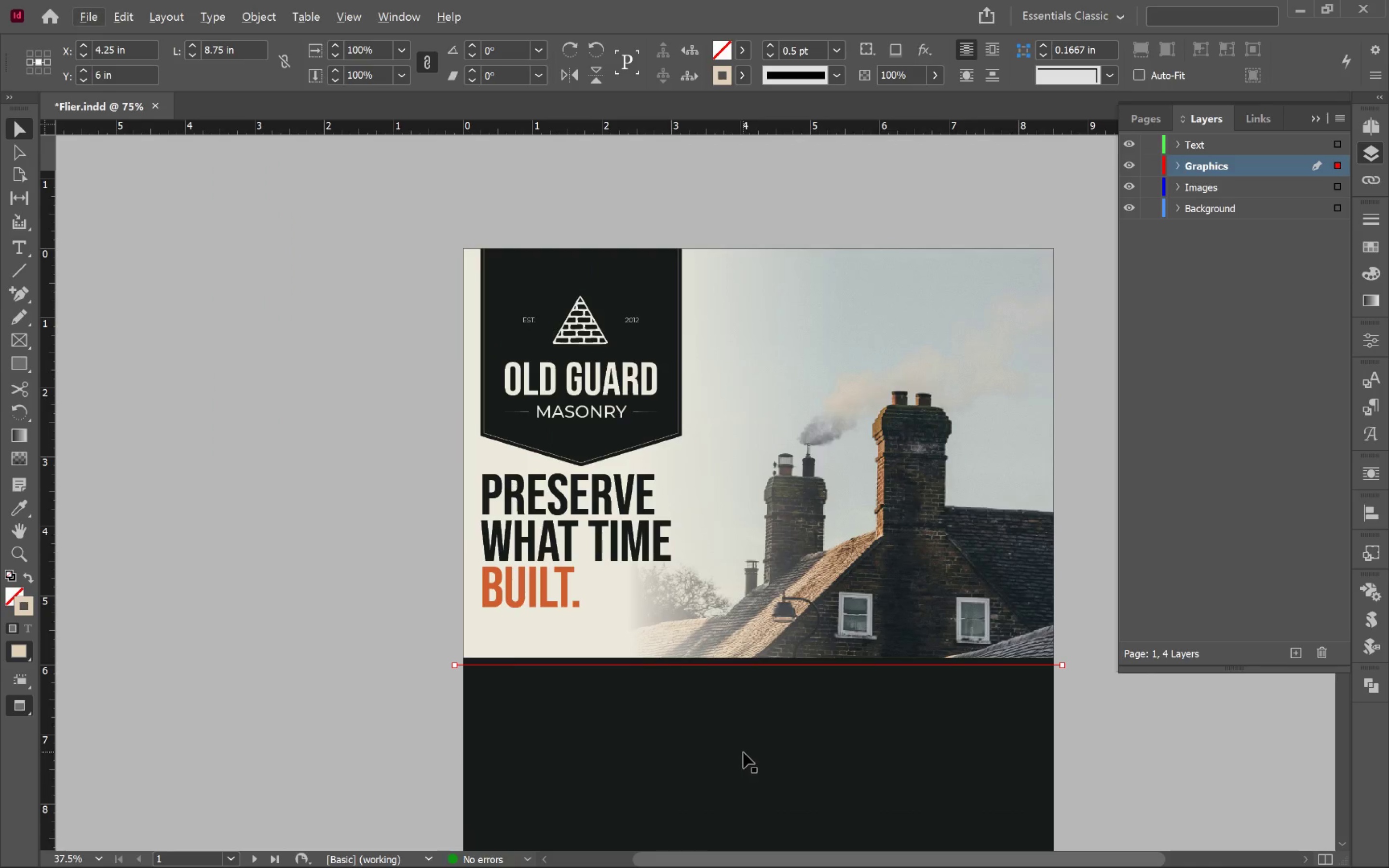 
left_click_drag(start_coordinate=[729, 742], to_coordinate=[634, 396])
 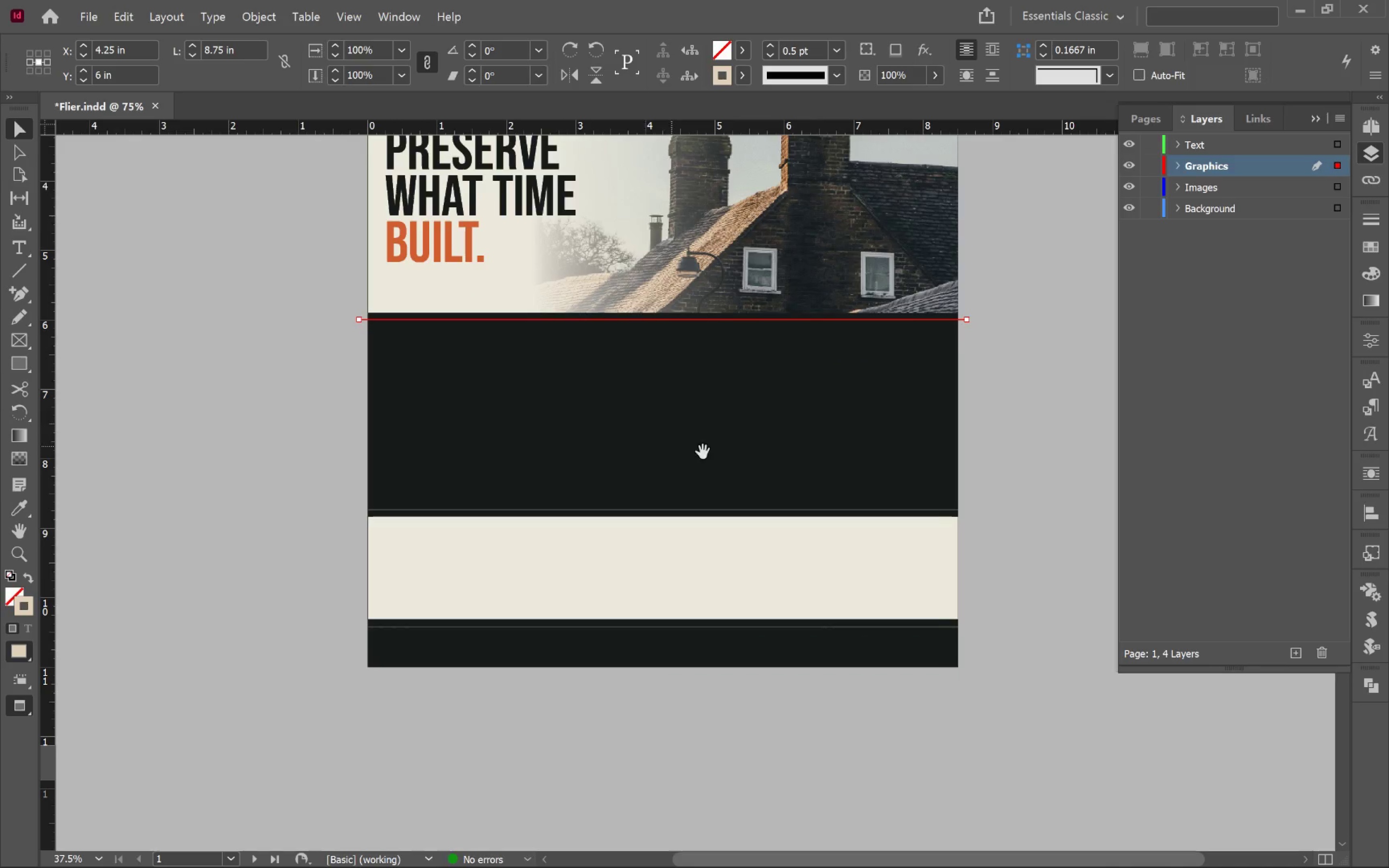 
left_click_drag(start_coordinate=[731, 451], to_coordinate=[742, 384])
 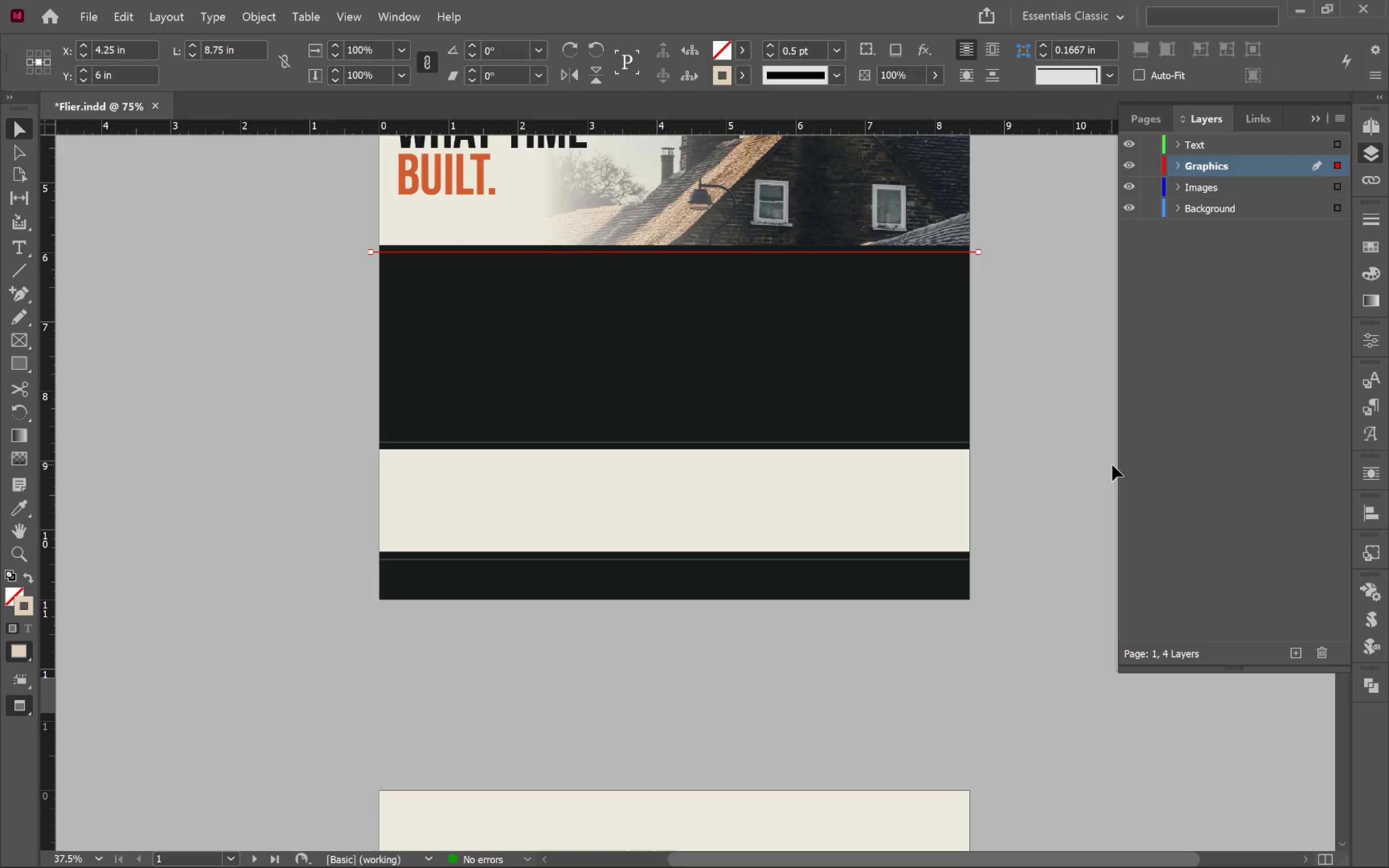 
left_click([1112, 465])
 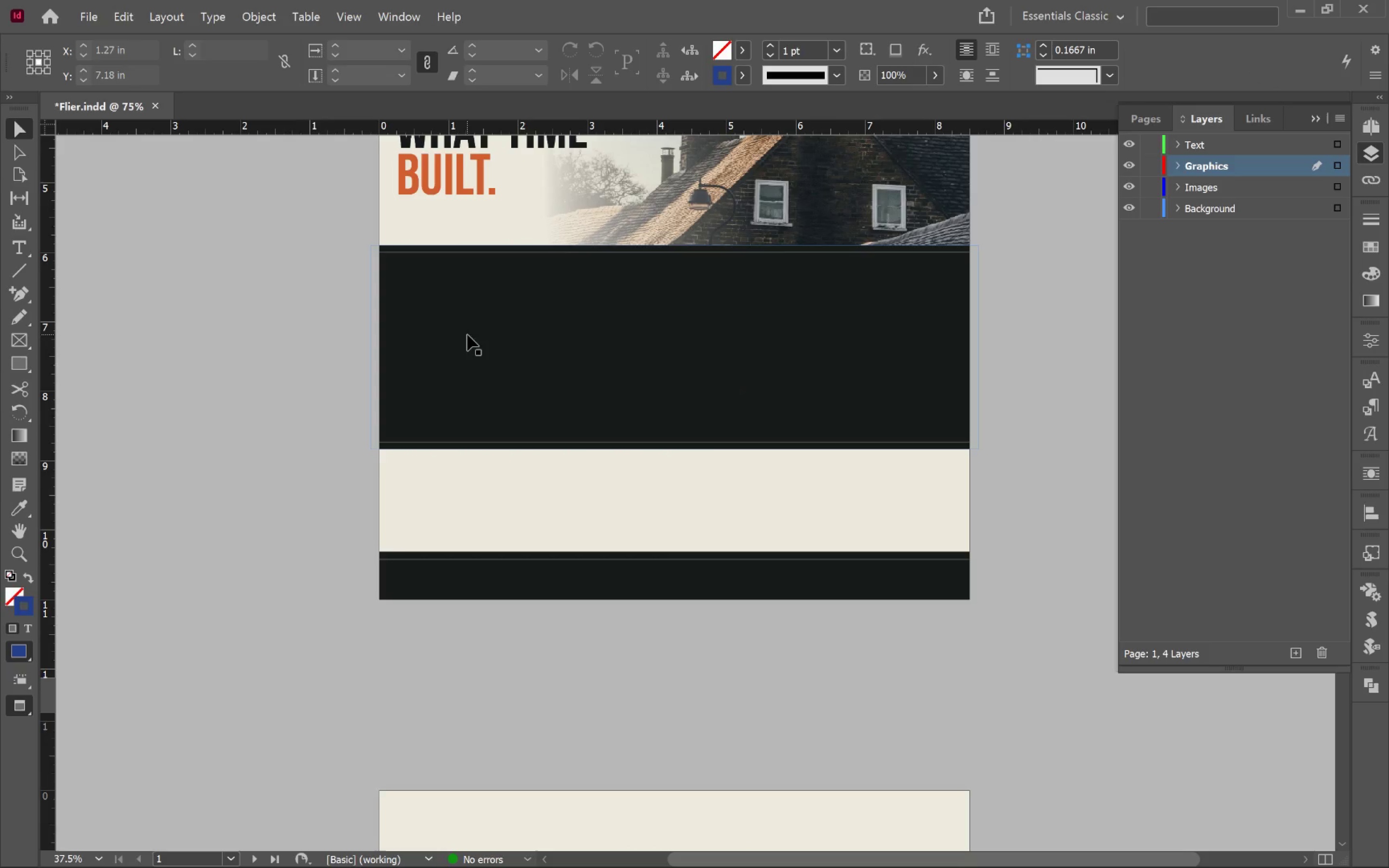 
hold_key(key=AltLeft, duration=0.38)
 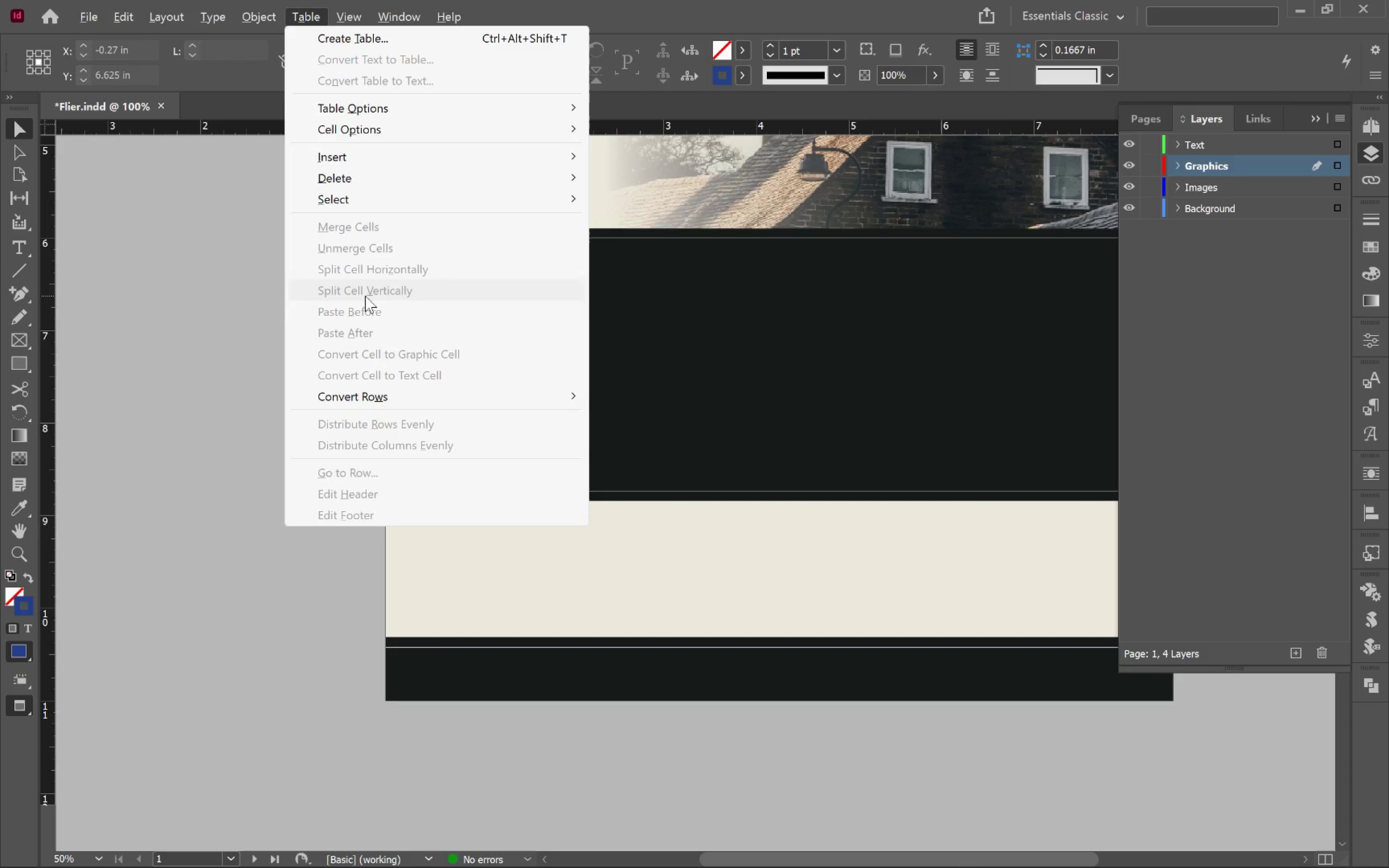 
key(A)
 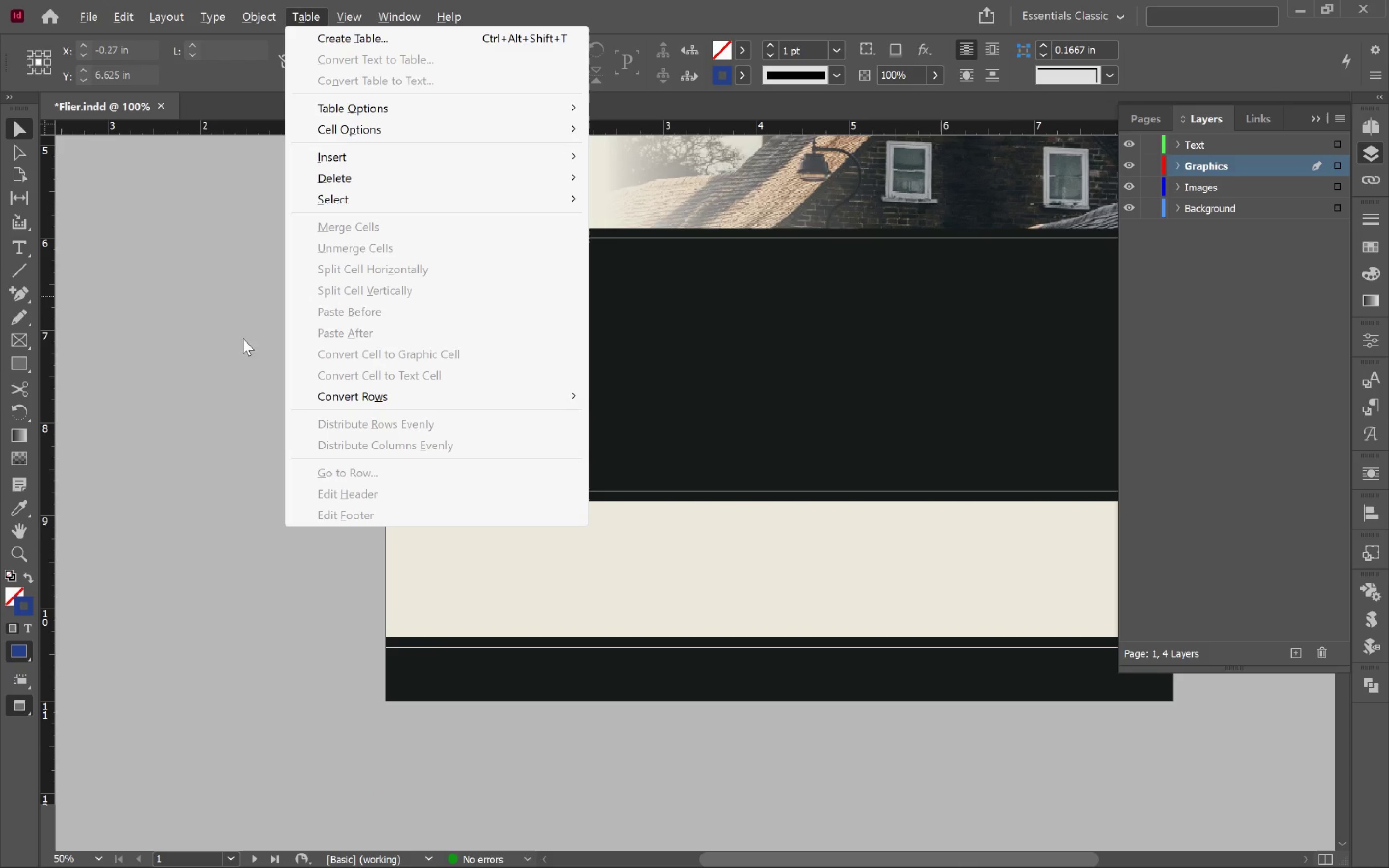 
scroll: coordinate [360, 296], scroll_direction: up, amount: 1.0
 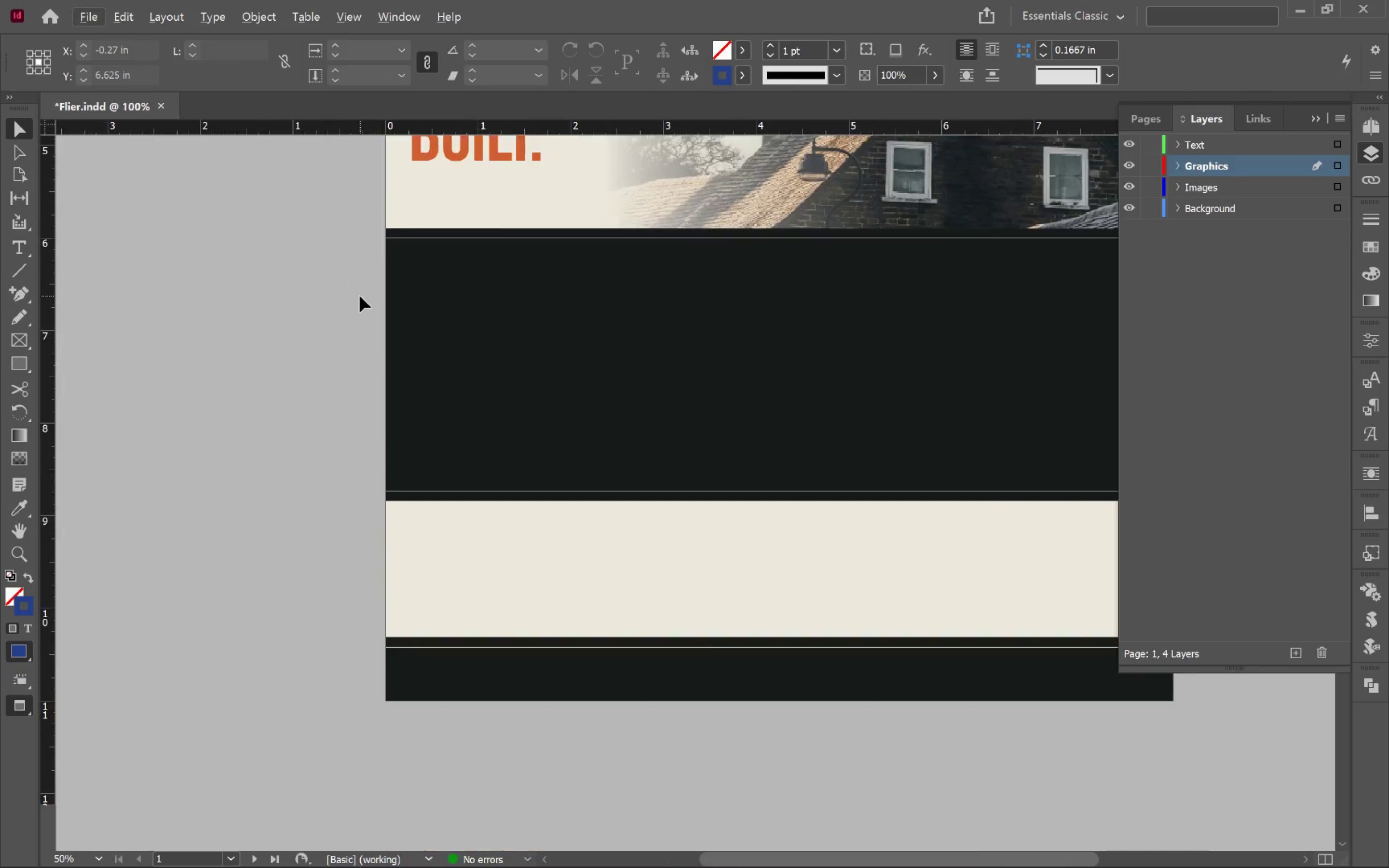 
left_click([224, 337])
 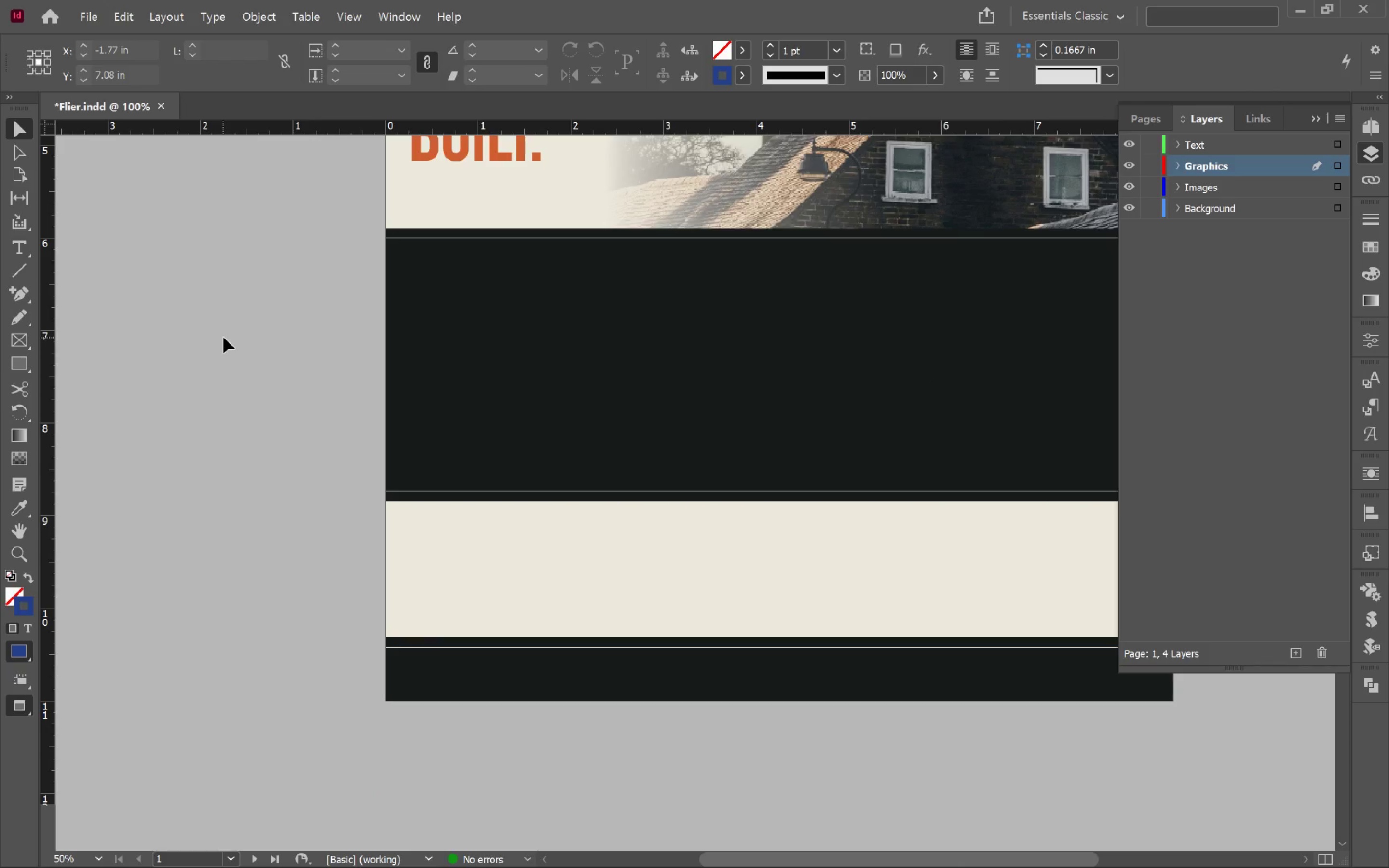 
key(W)
 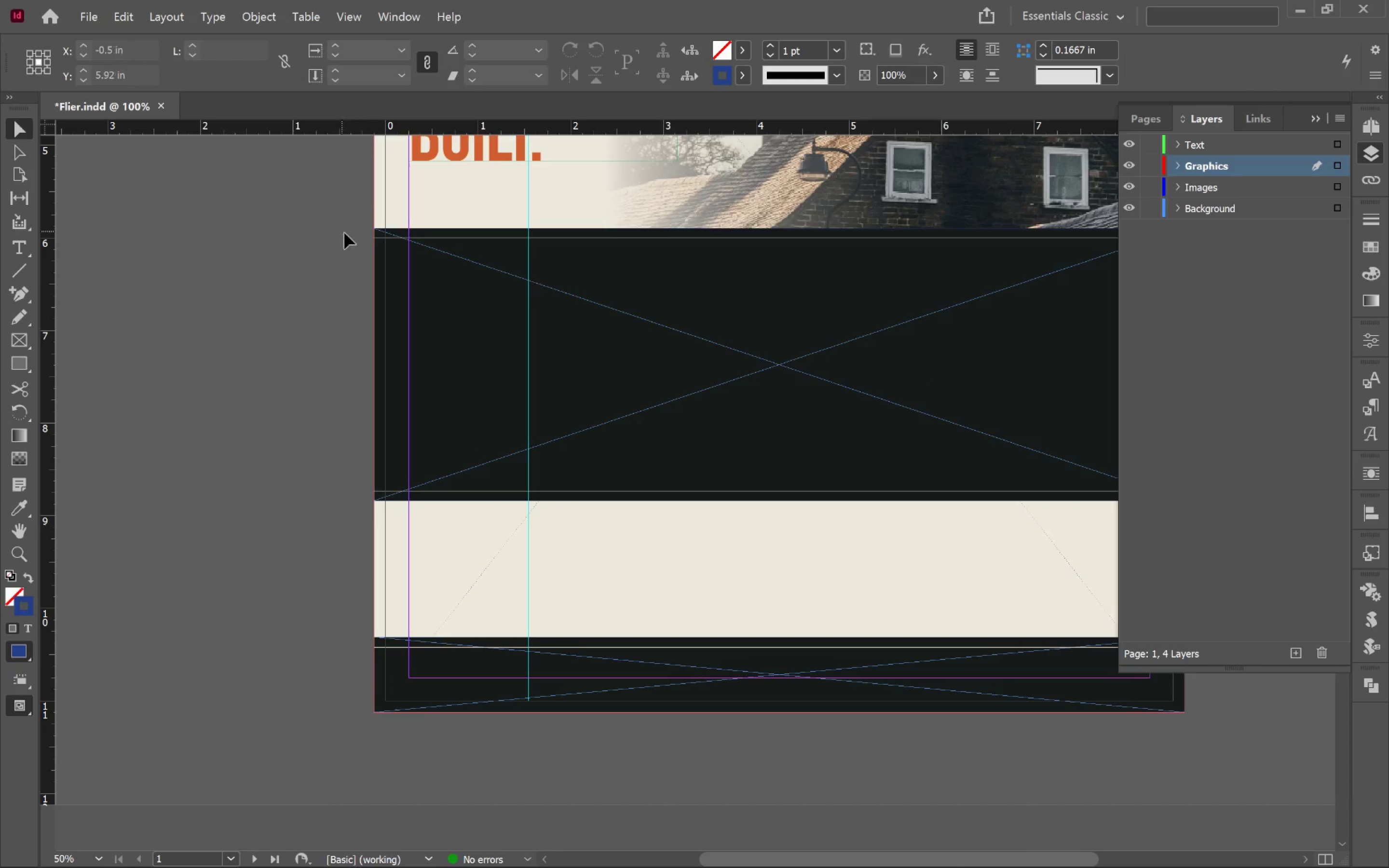 
left_click([386, 231])
 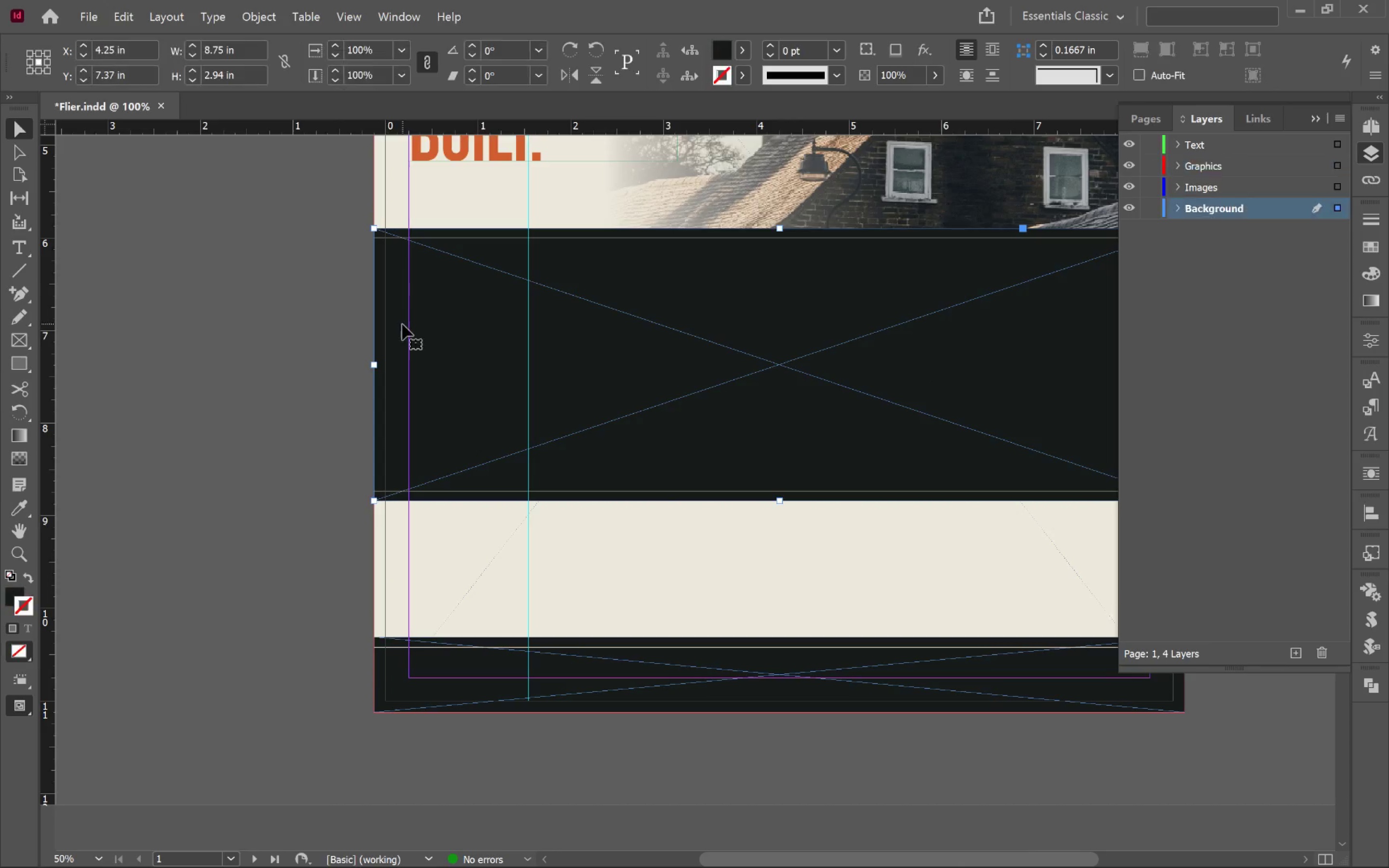 
hold_key(key=ShiftLeft, duration=2.63)
left_click([399, 237])
 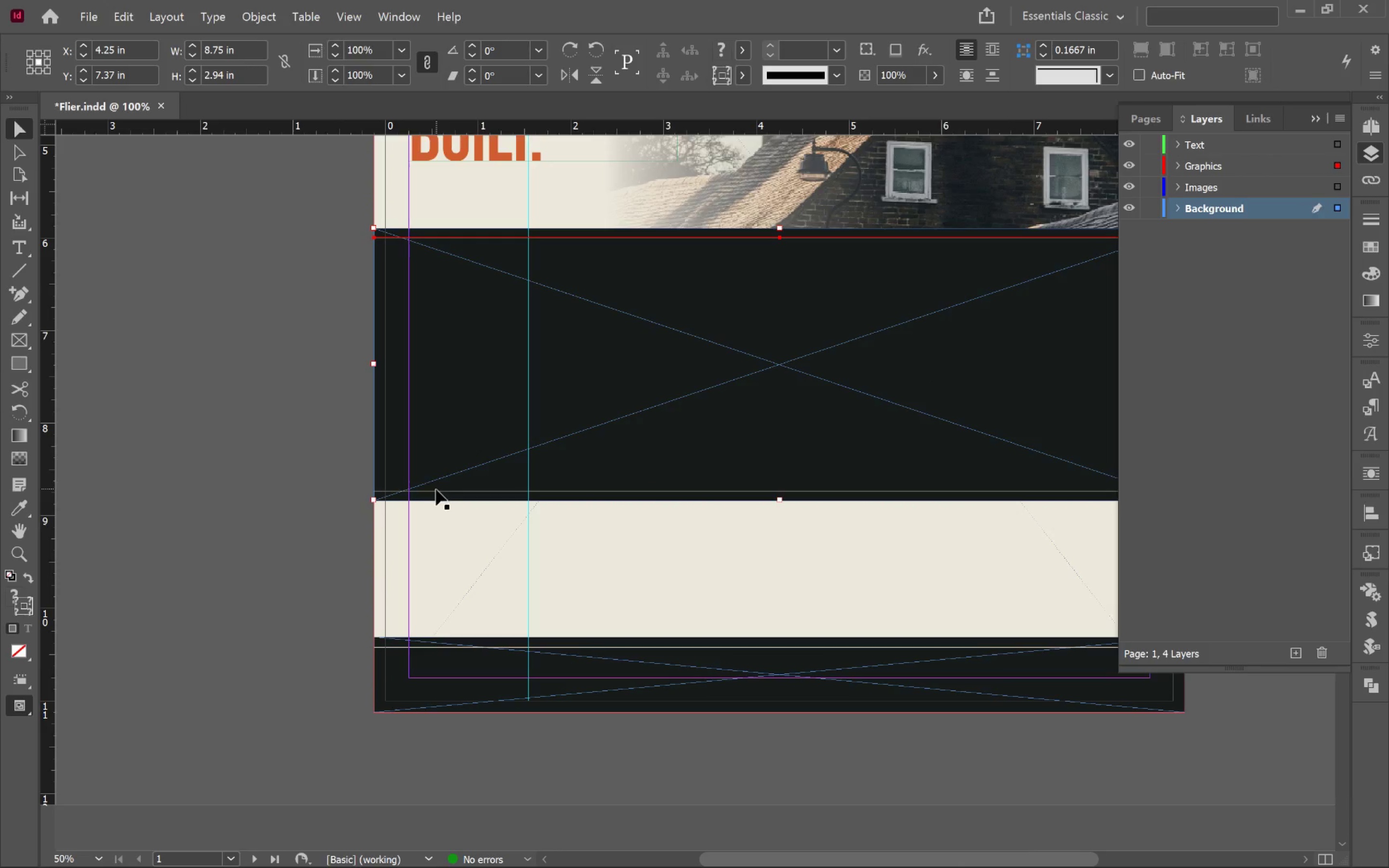 
left_click([437, 491])
 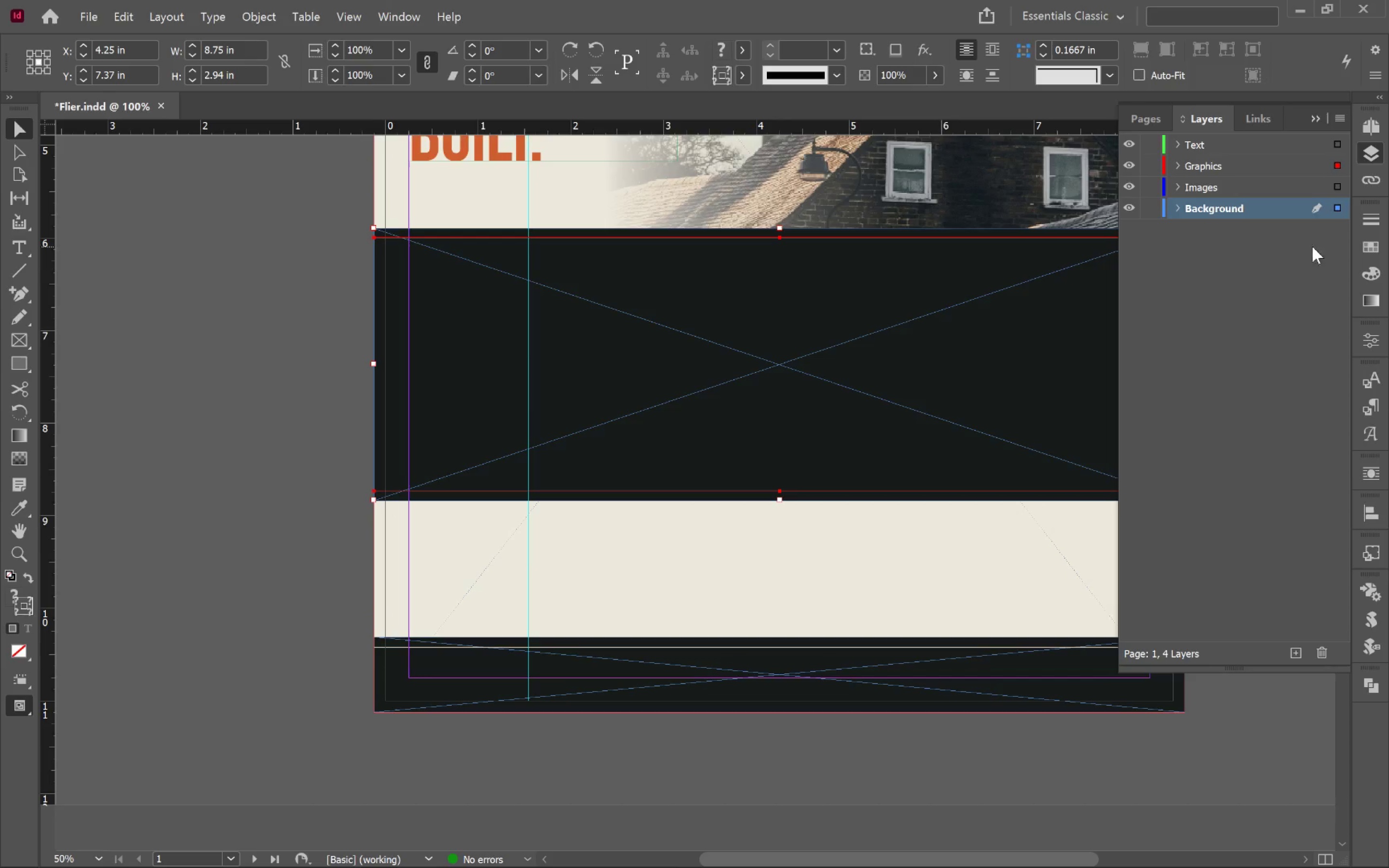 
left_click_drag(start_coordinate=[1340, 204], to_coordinate=[1341, 162])
 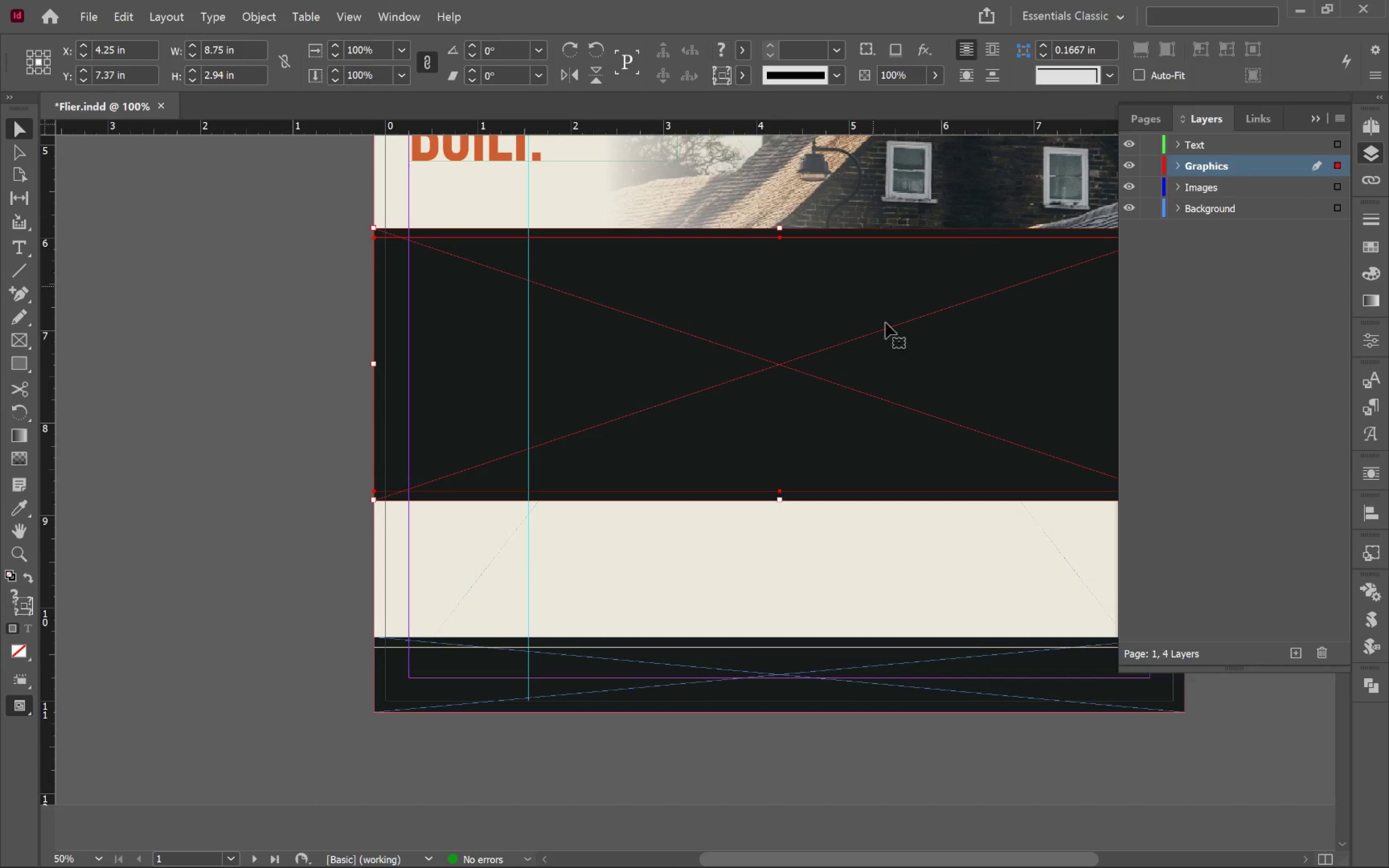 
hold_key(key=Space, duration=1.34)
 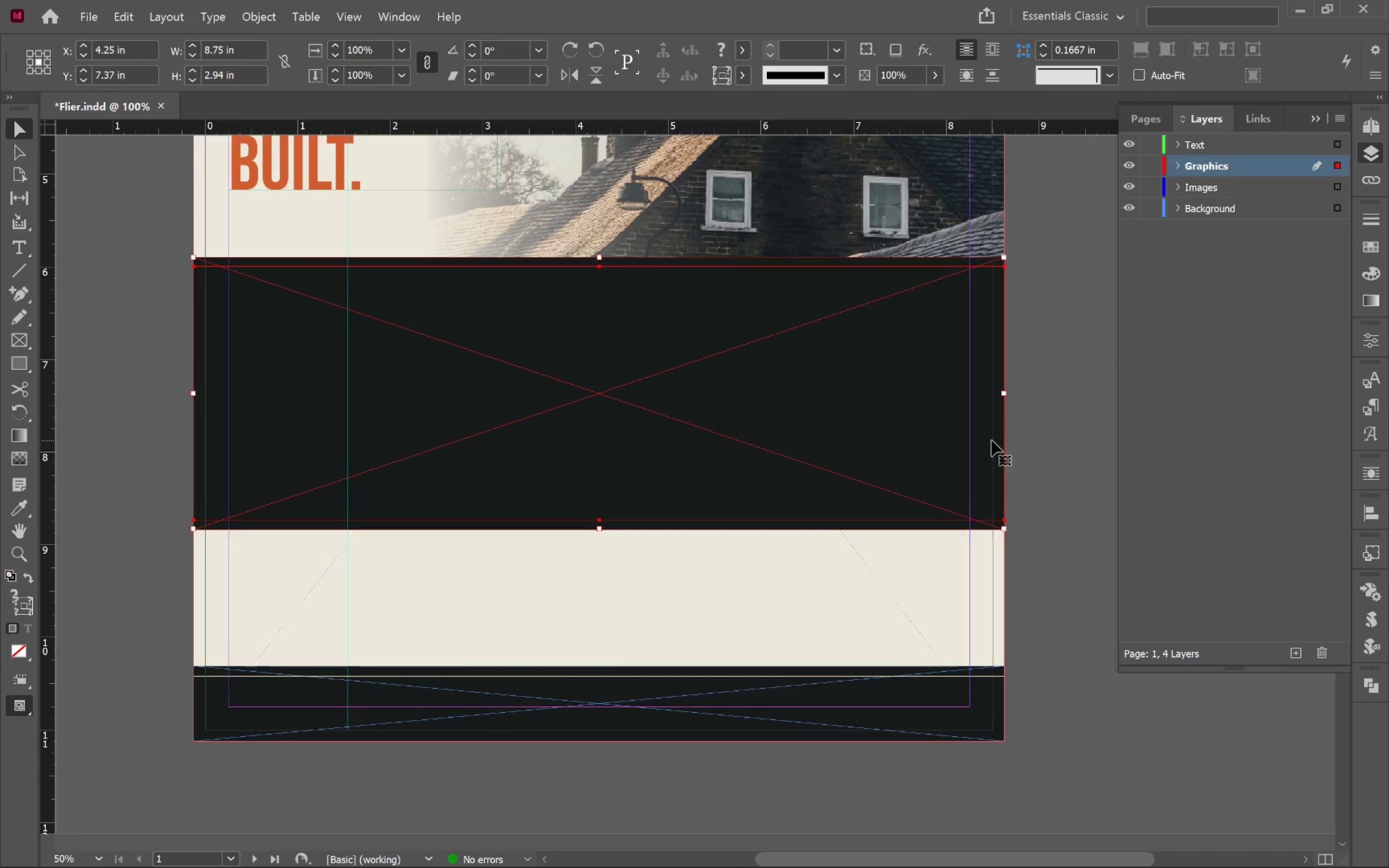 
left_click_drag(start_coordinate=[926, 374], to_coordinate=[745, 403])
 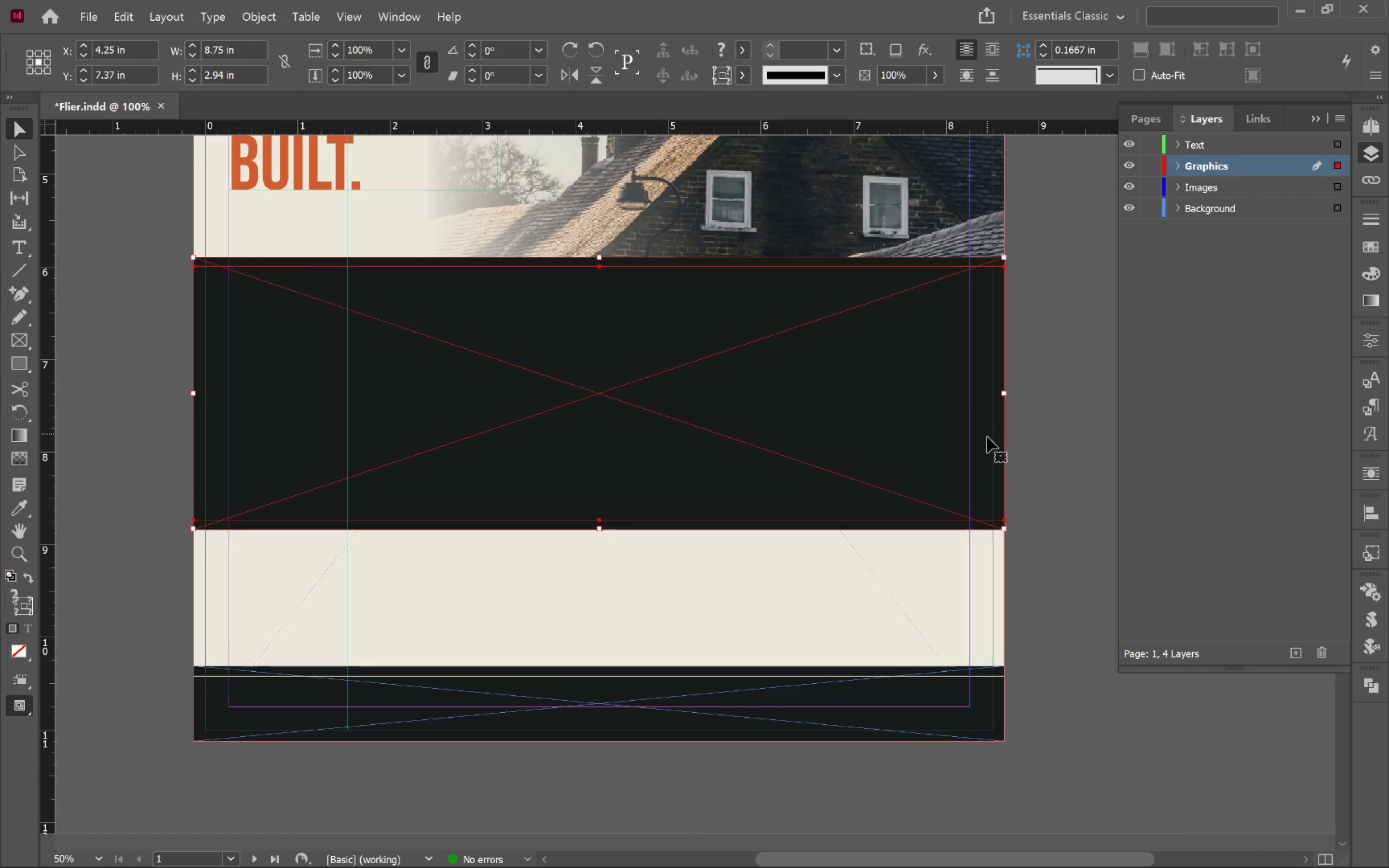 
key(Control+G)
 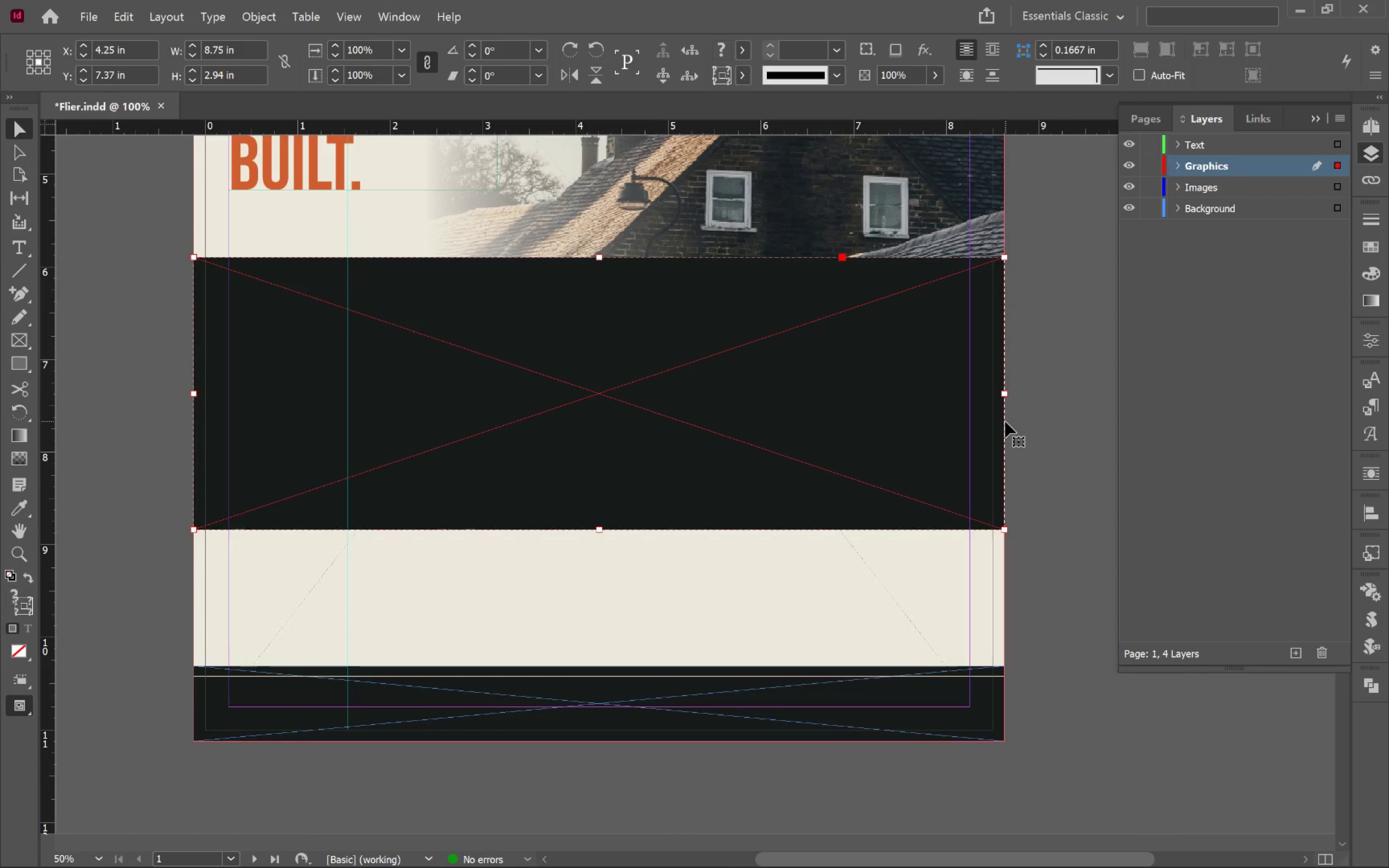 
left_click([1031, 420])
 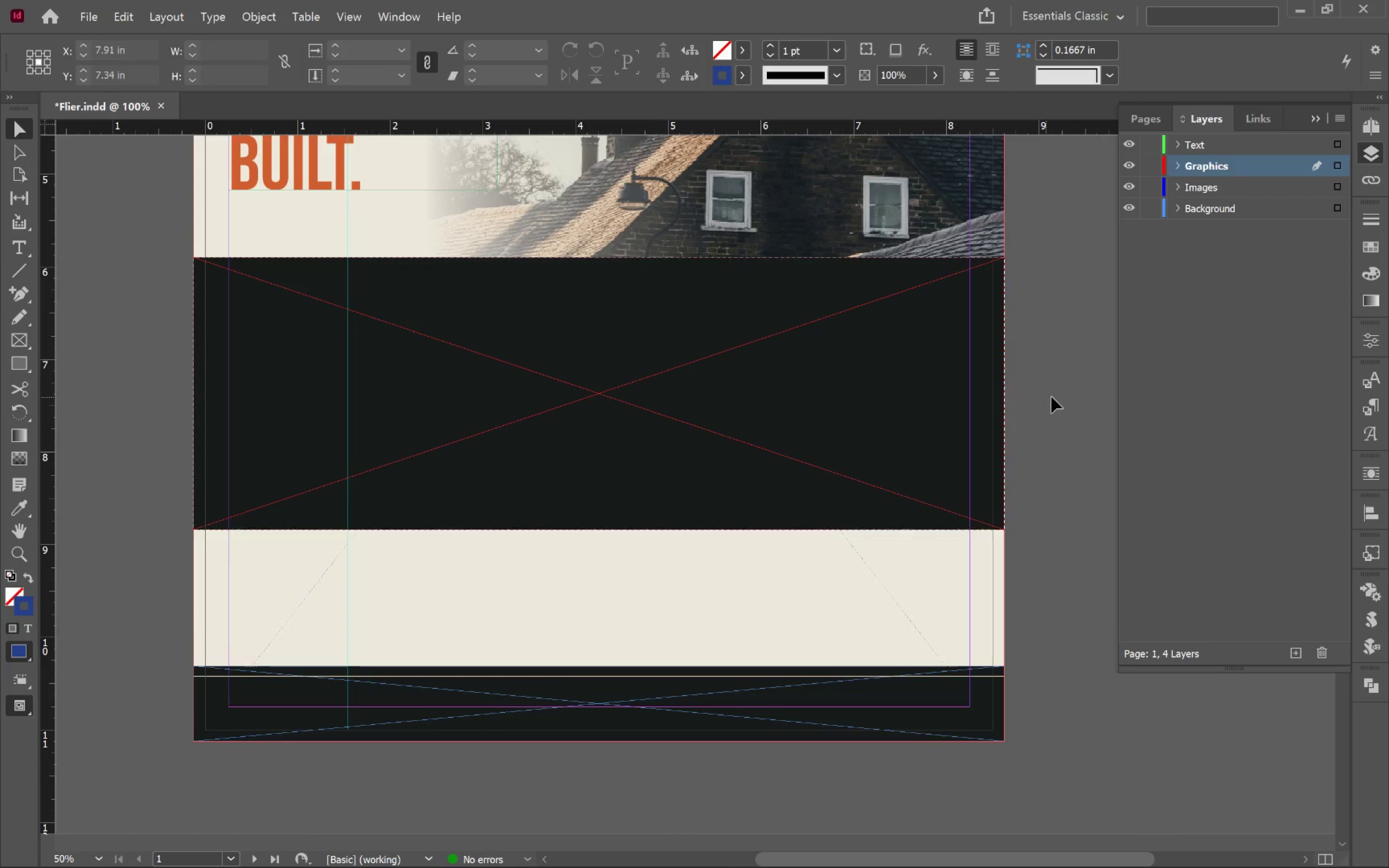 
type(wwww)
 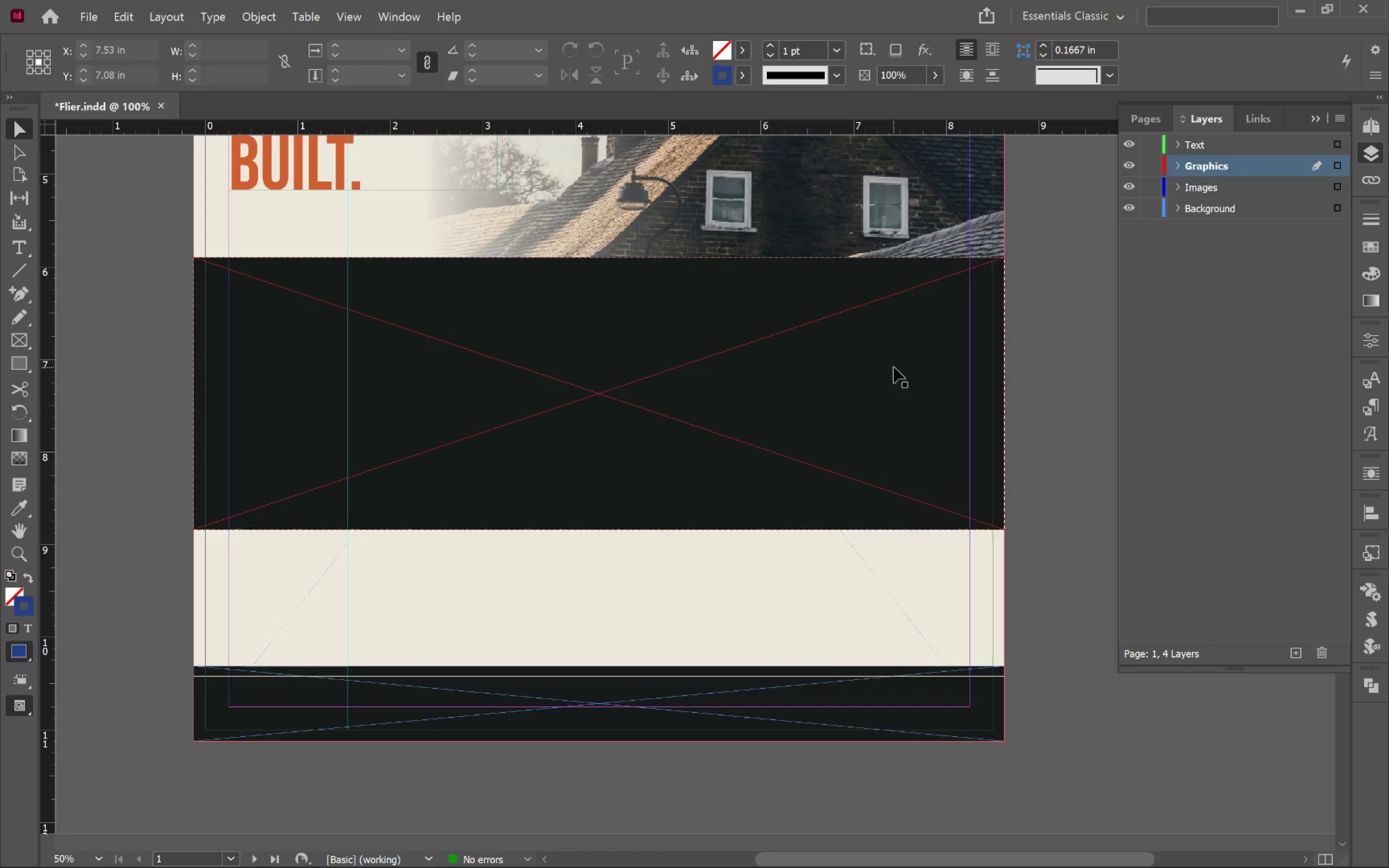 
left_click([894, 367])
 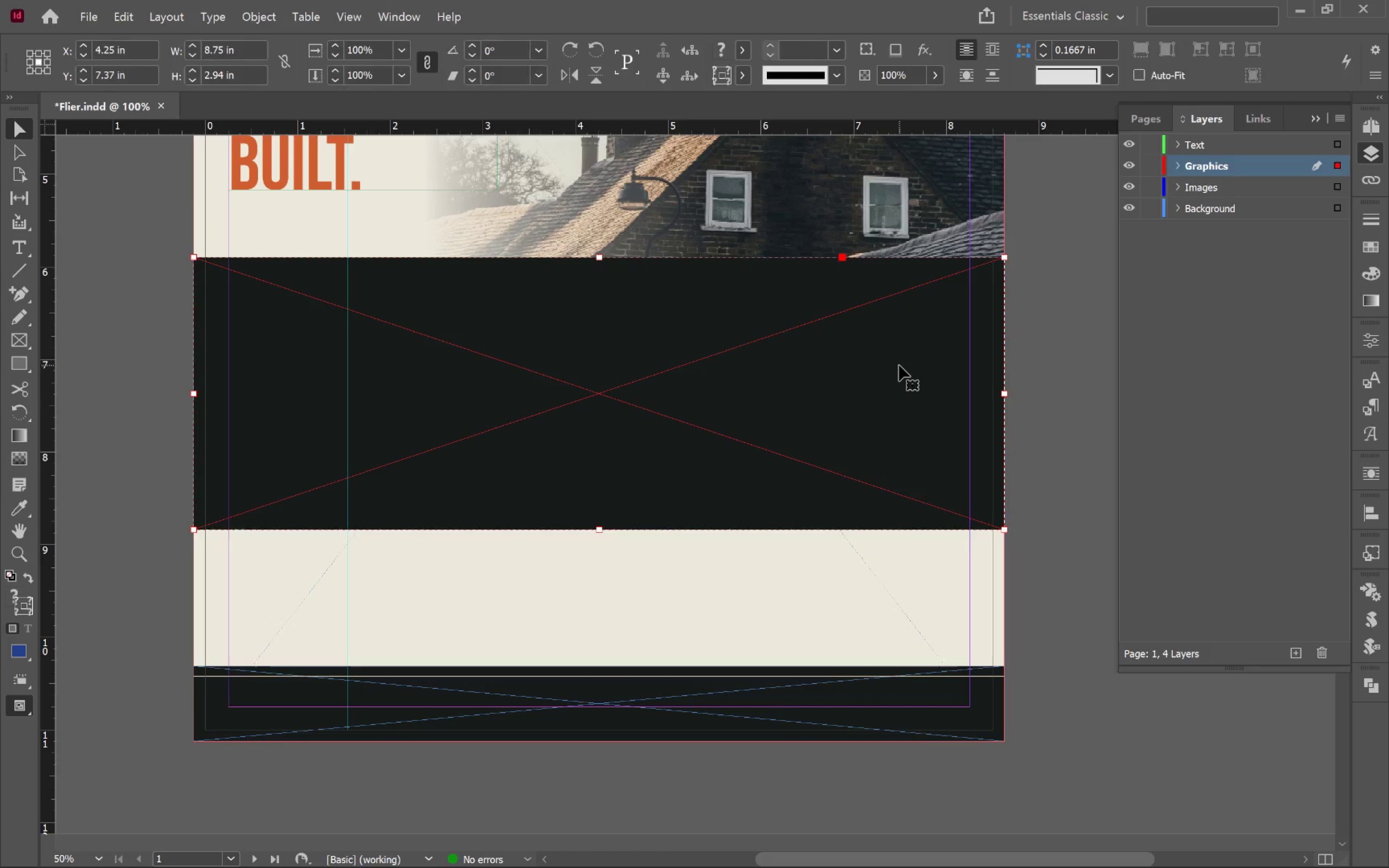 
left_click([899, 365])
 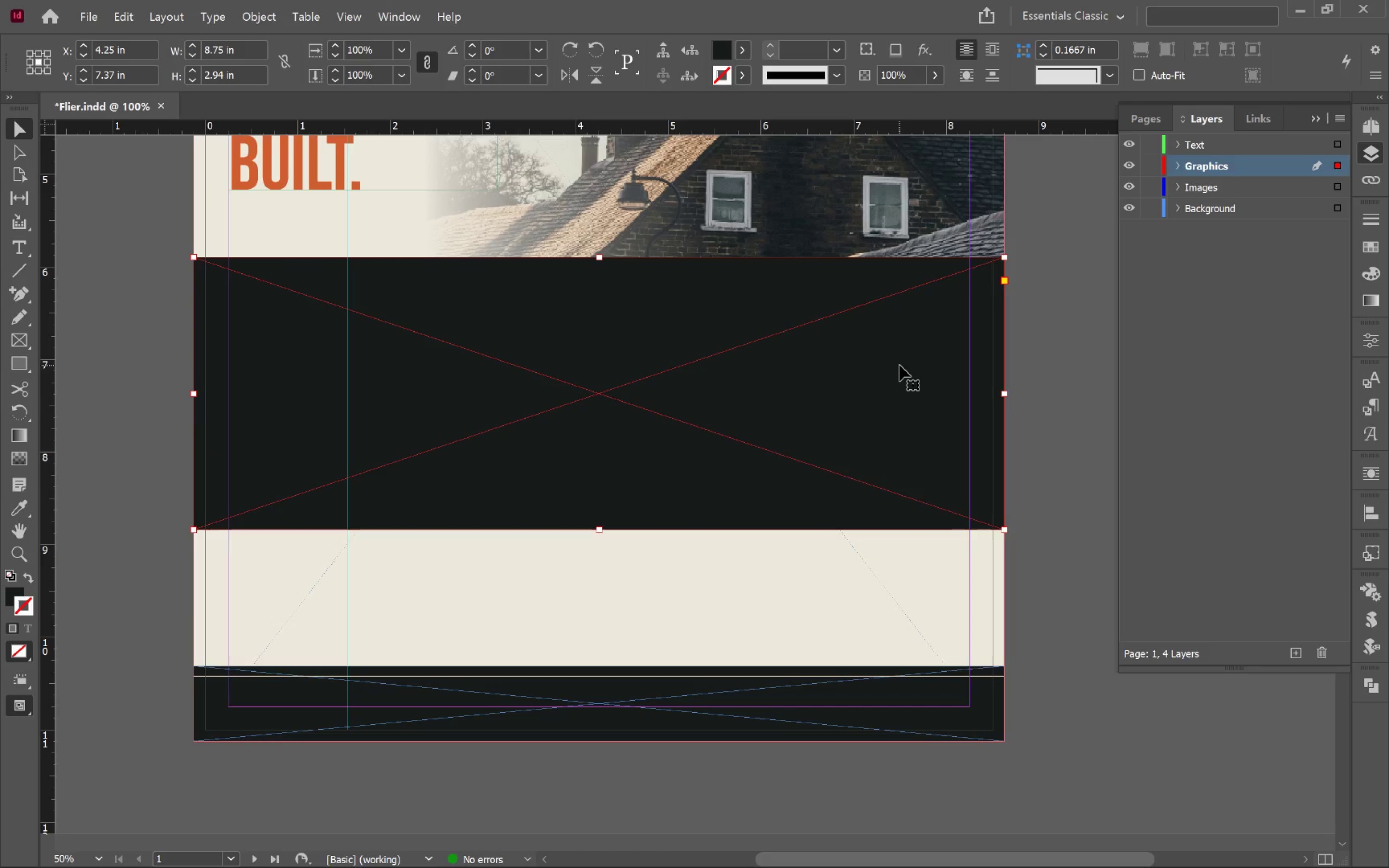 
triple_click([899, 365])
 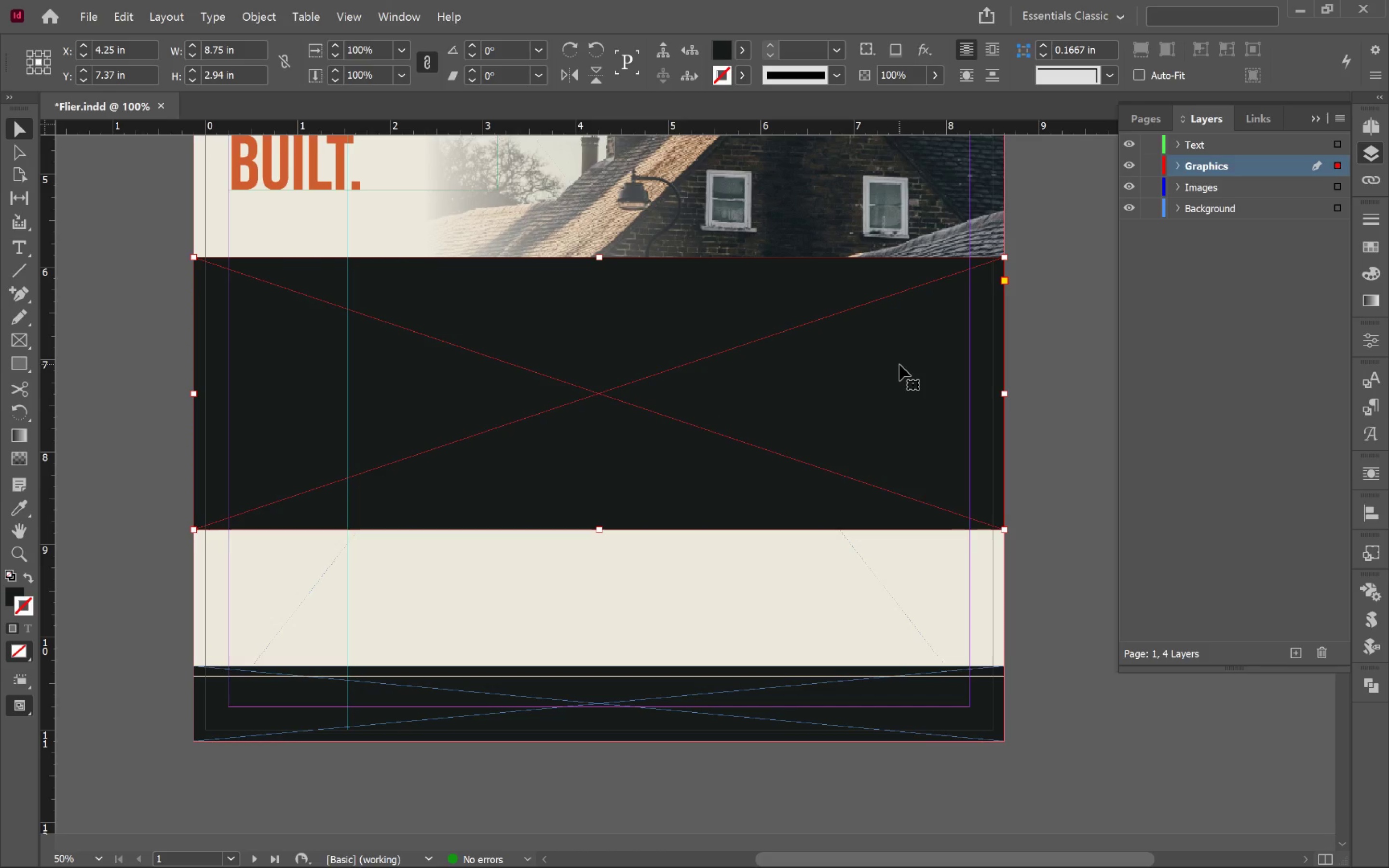 
key(Control+Shift+BracketLeft)
 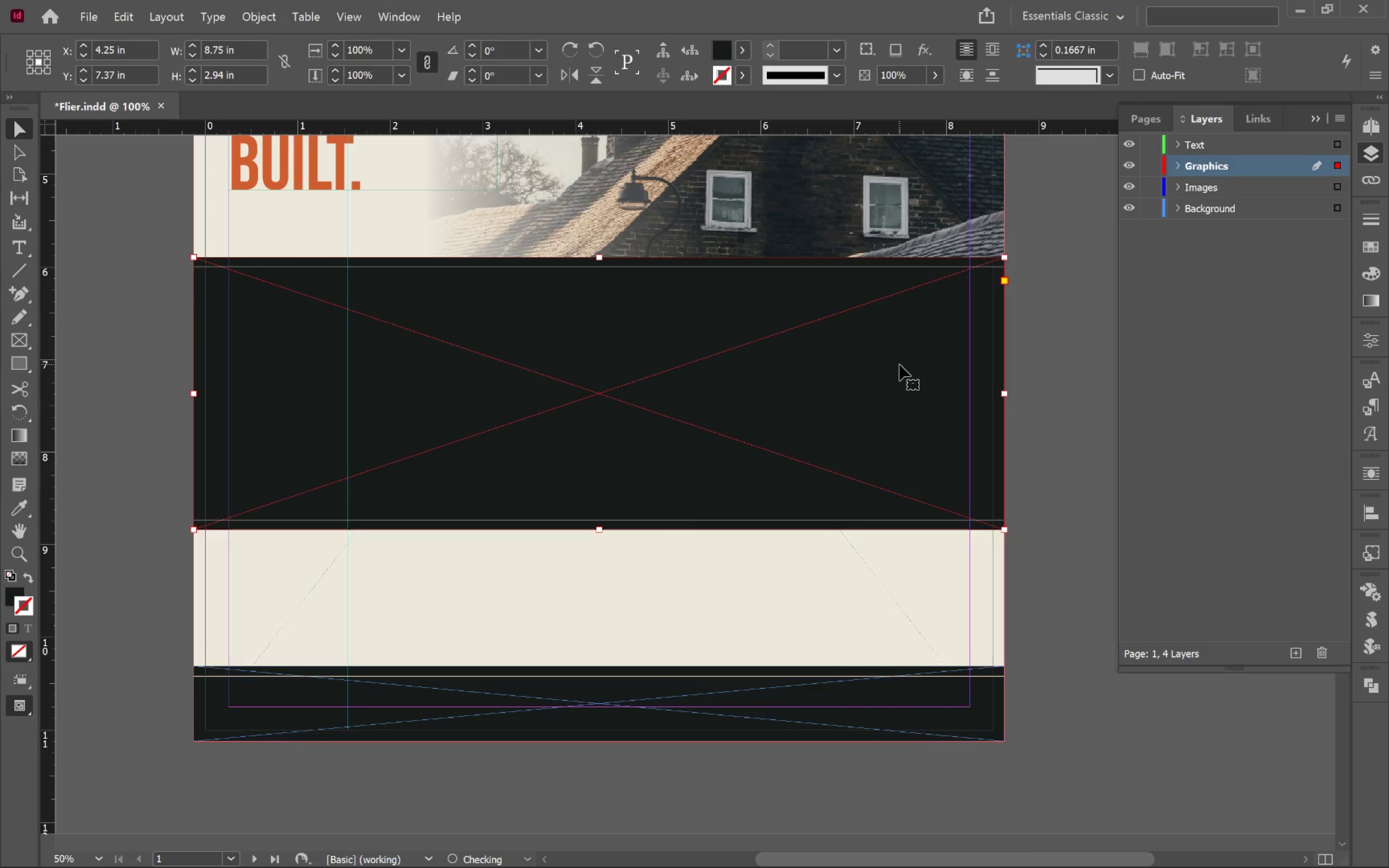 
key(Control+Shift+BracketLeft)
 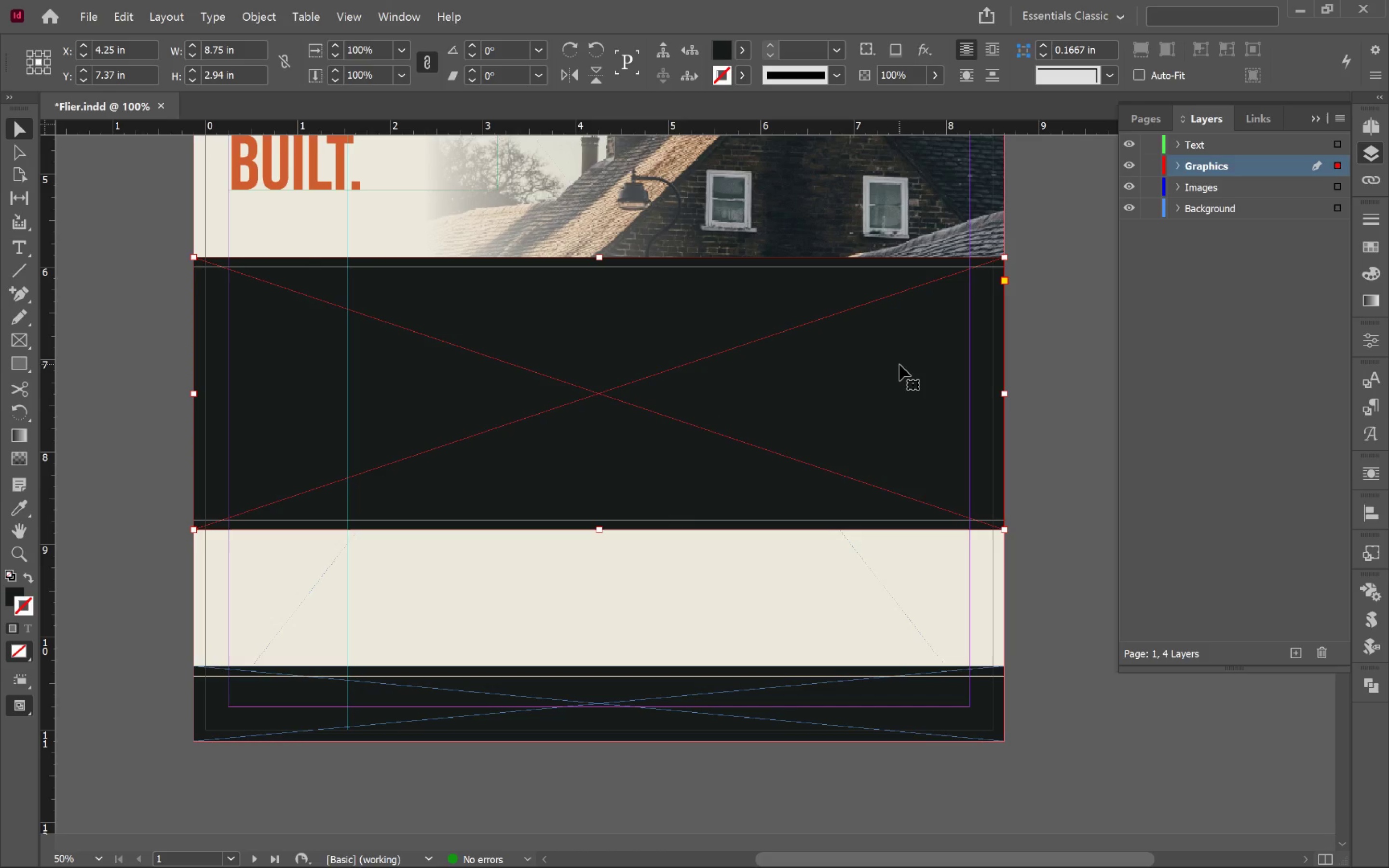 
key(Control+Shift+BracketLeft)
 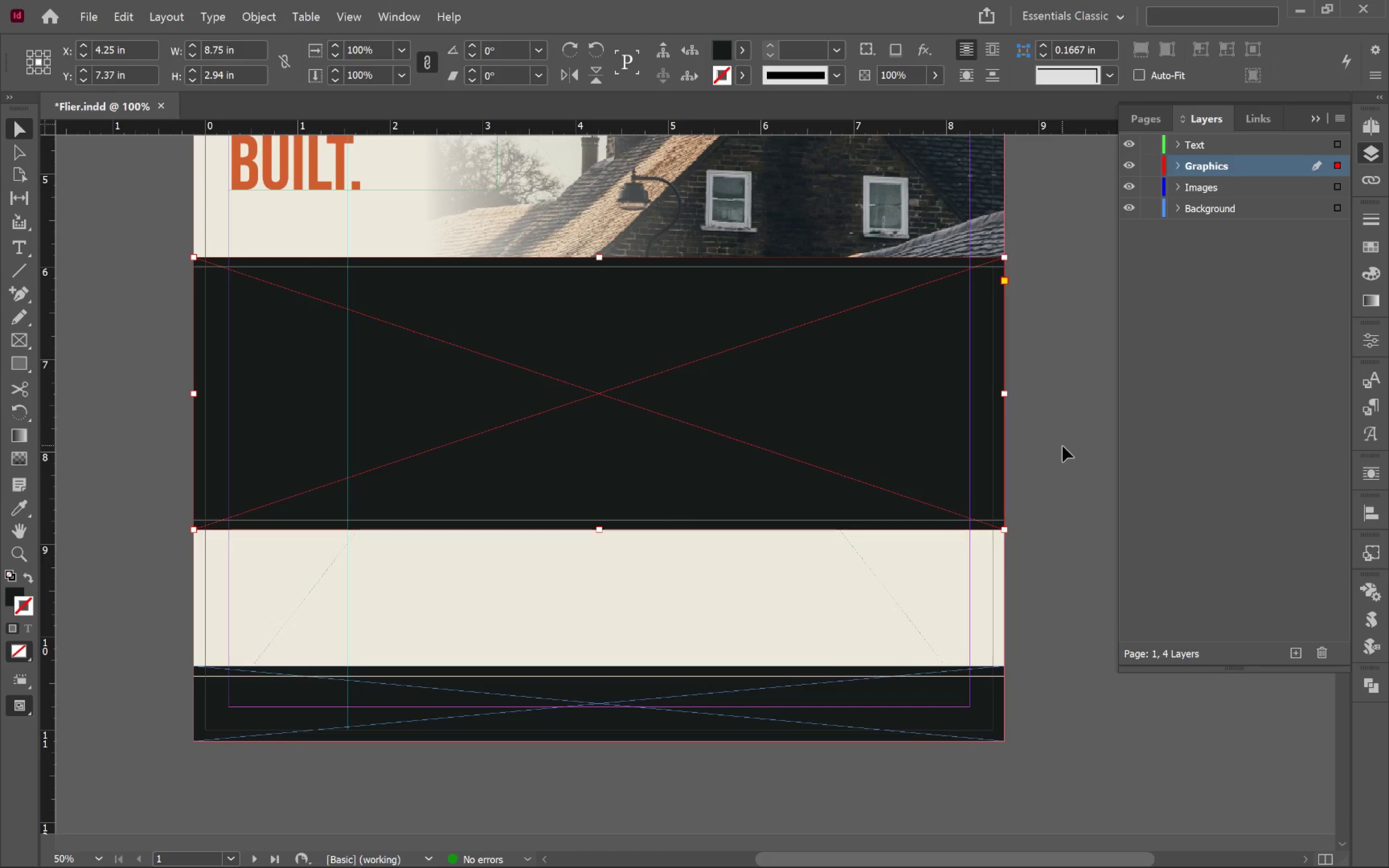 
double_click([1062, 446])
 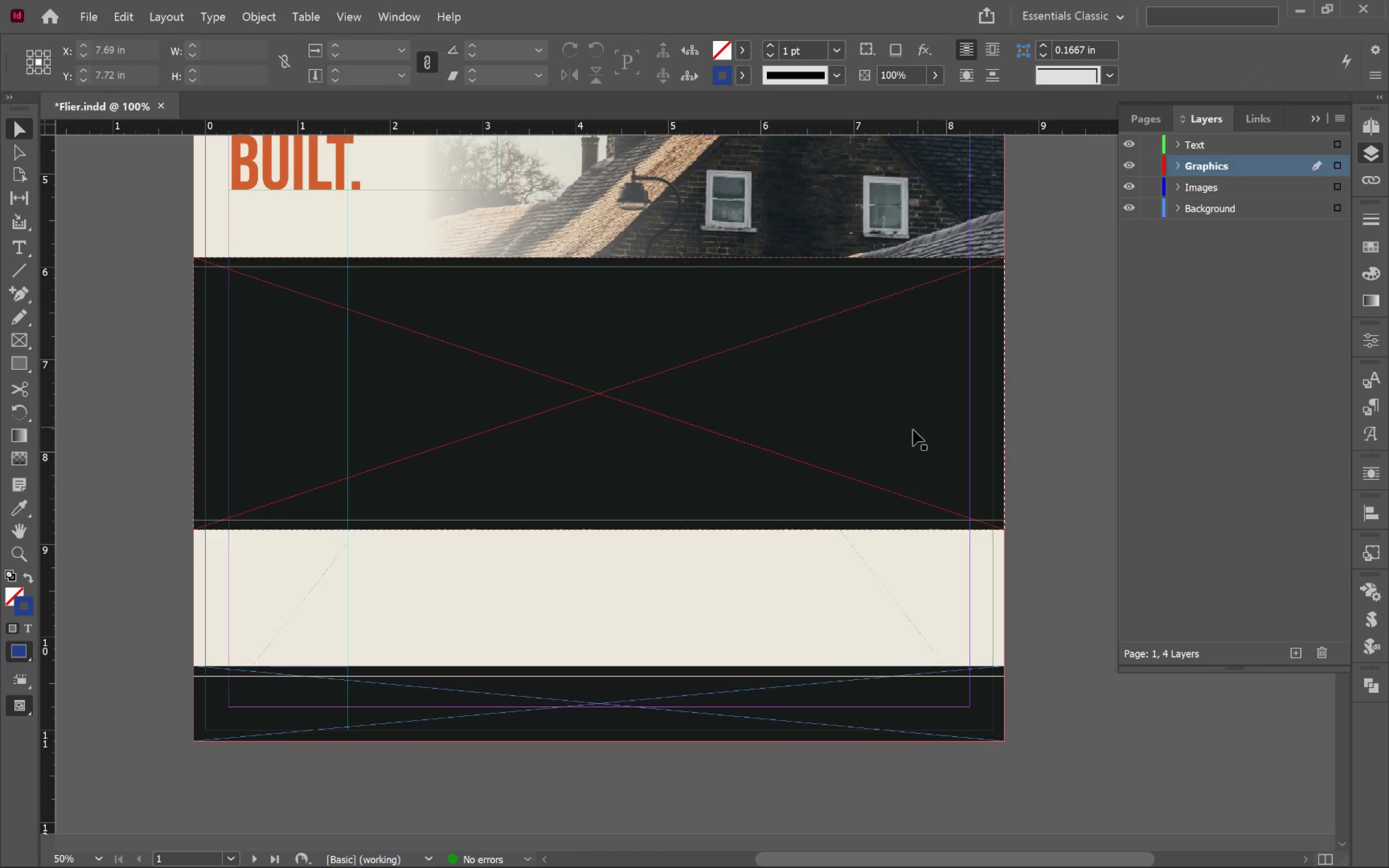 
key(W)
 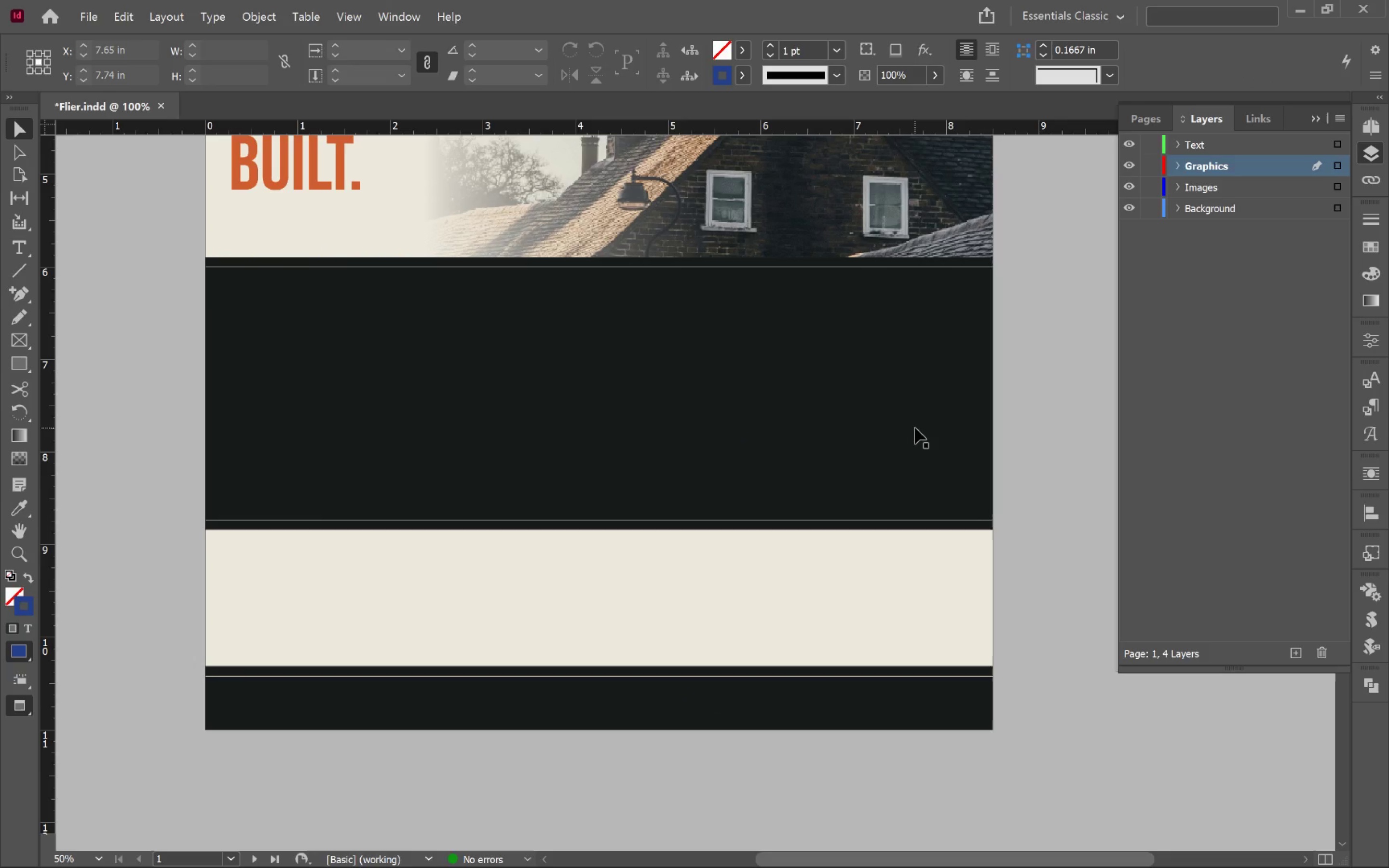 
key(W)
 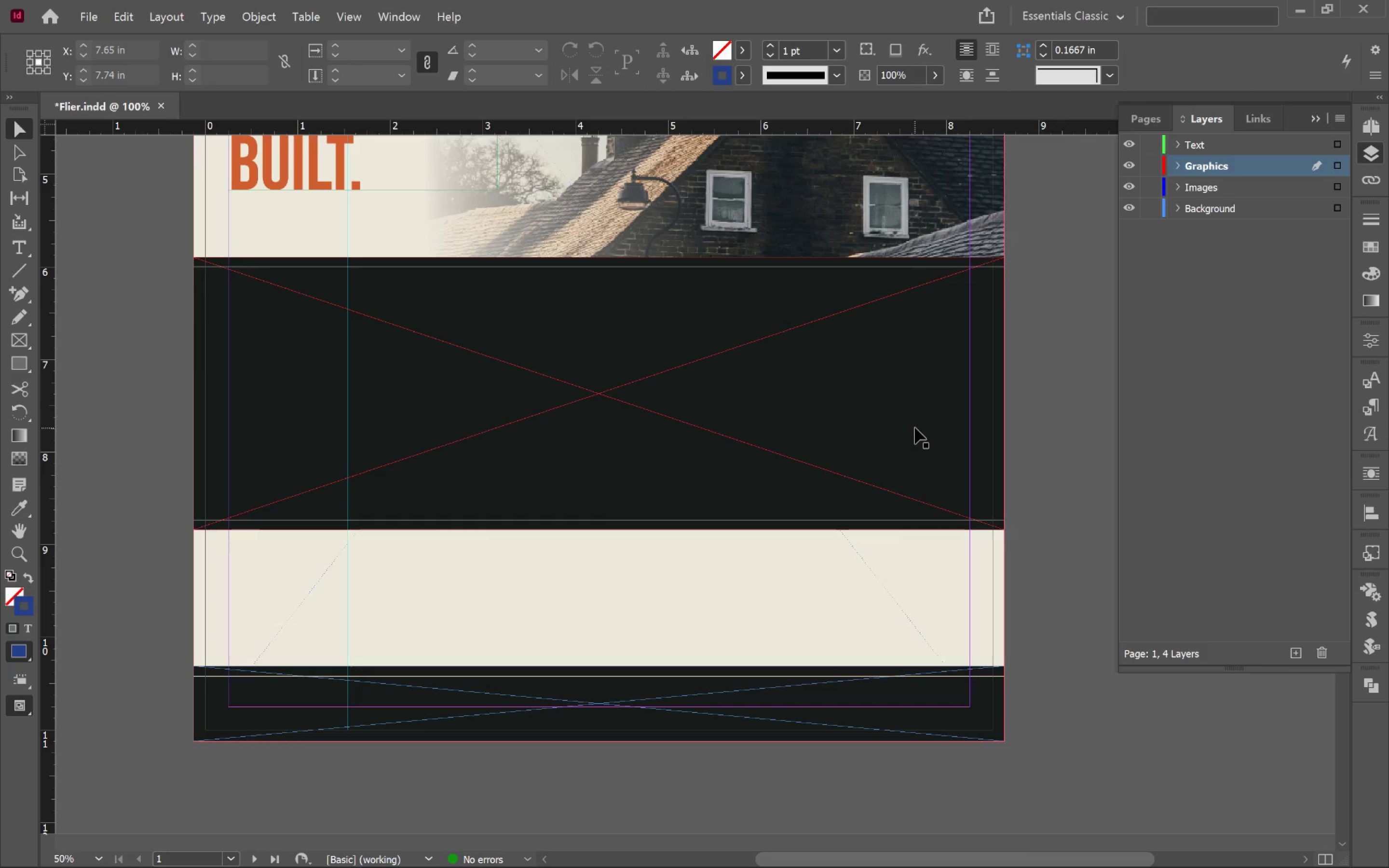 
left_click([915, 428])
 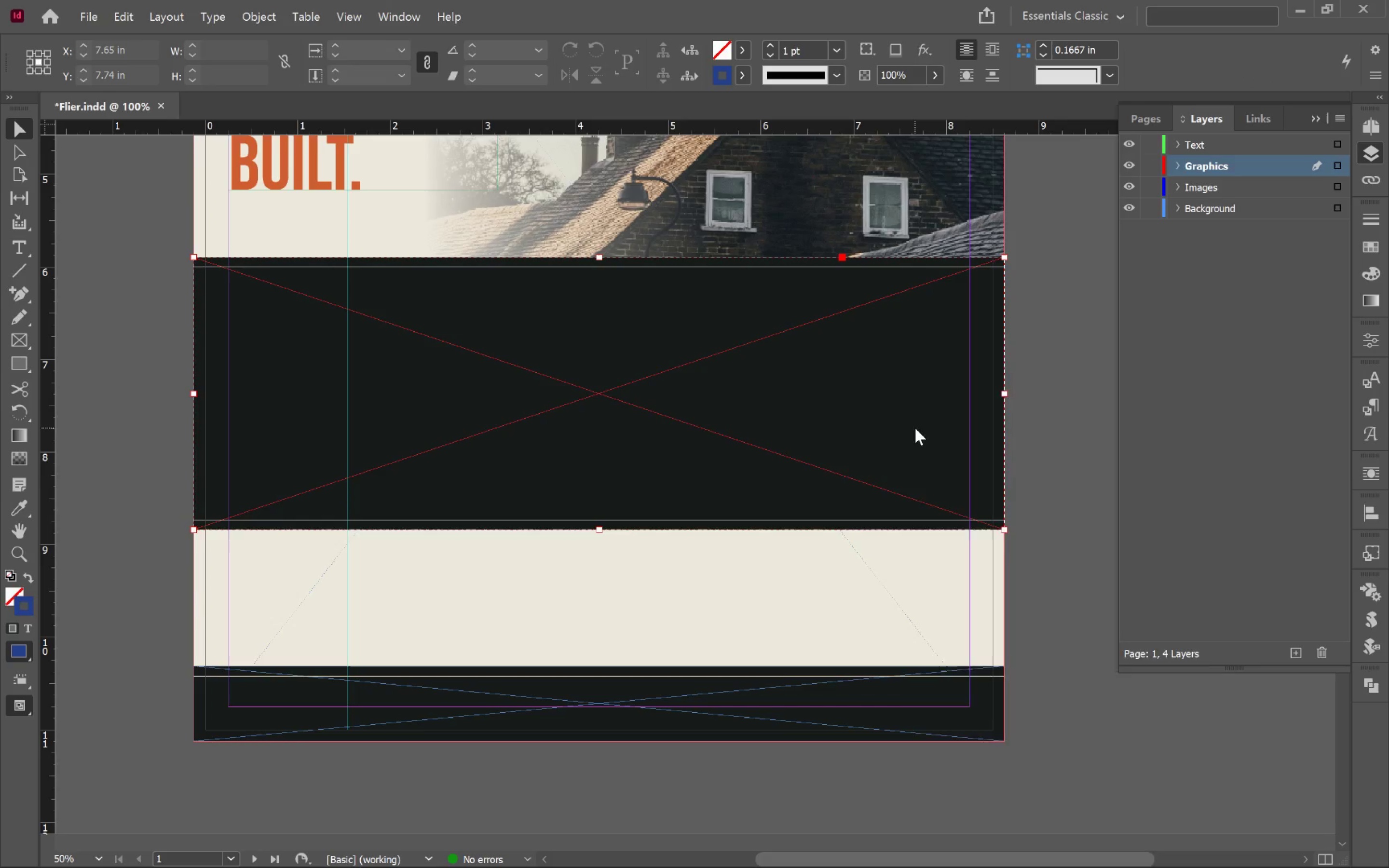 
right_click([915, 428])
 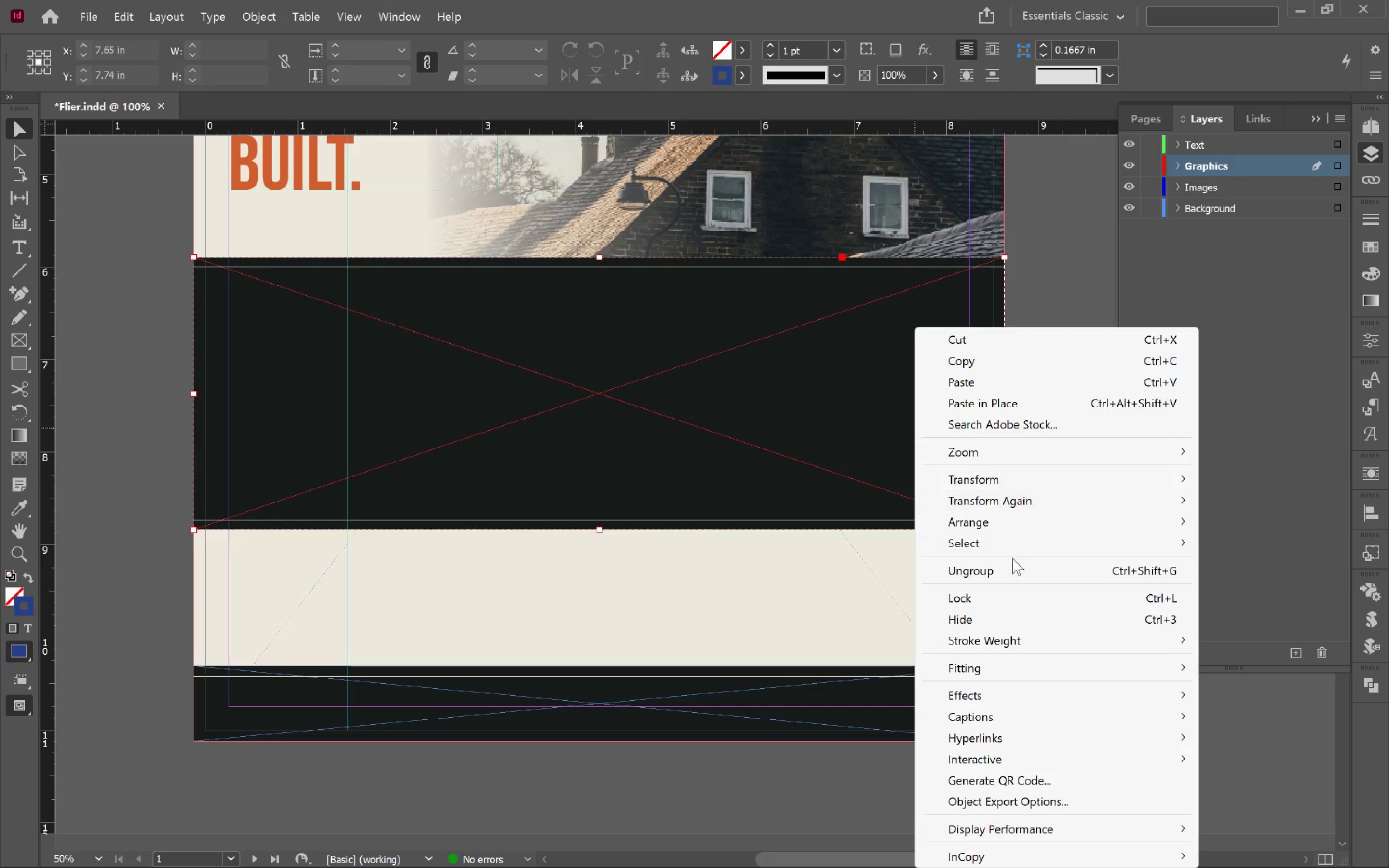 
left_click([1014, 563])
 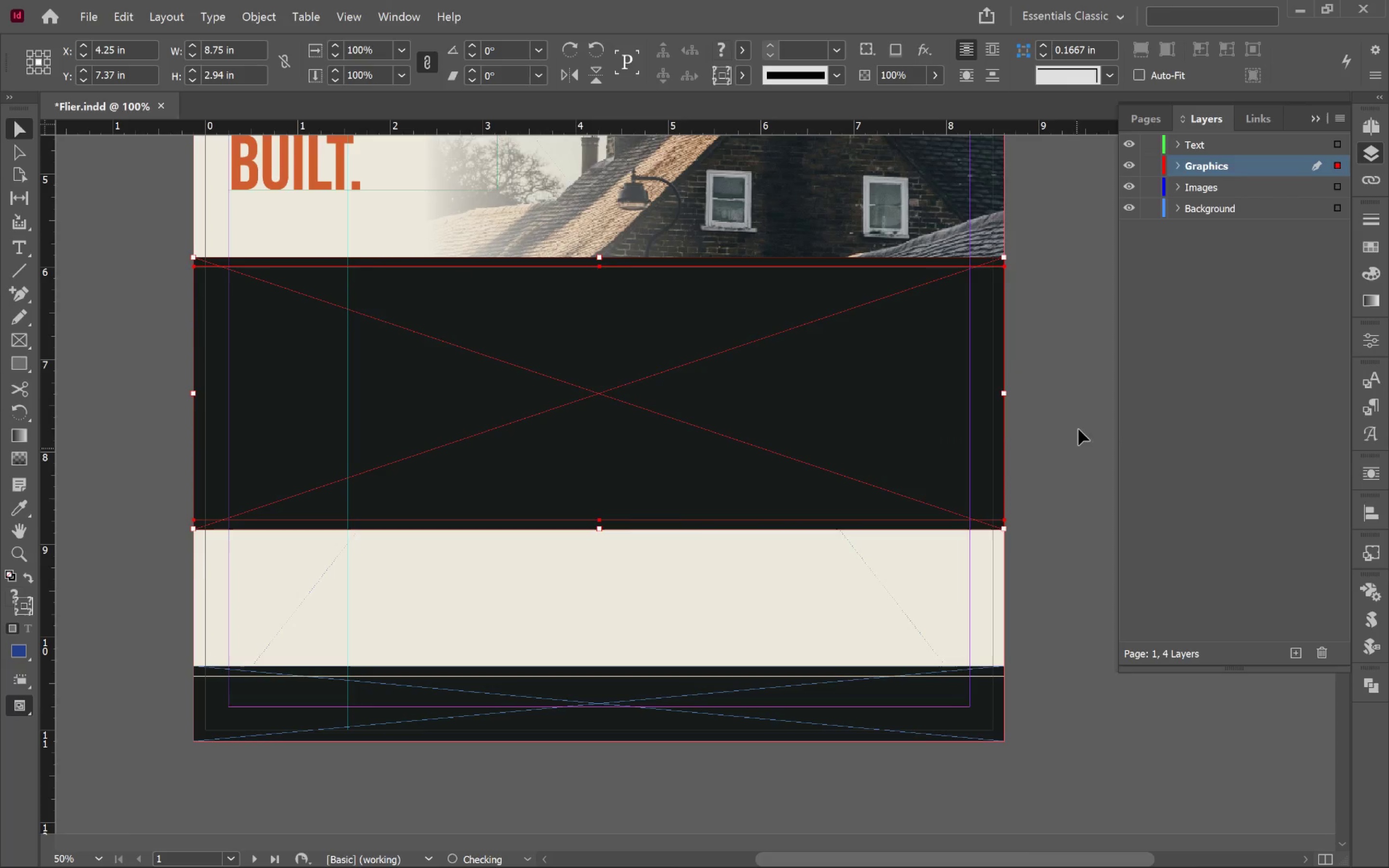 
left_click_drag(start_coordinate=[1079, 425], to_coordinate=[1079, 422])
 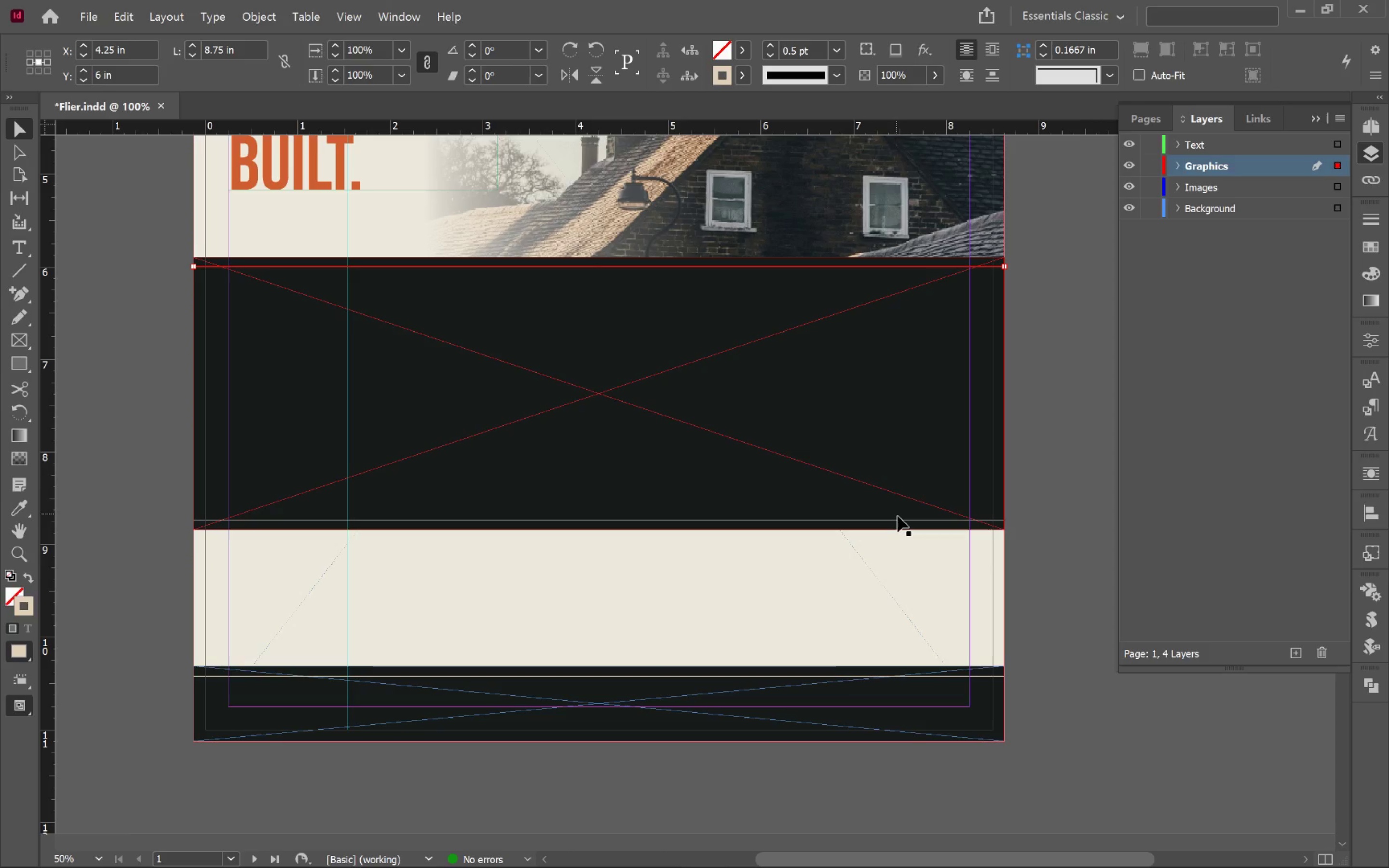 
left_click([898, 521])
 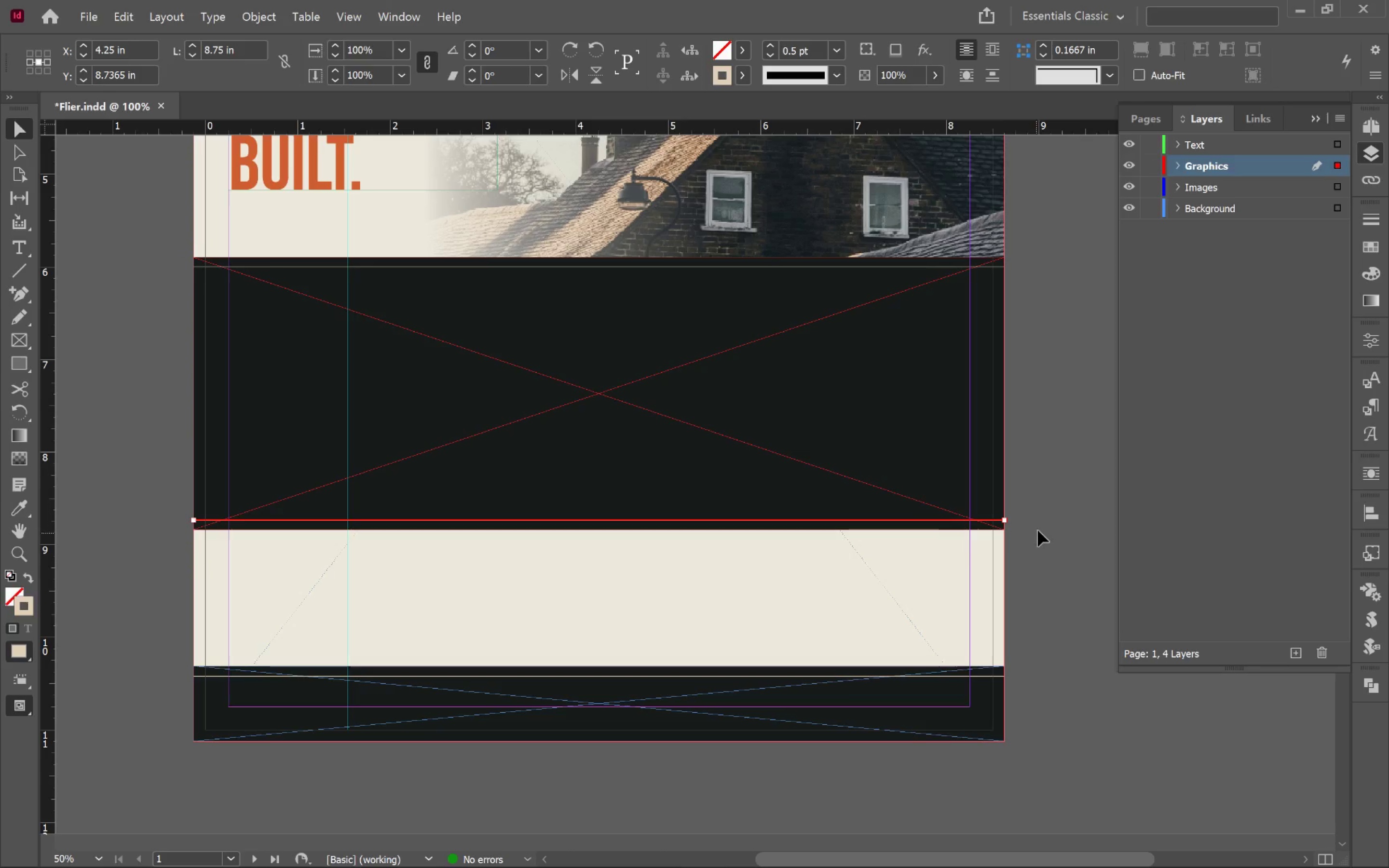 
left_click([1047, 518])
 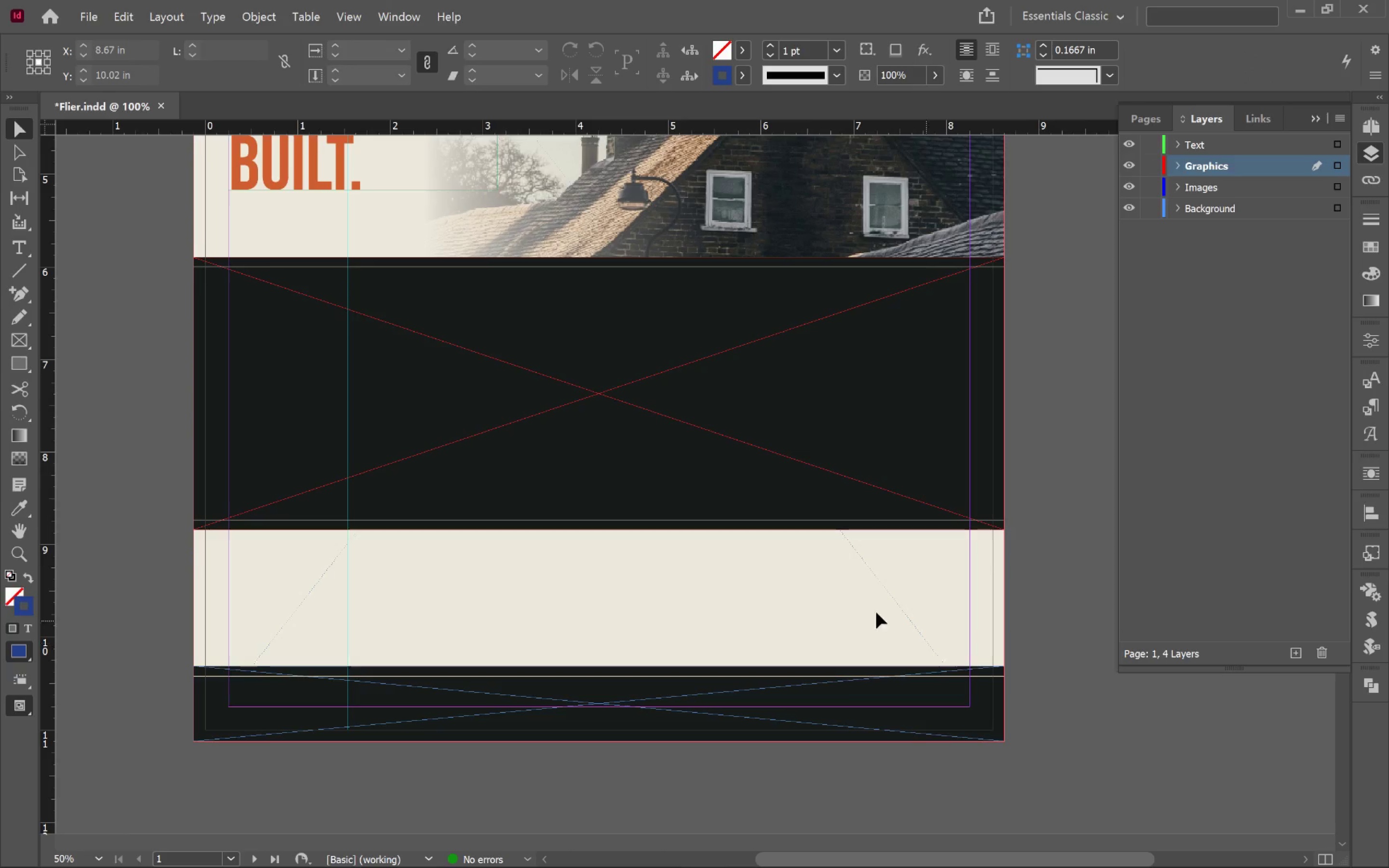 
hold_key(key=Space, duration=1.52)
 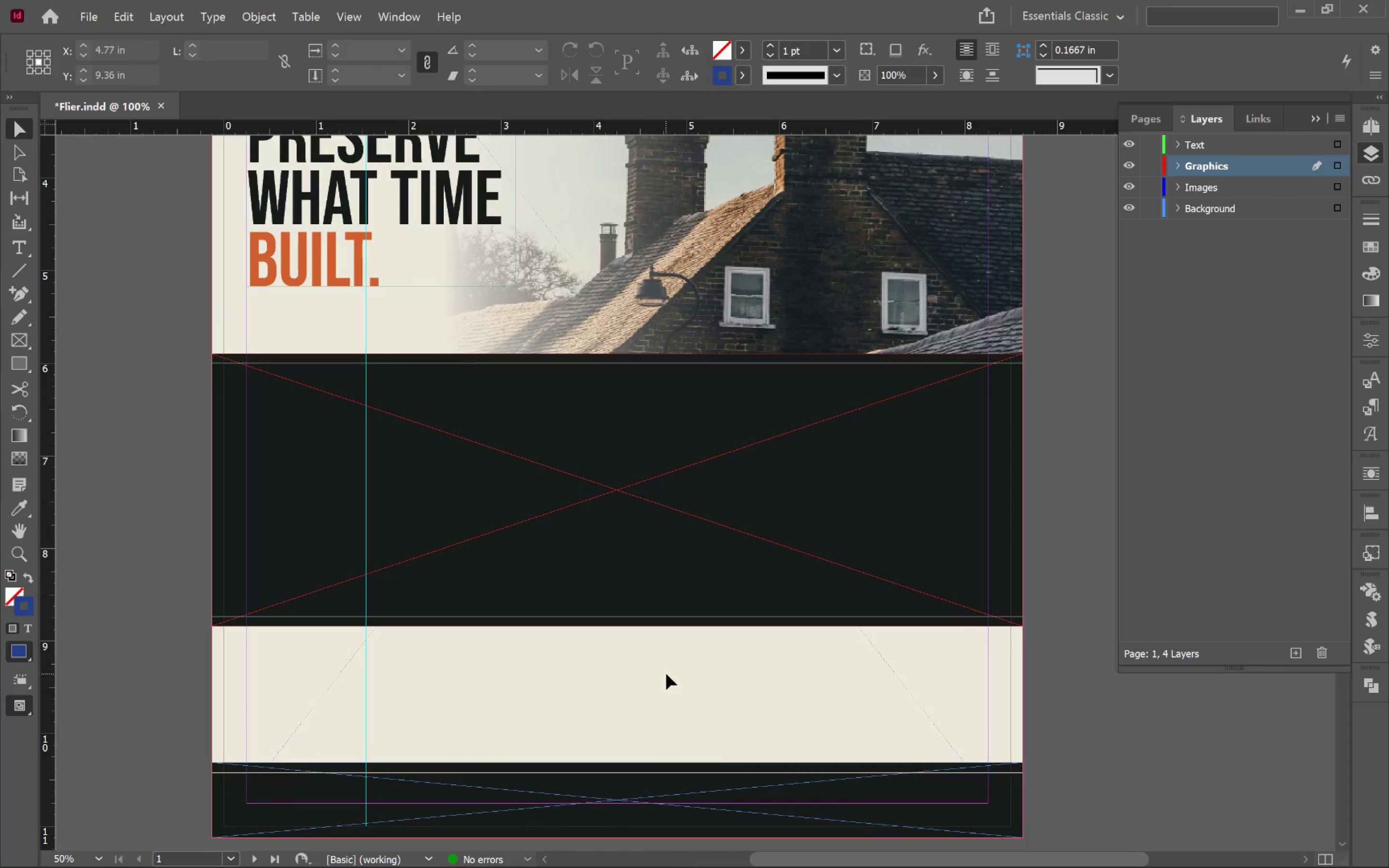 
left_click_drag(start_coordinate=[621, 590], to_coordinate=[639, 686])
 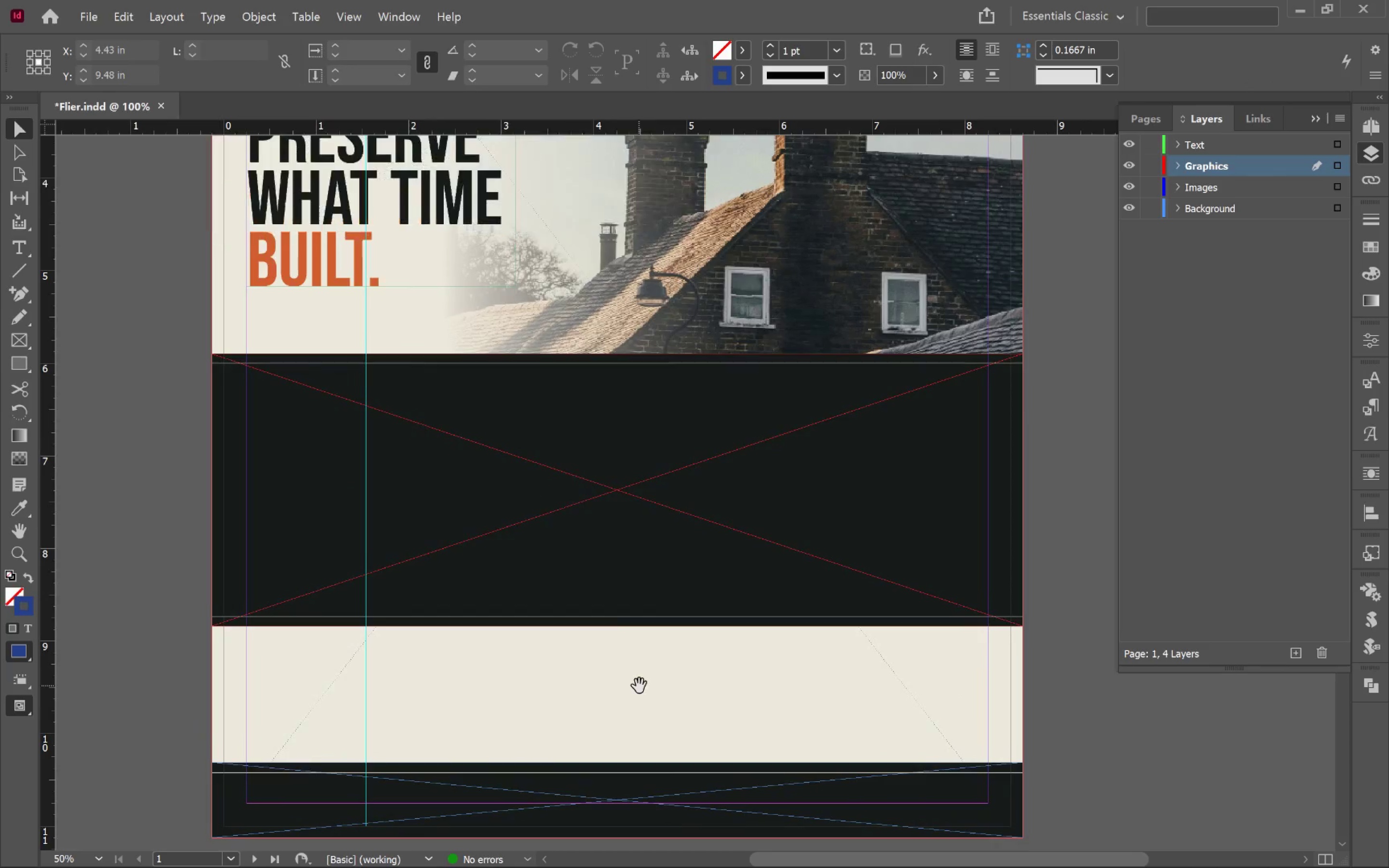 
key(Space)
 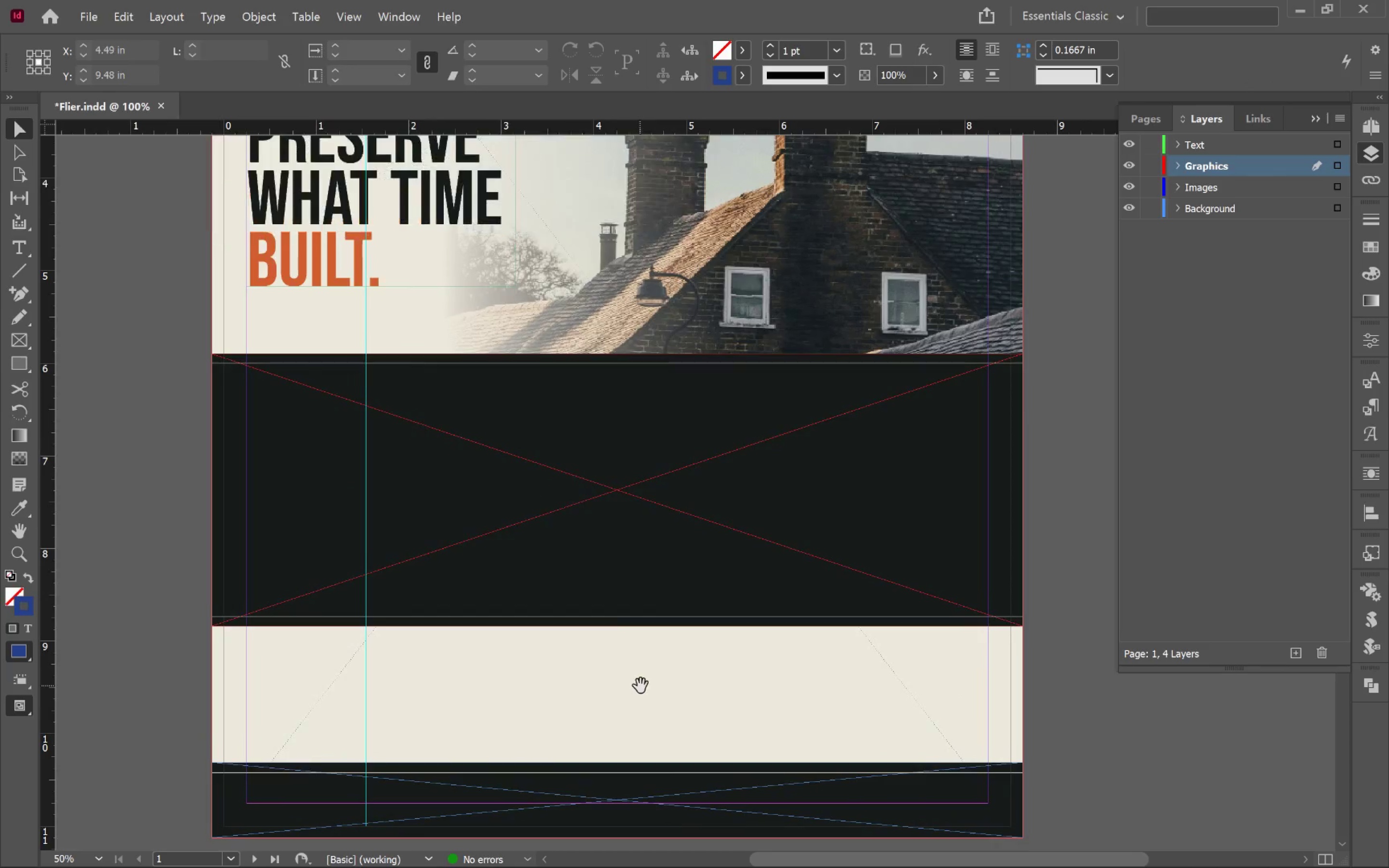 
key(Space)
 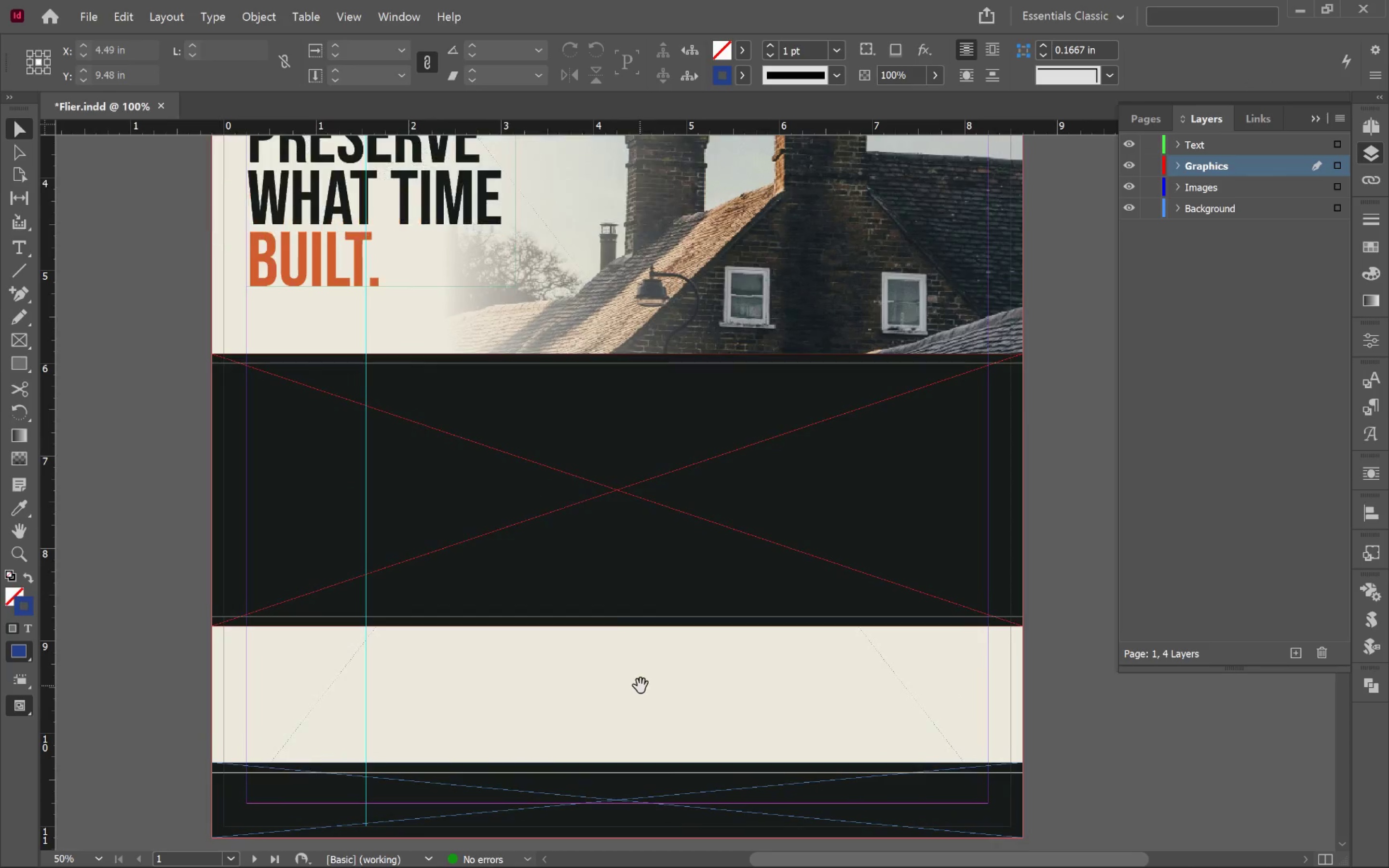 
key(Space)
 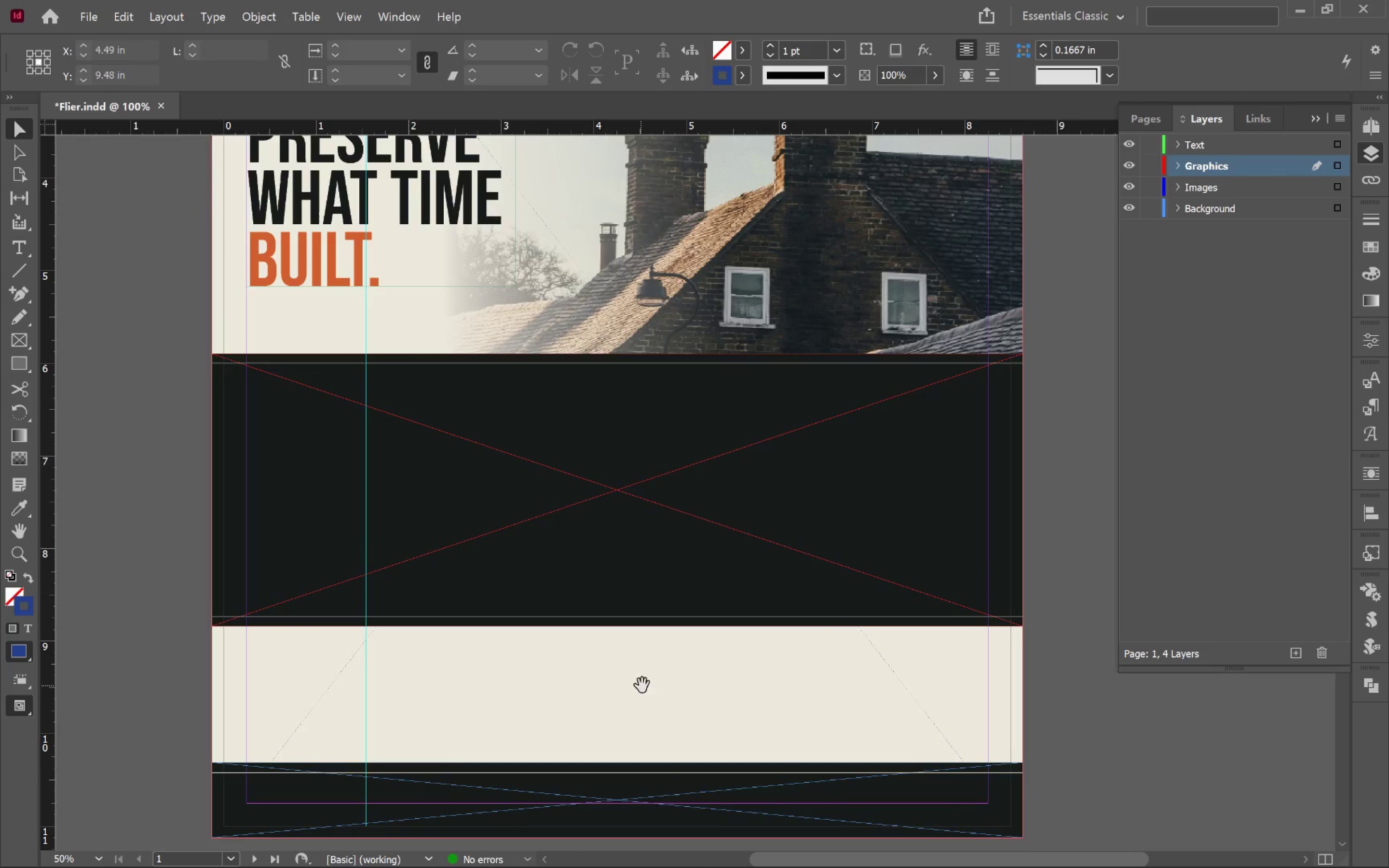 
key(Space)
 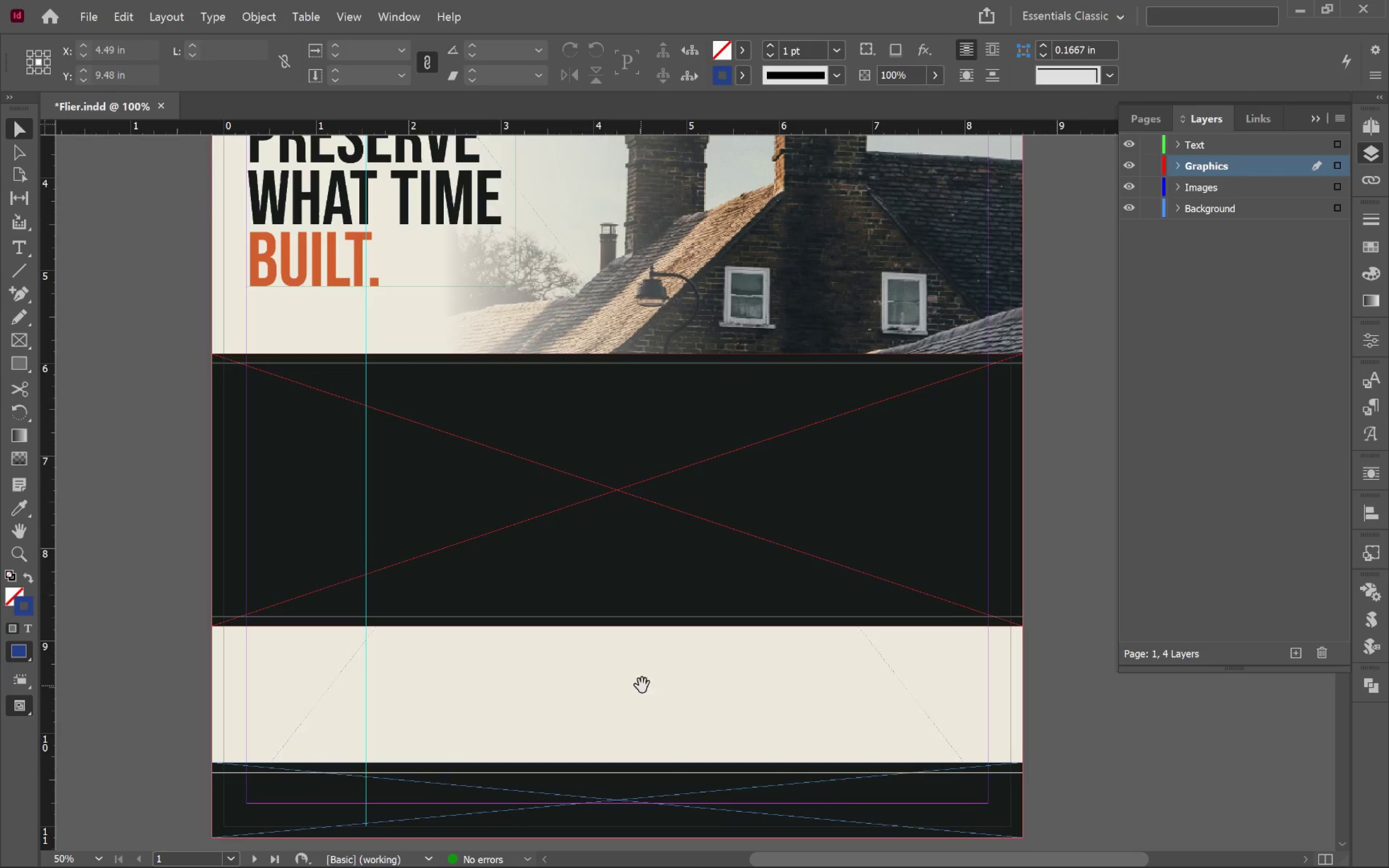 
key(Space)
 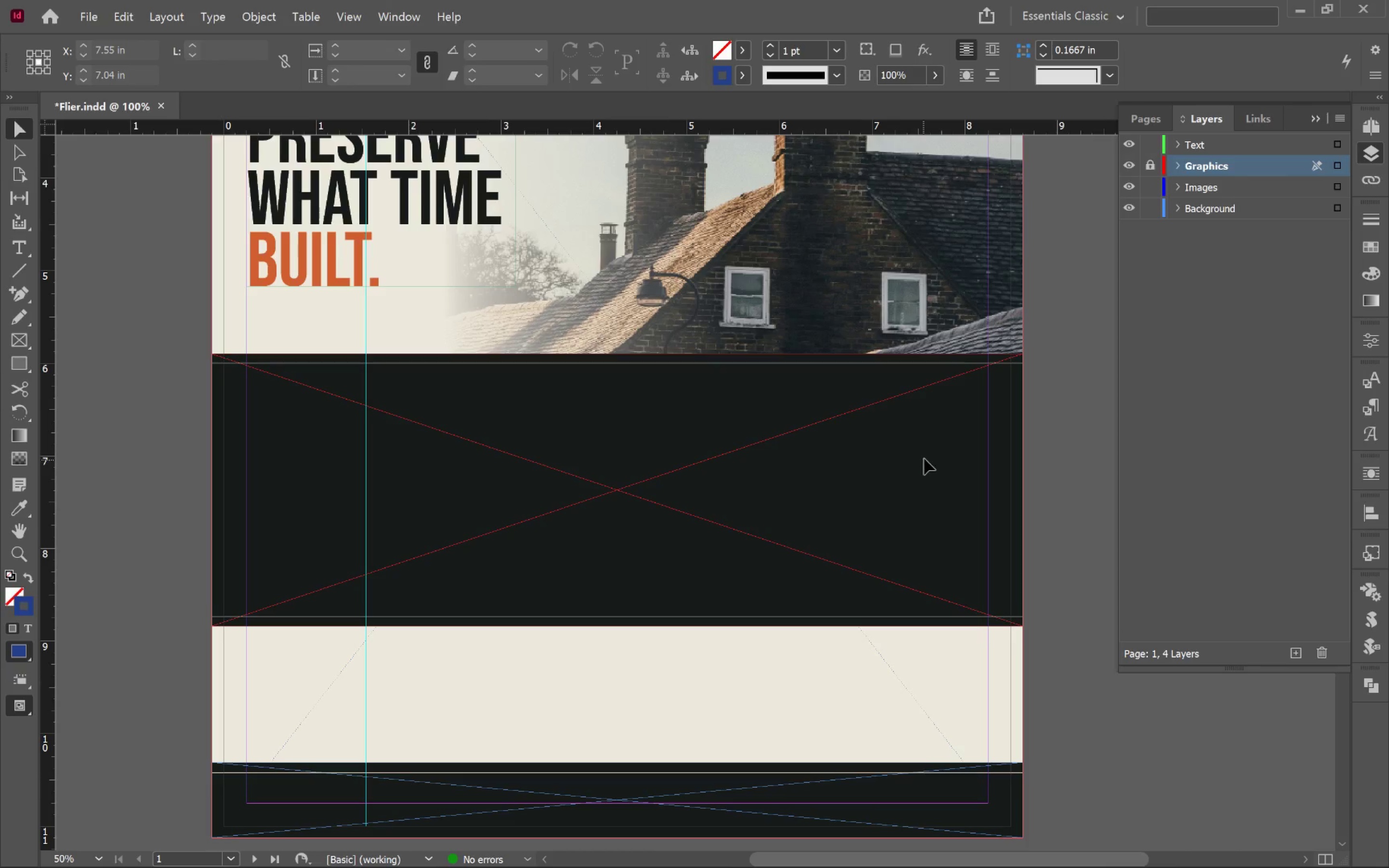 
type(ww)
 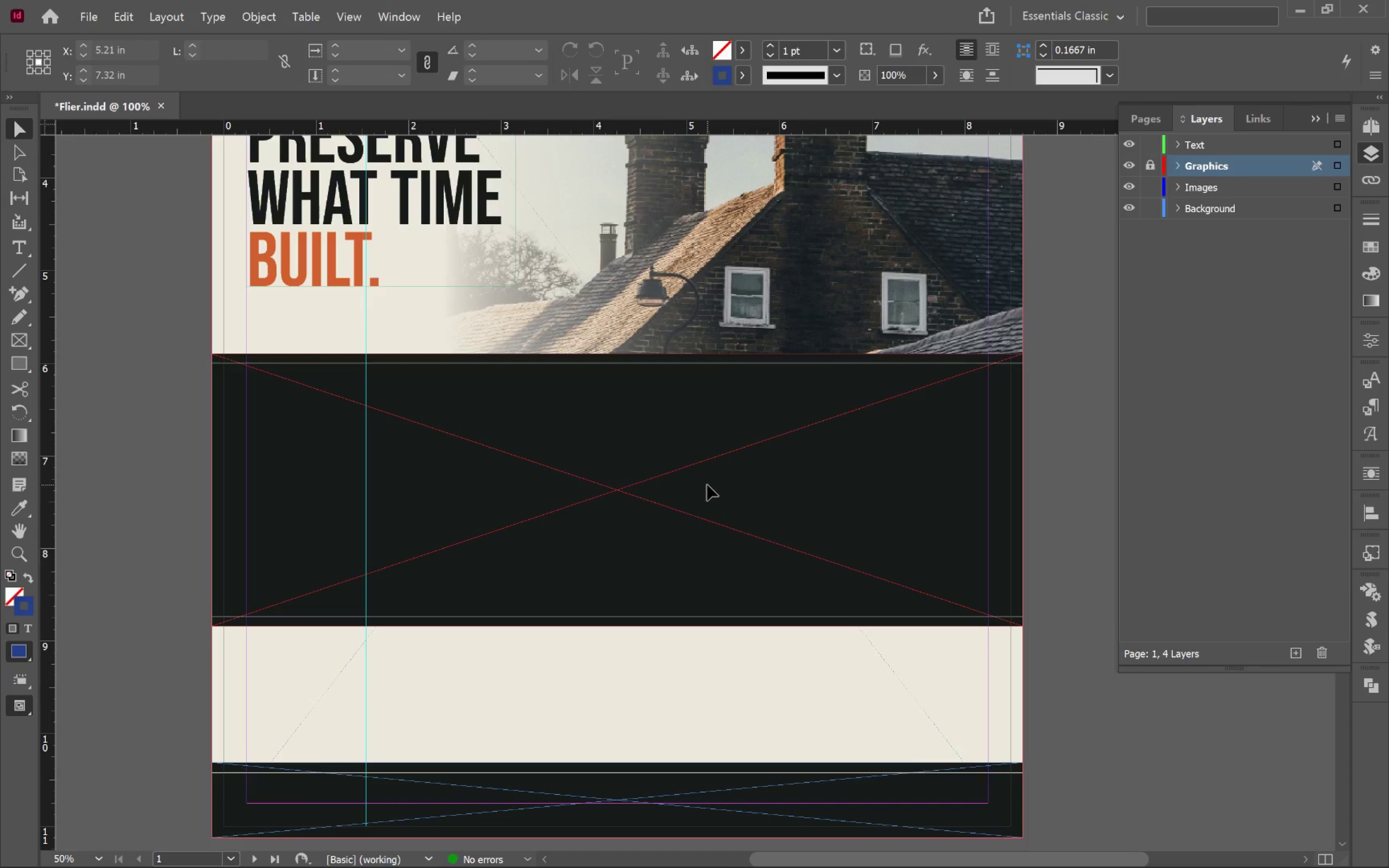 
wait(8.28)
 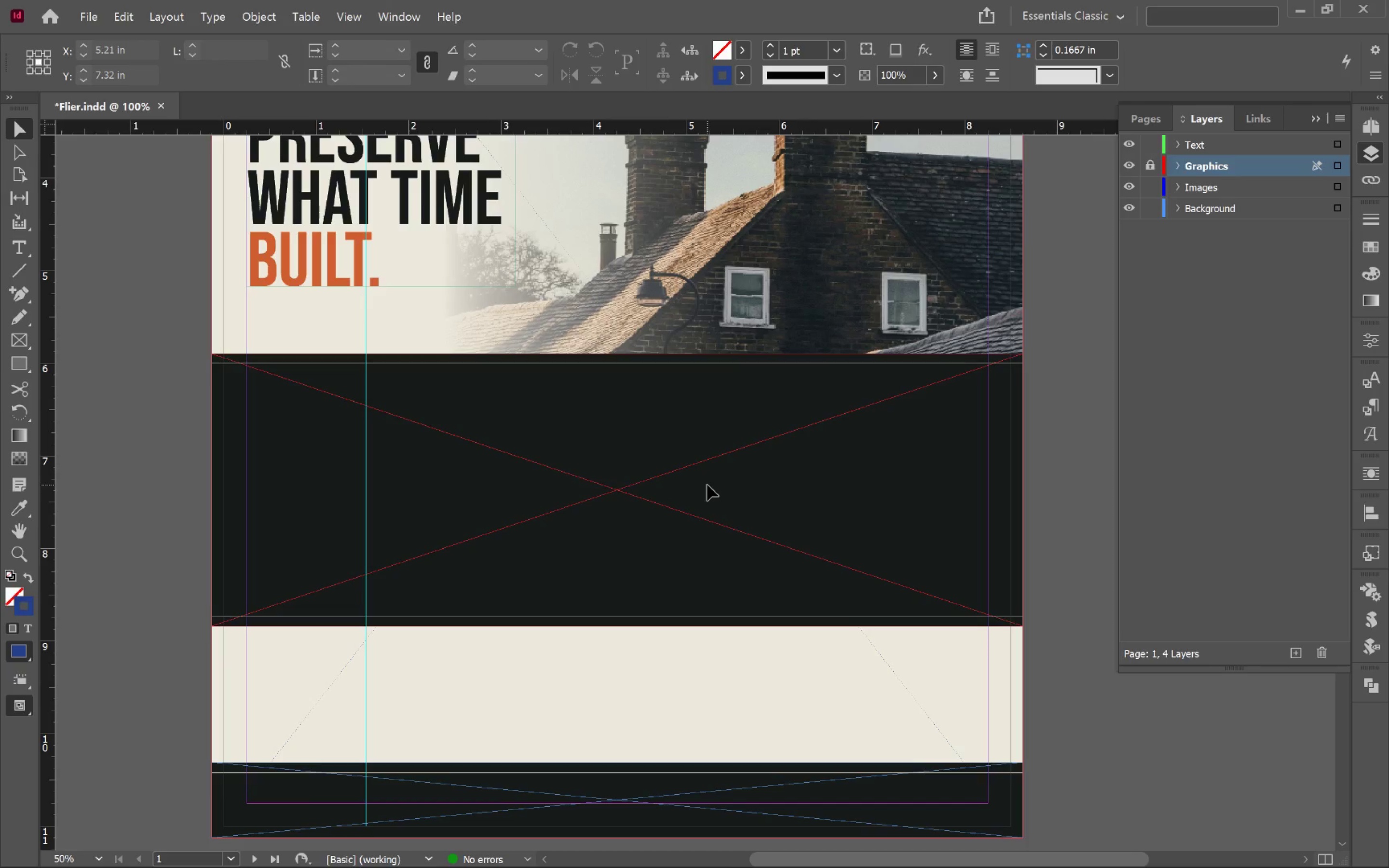 
left_click([716, 480])
 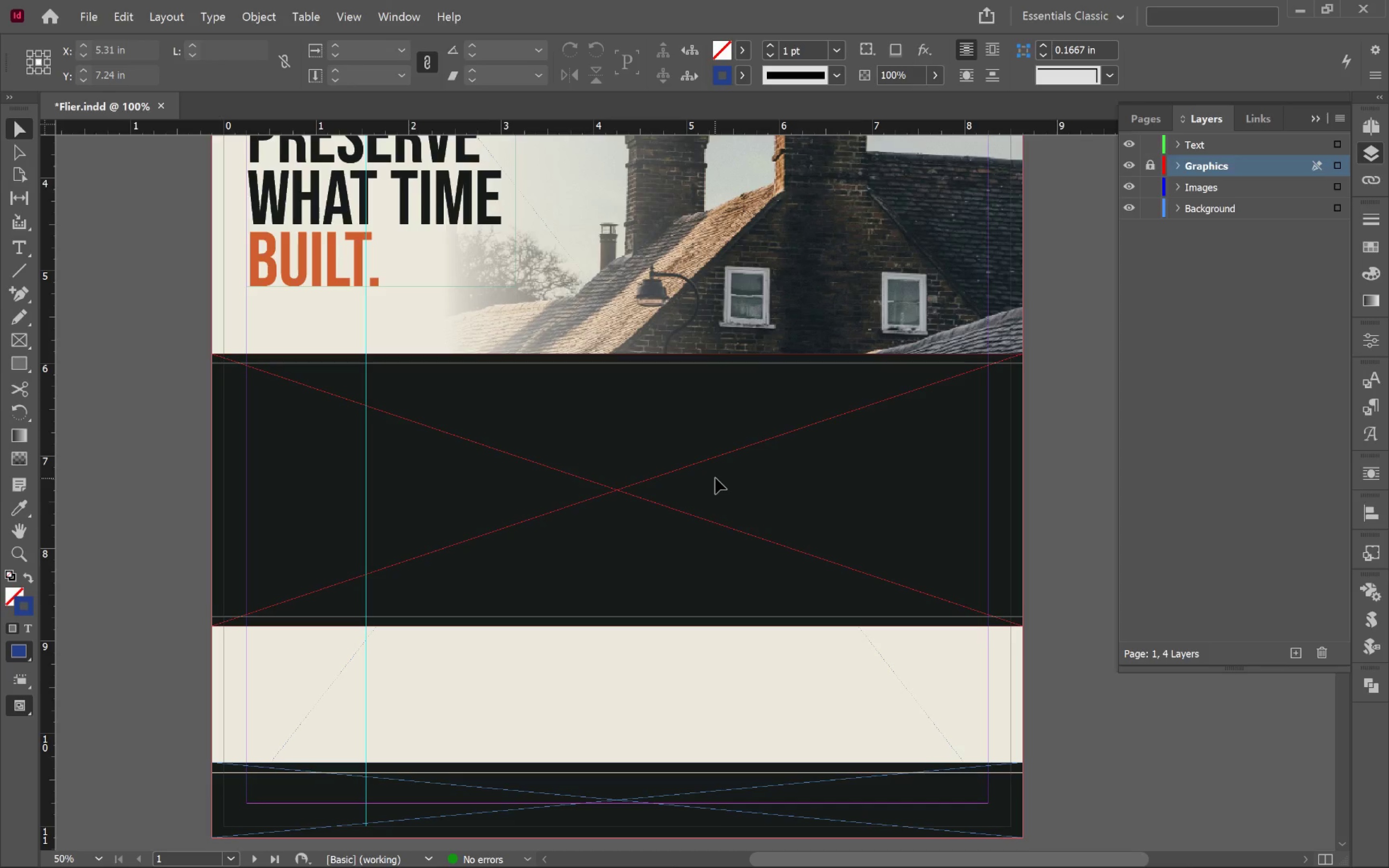 
key(T)
 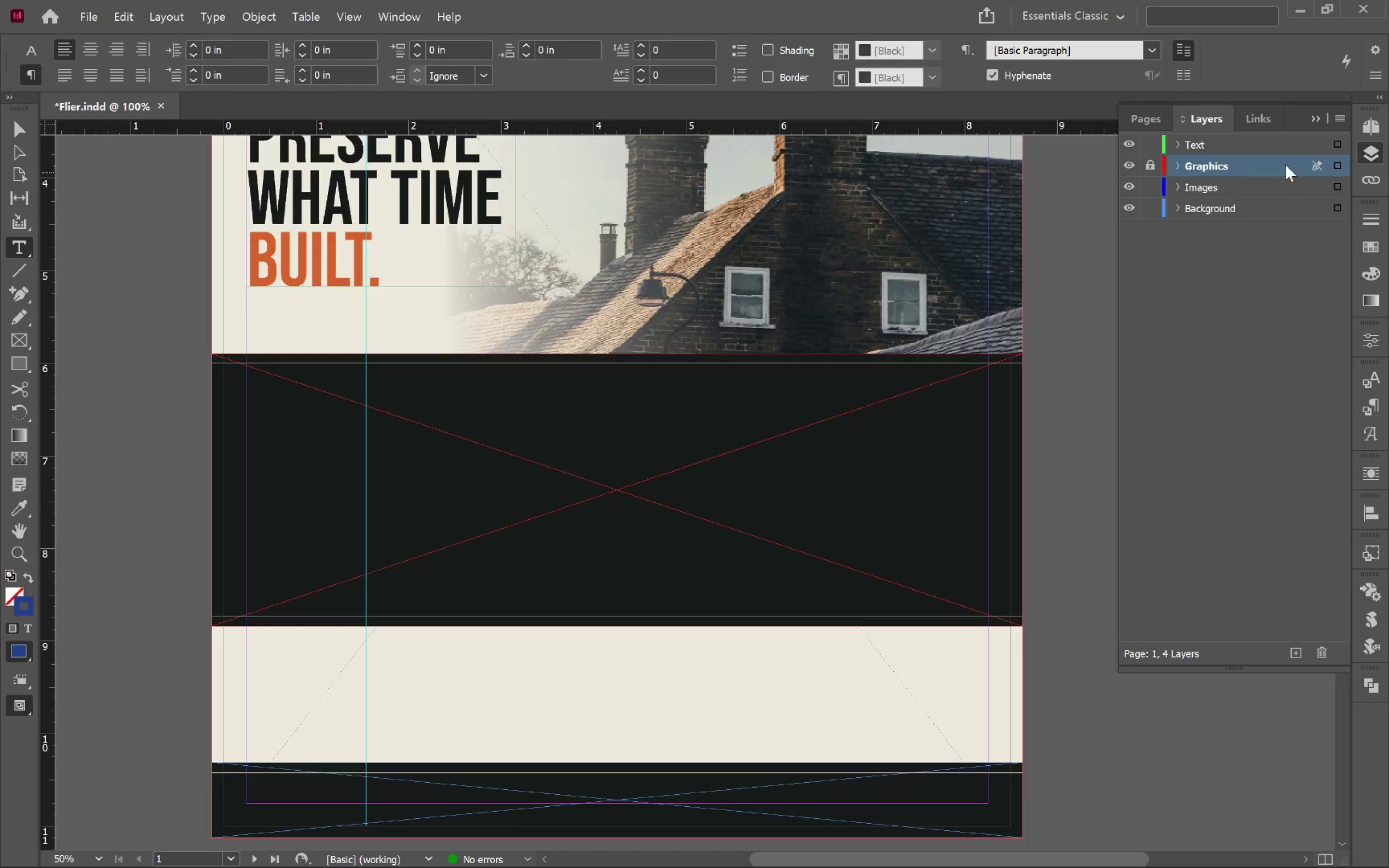 
left_click([1247, 147])
 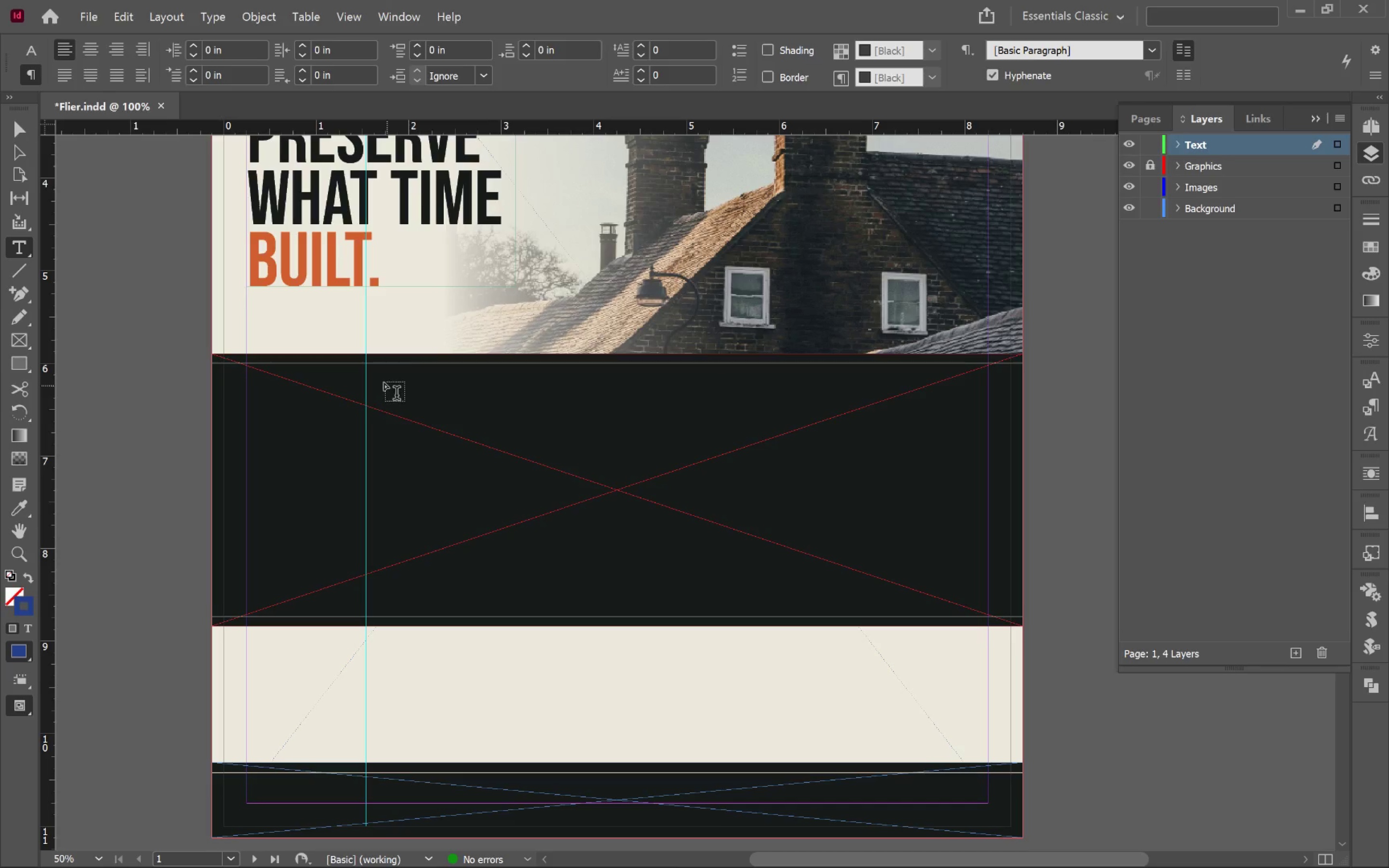 
left_click_drag(start_coordinate=[381, 379], to_coordinate=[967, 596])
 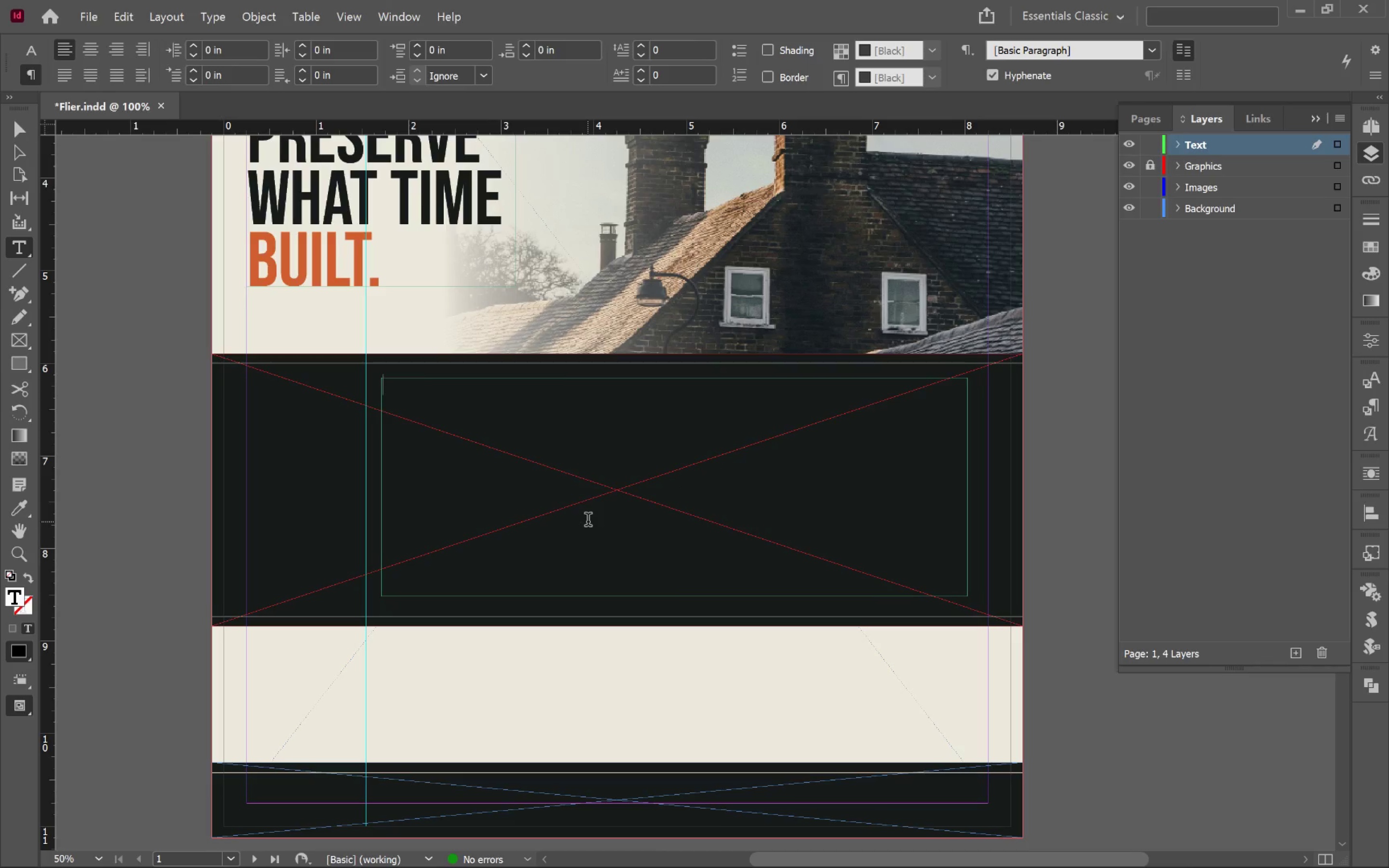 
wait(5.22)
 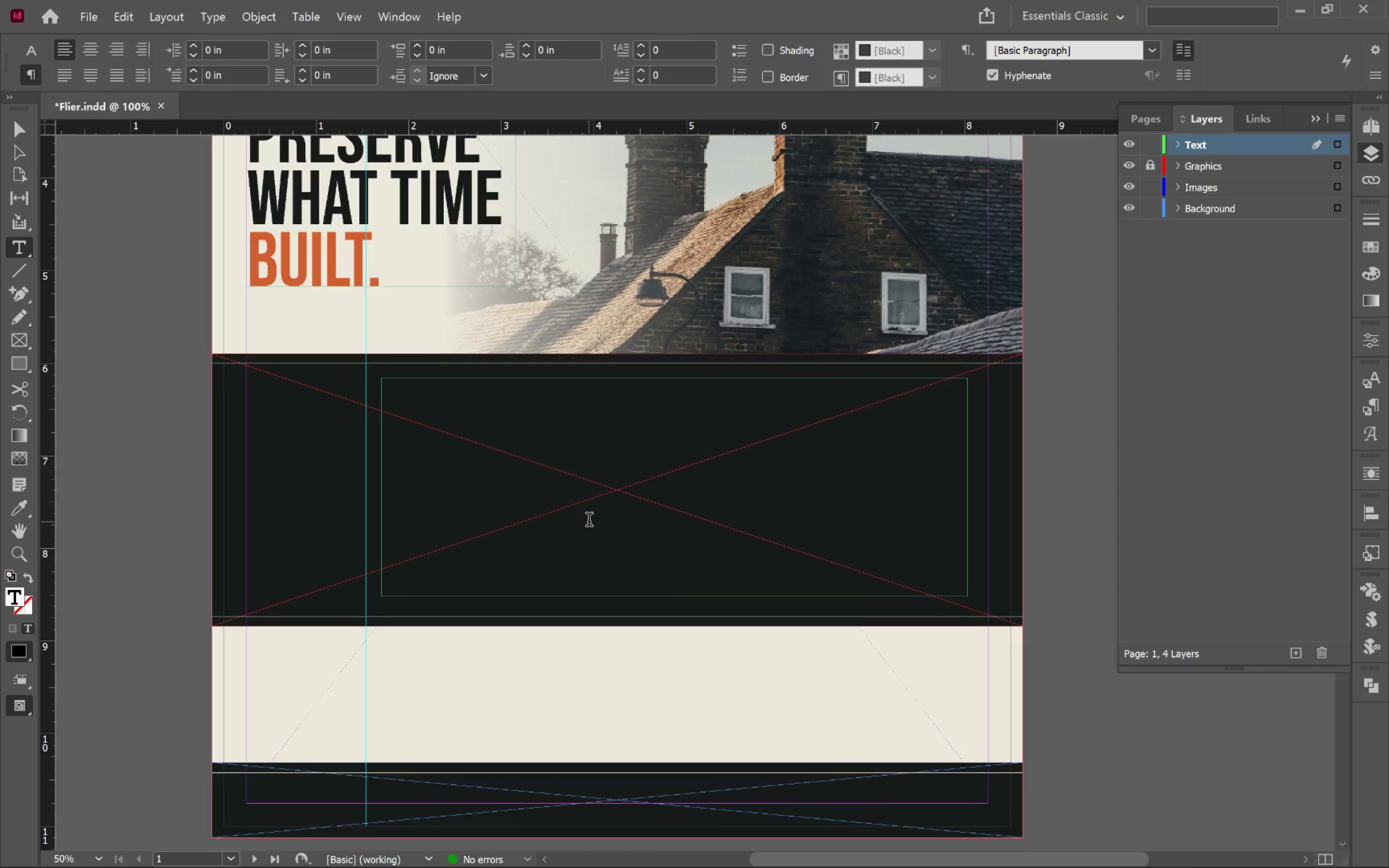 
key(Alt+Tab)
 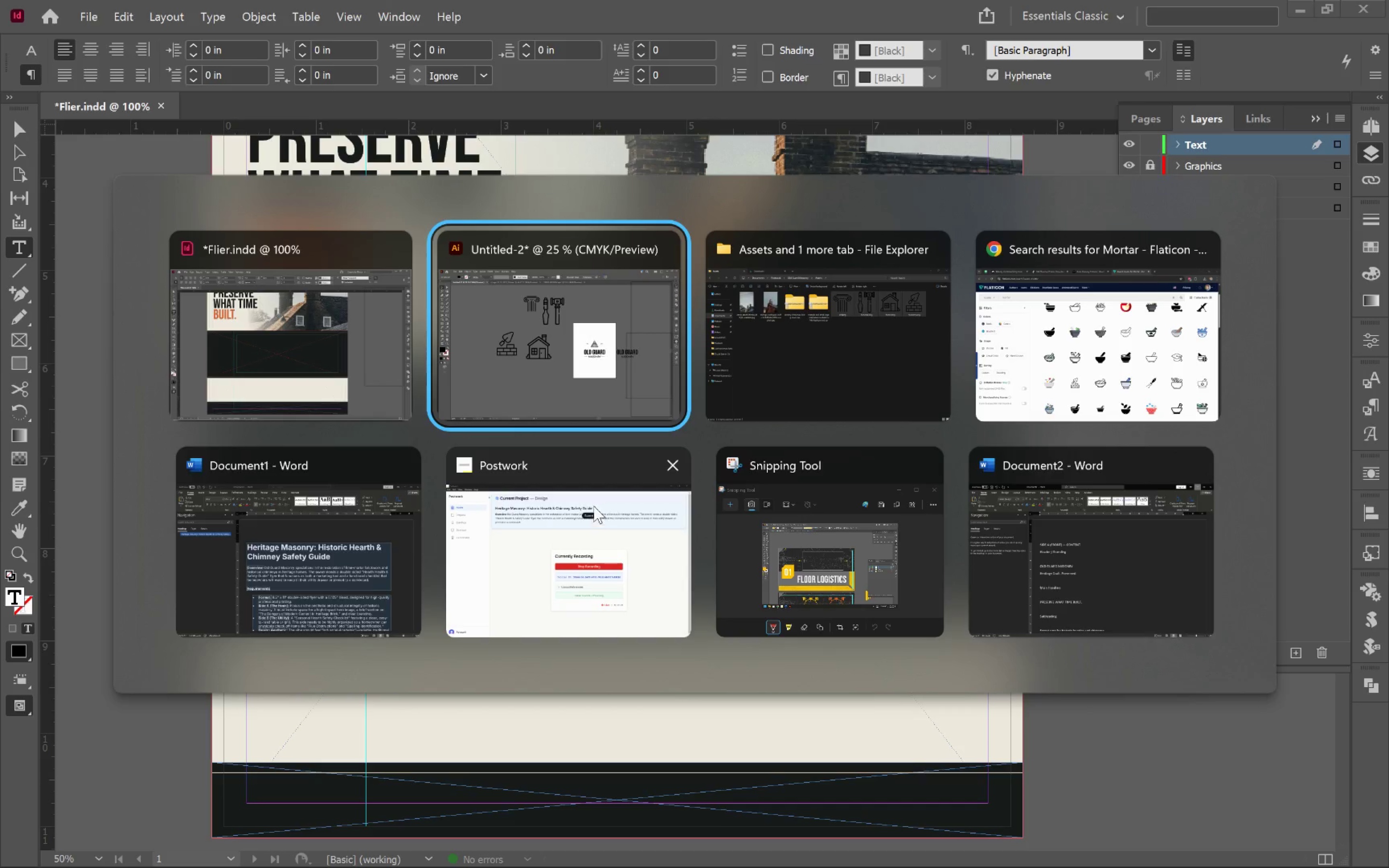 
key(Alt+Tab)
 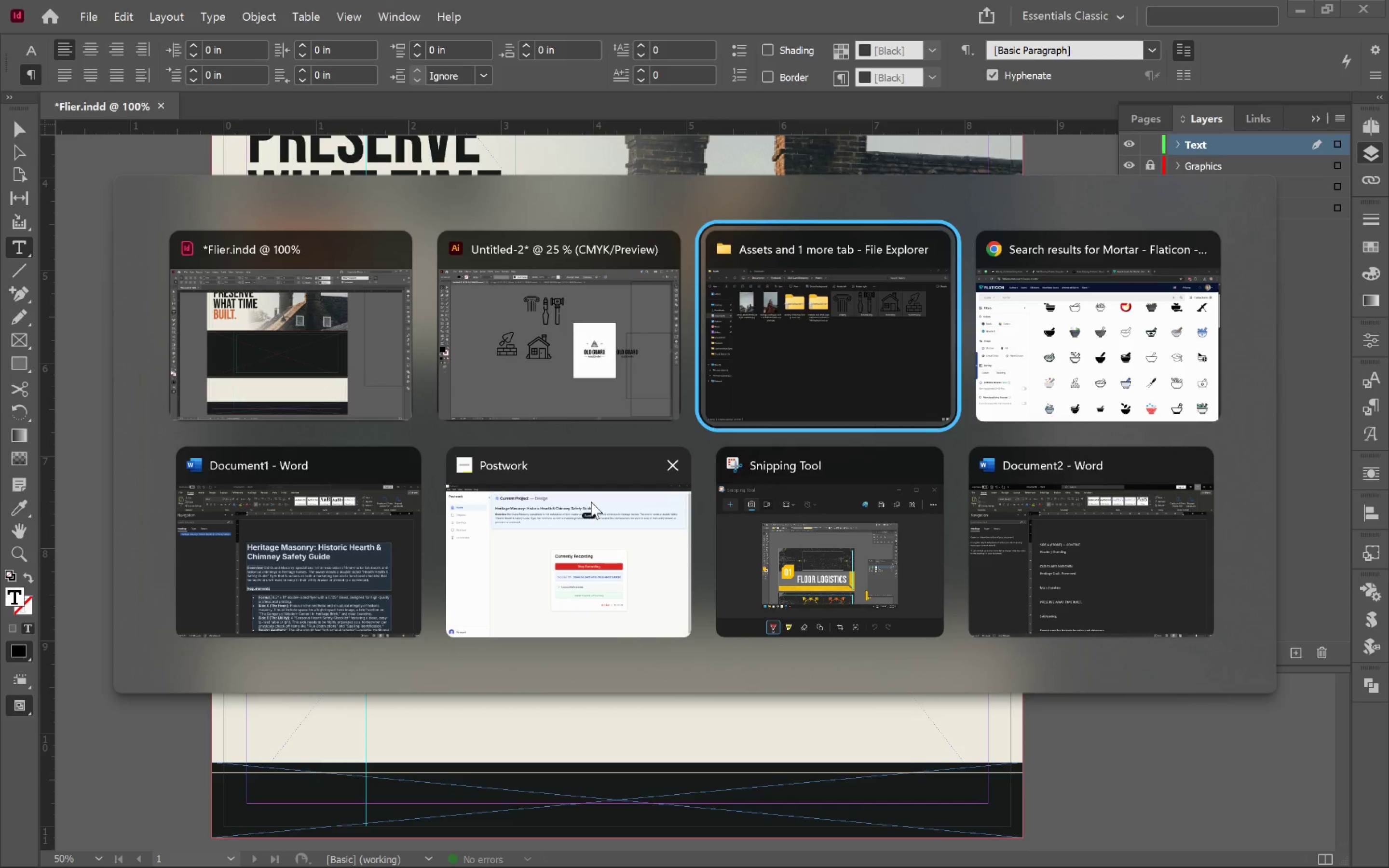 
key(Alt+Tab)
 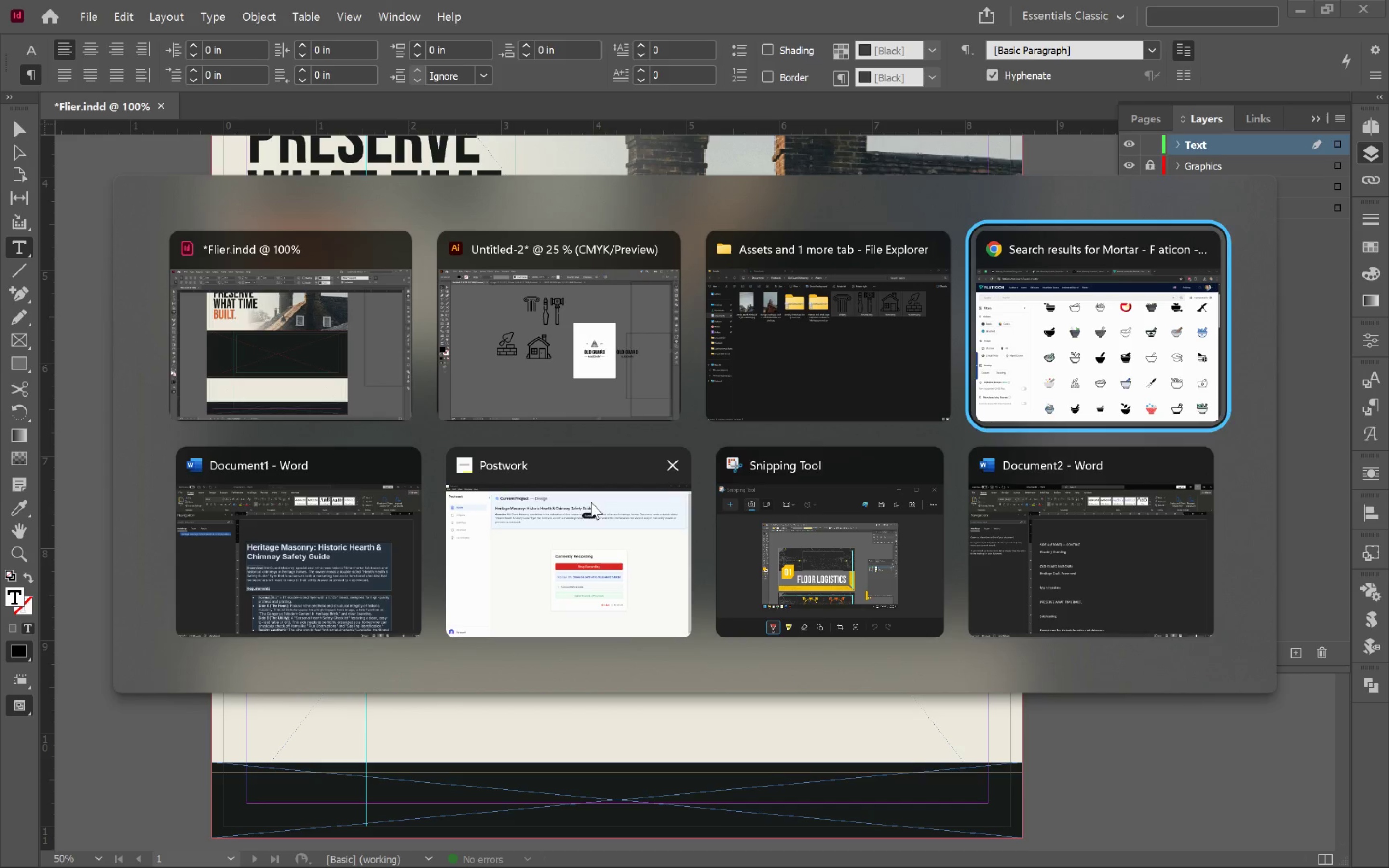 
key(Alt+Tab)
 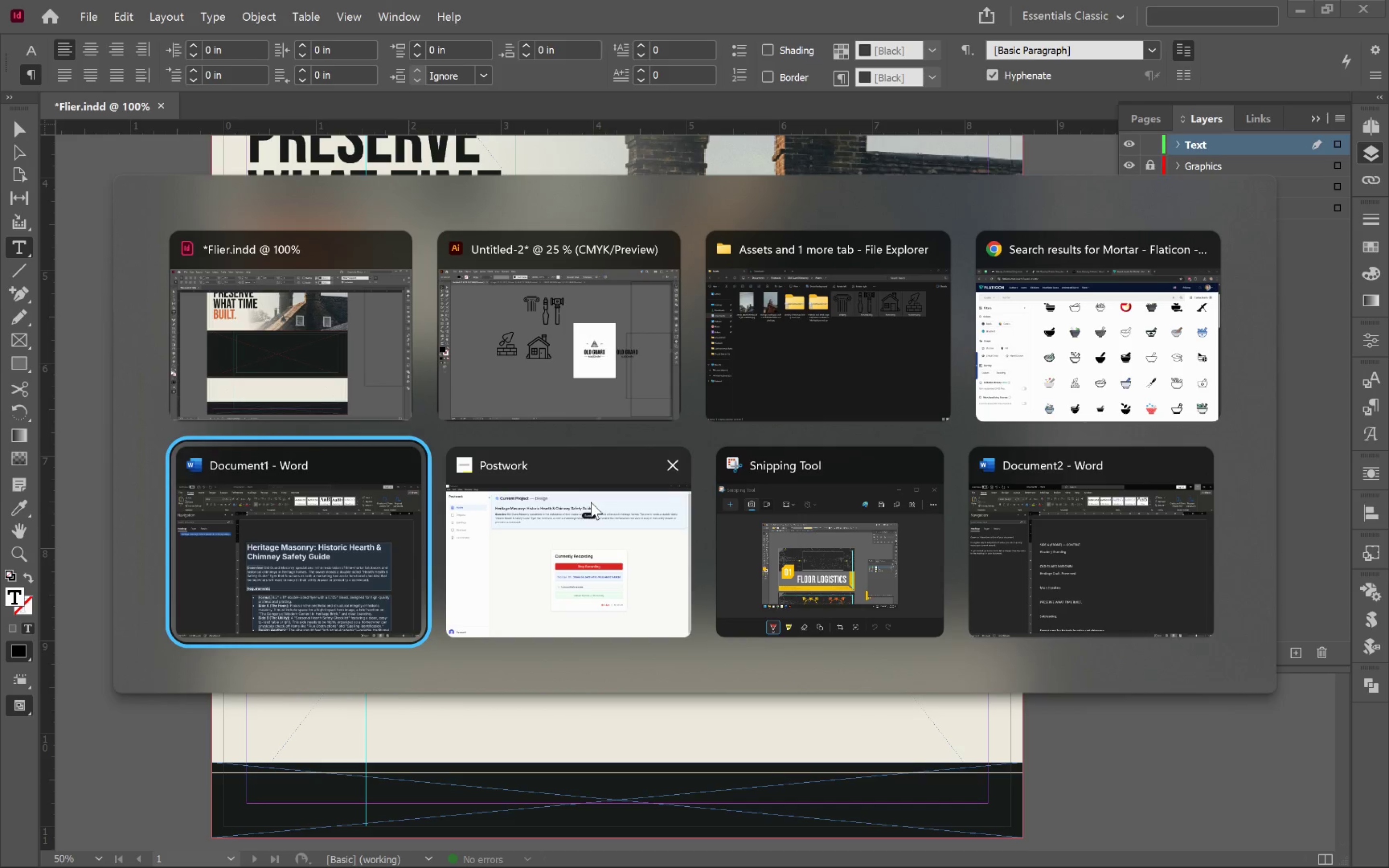 
key(Alt+Tab)
 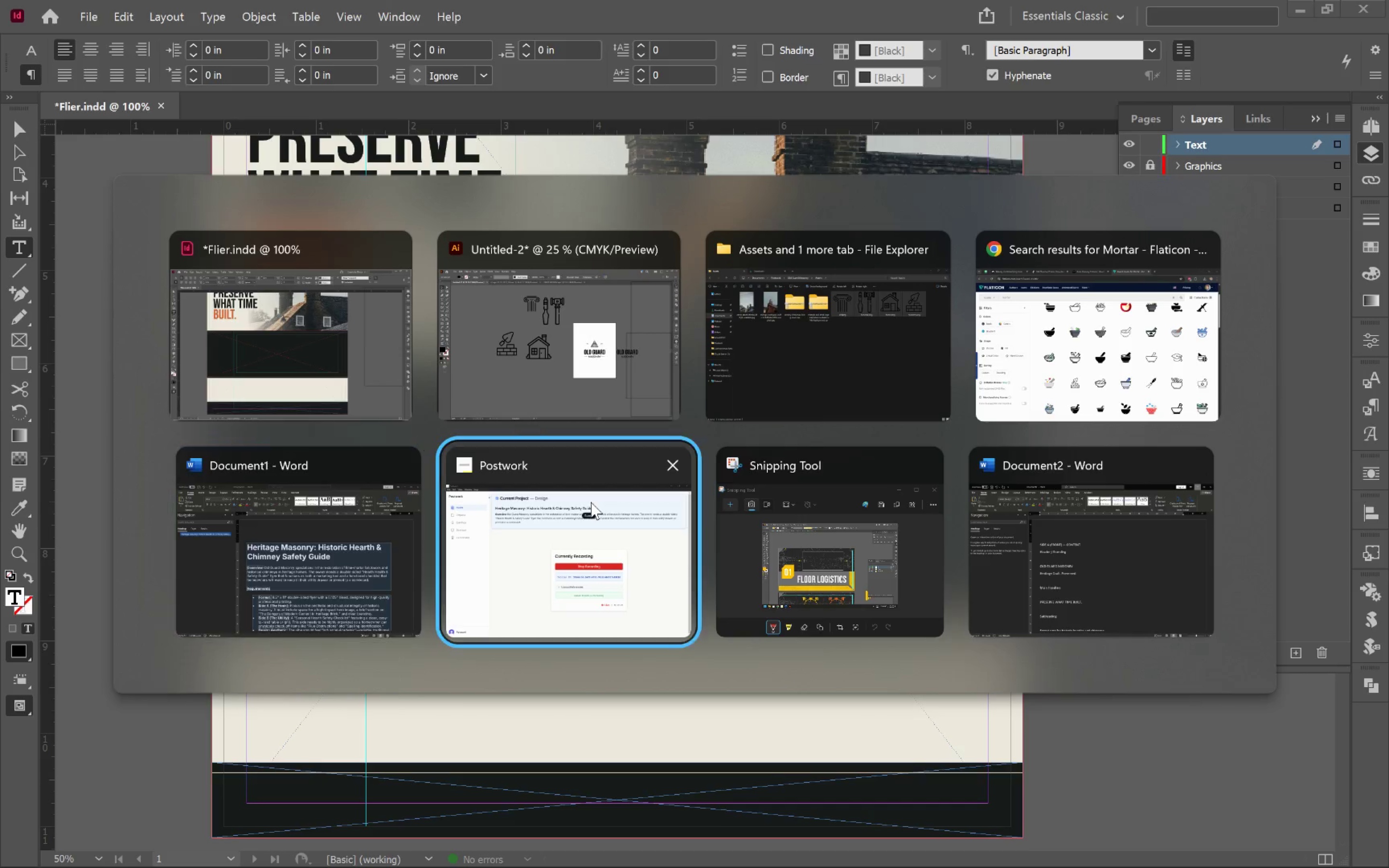 
key(Alt+Tab)
 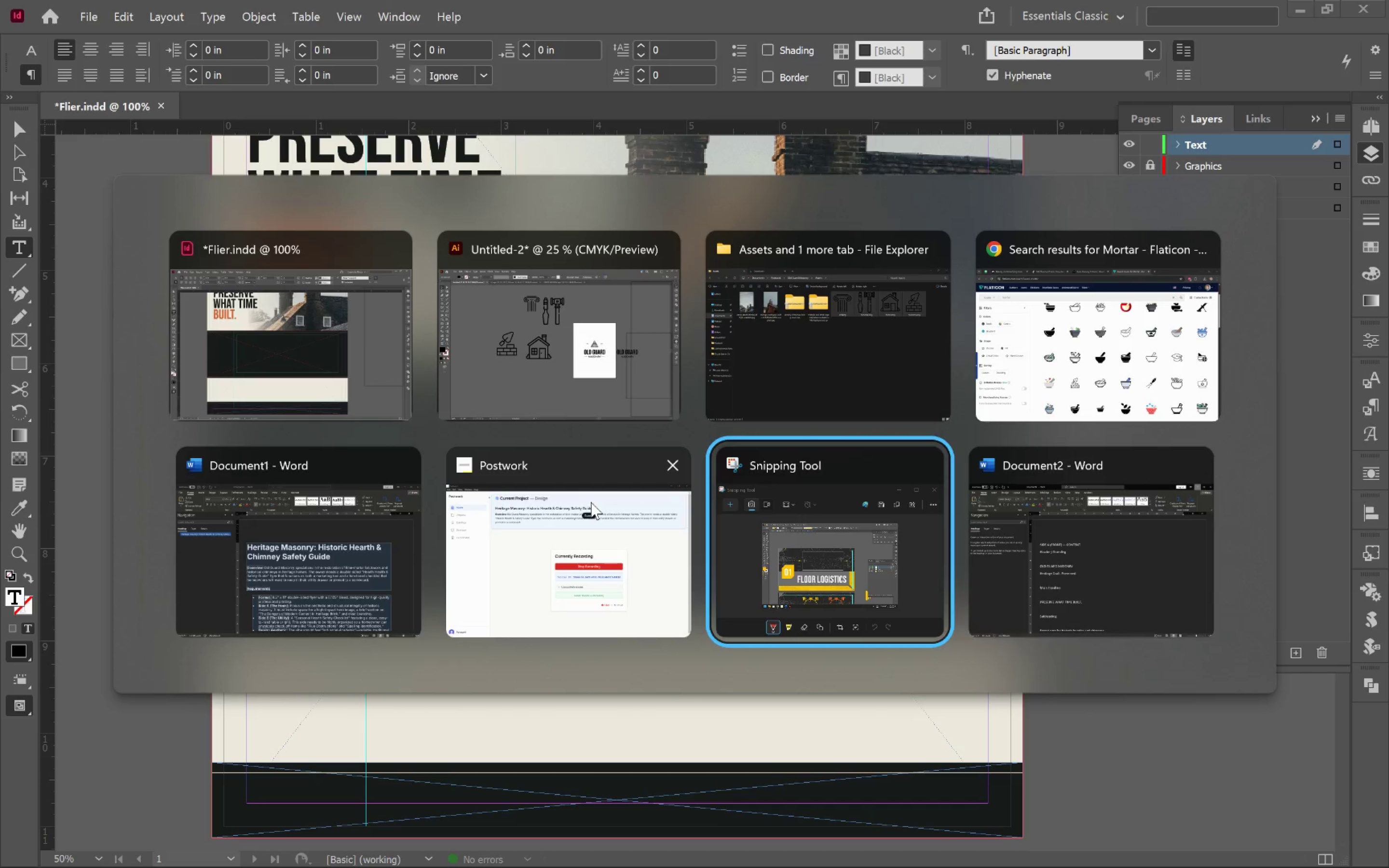 
key(Alt+Tab)
 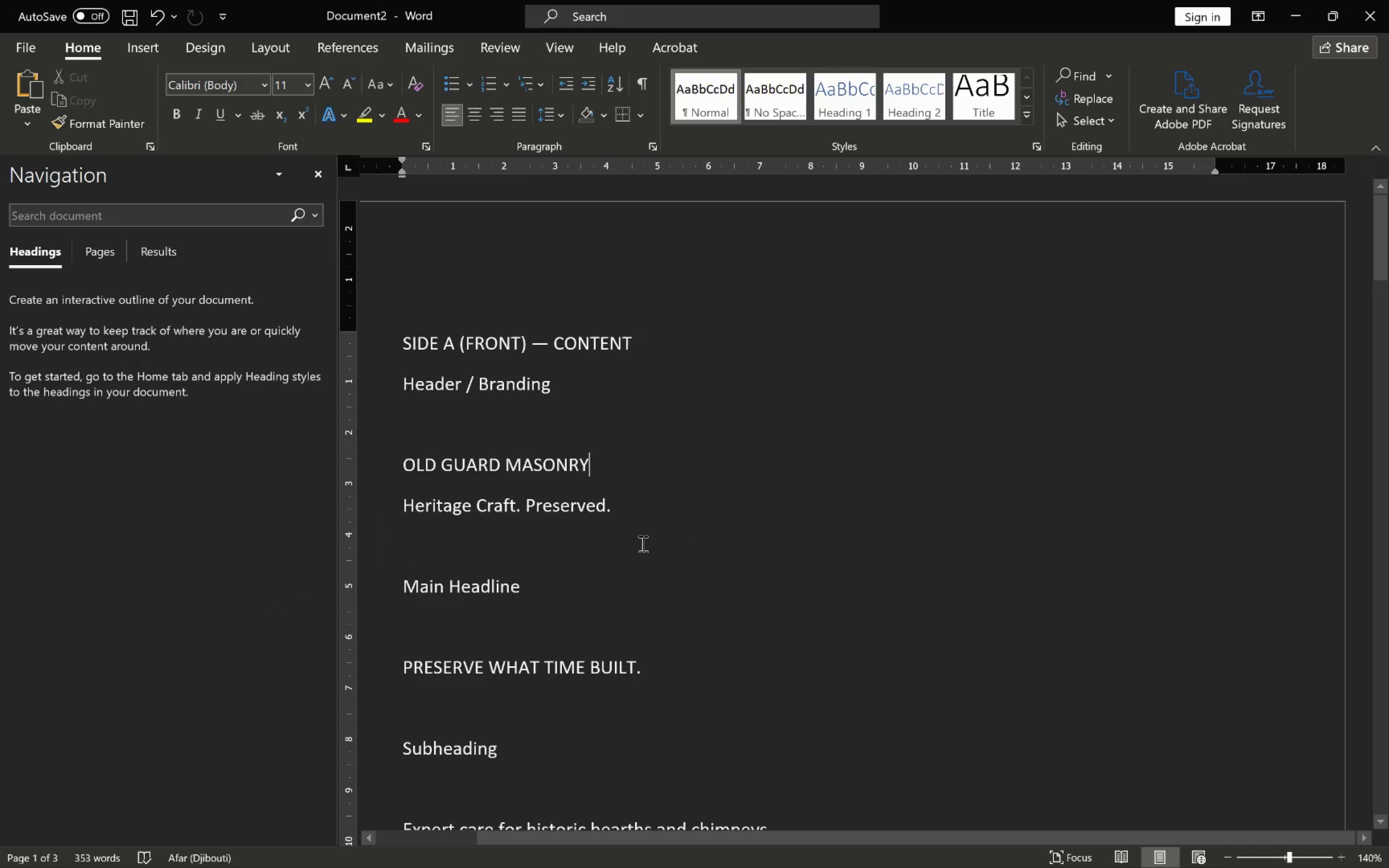 
scroll: coordinate [603, 519], scroll_direction: down, amount: 11.0
 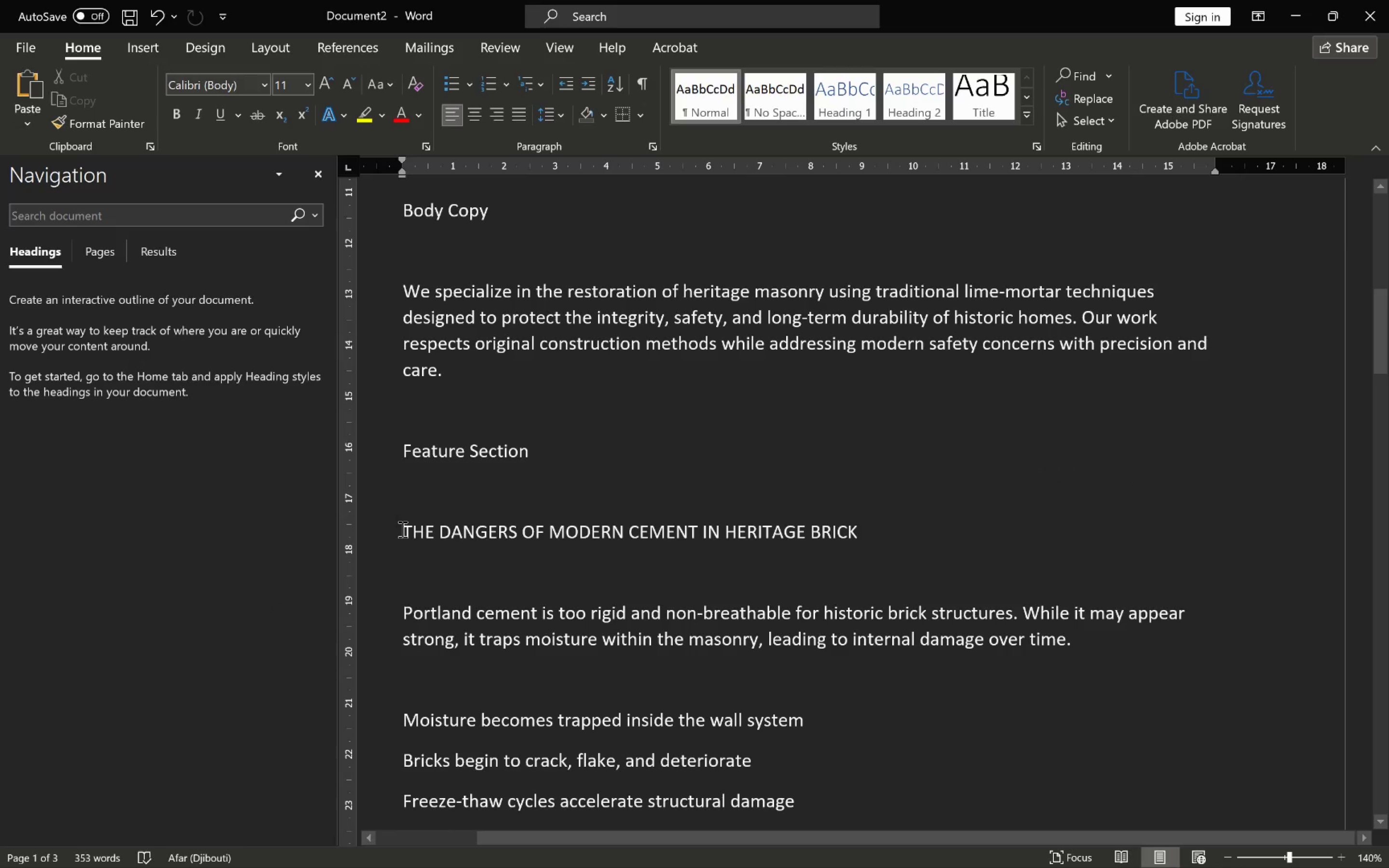 
left_click_drag(start_coordinate=[402, 529], to_coordinate=[527, 541])
 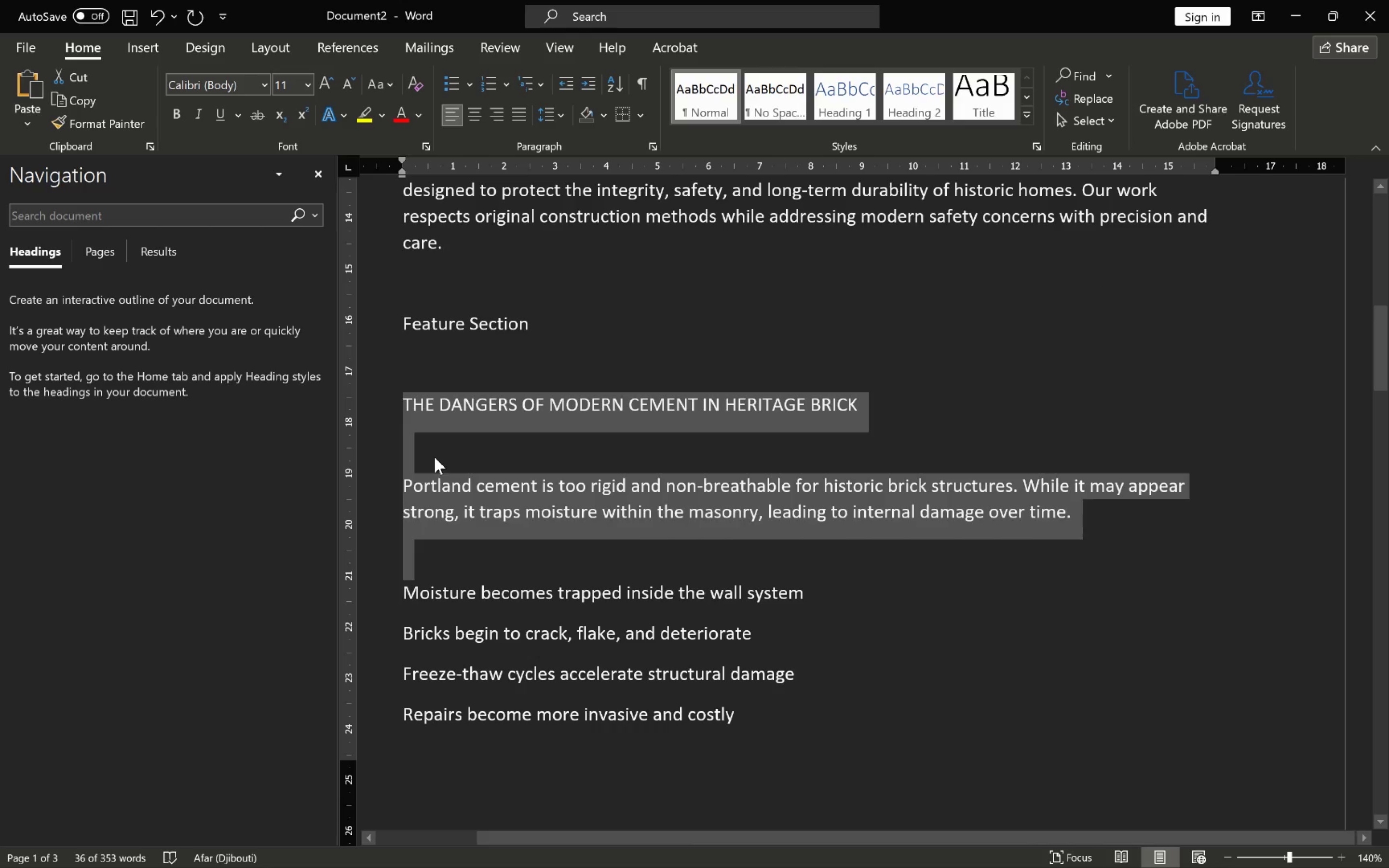 
scroll: coordinate [542, 556], scroll_direction: down, amount: 2.0
 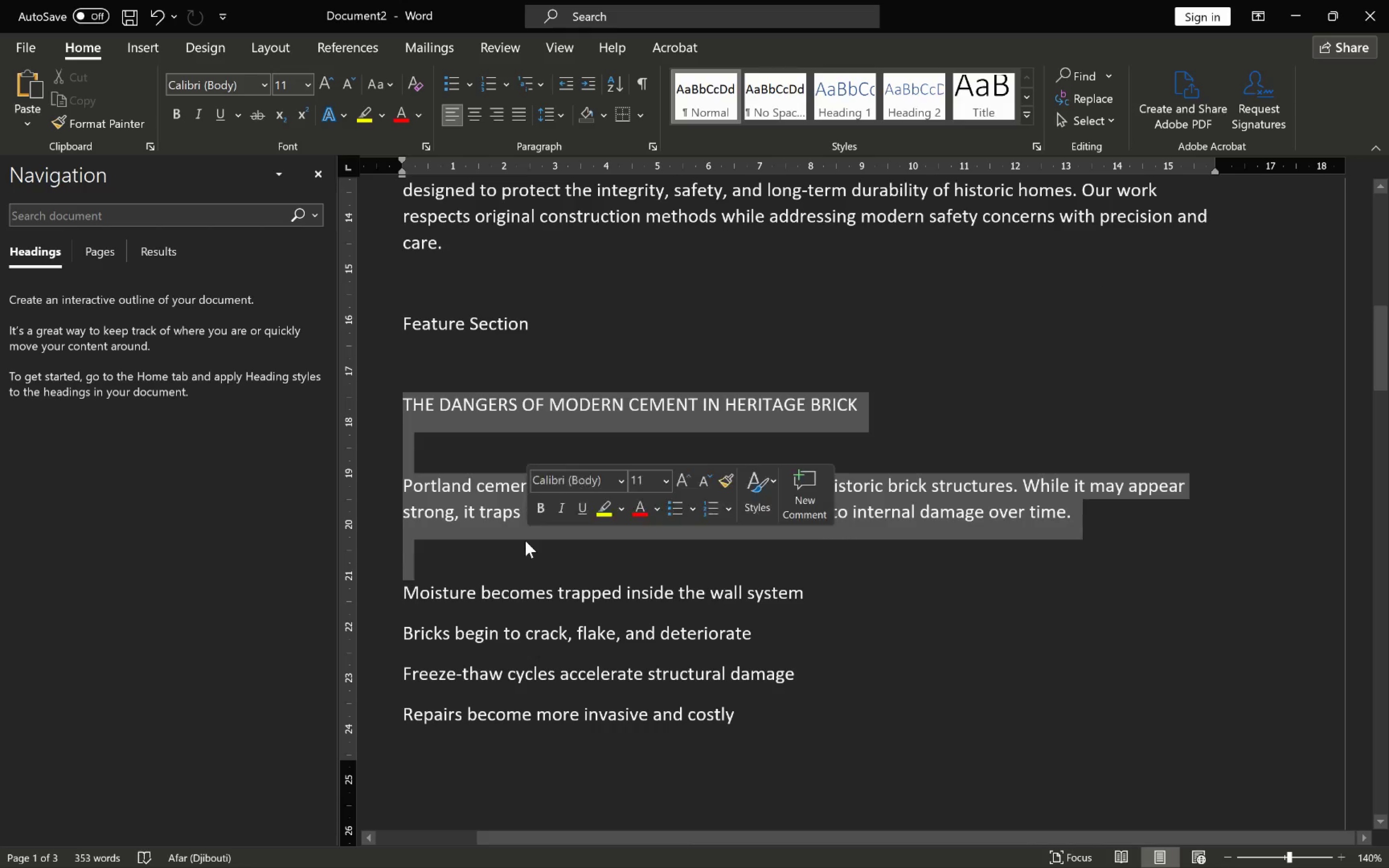 
left_click([435, 457])
 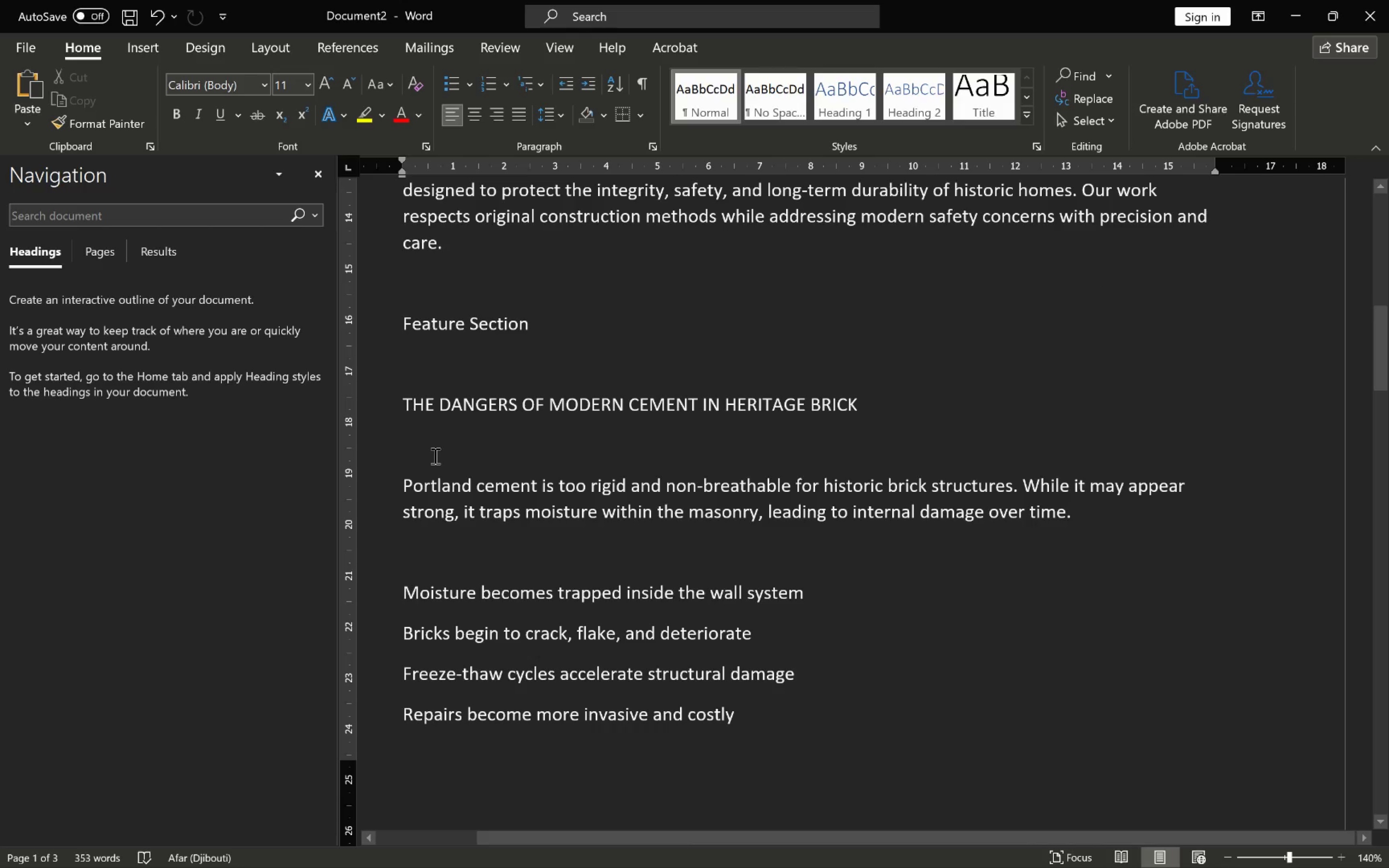 
key(Delete)
 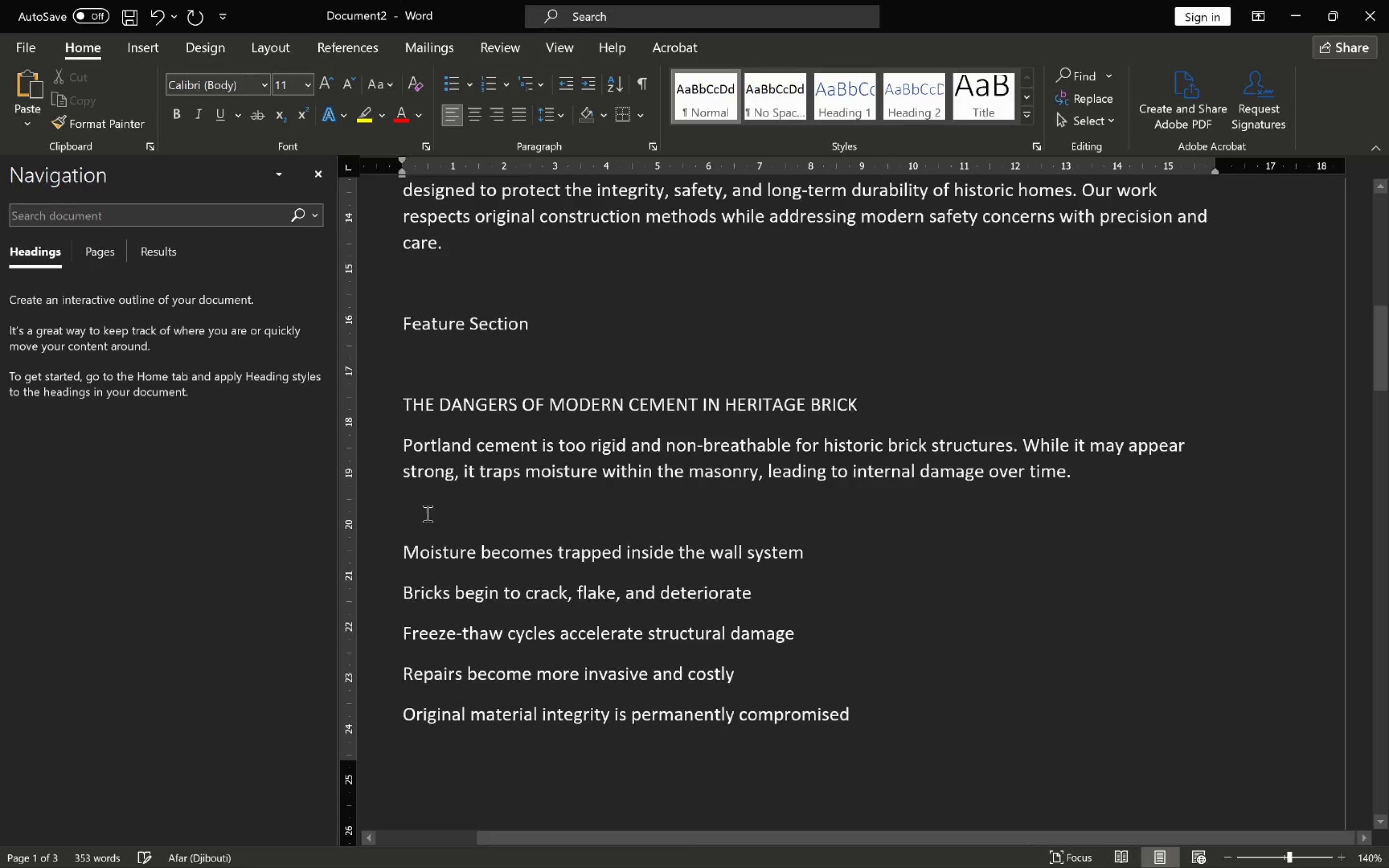 
left_click([426, 513])
 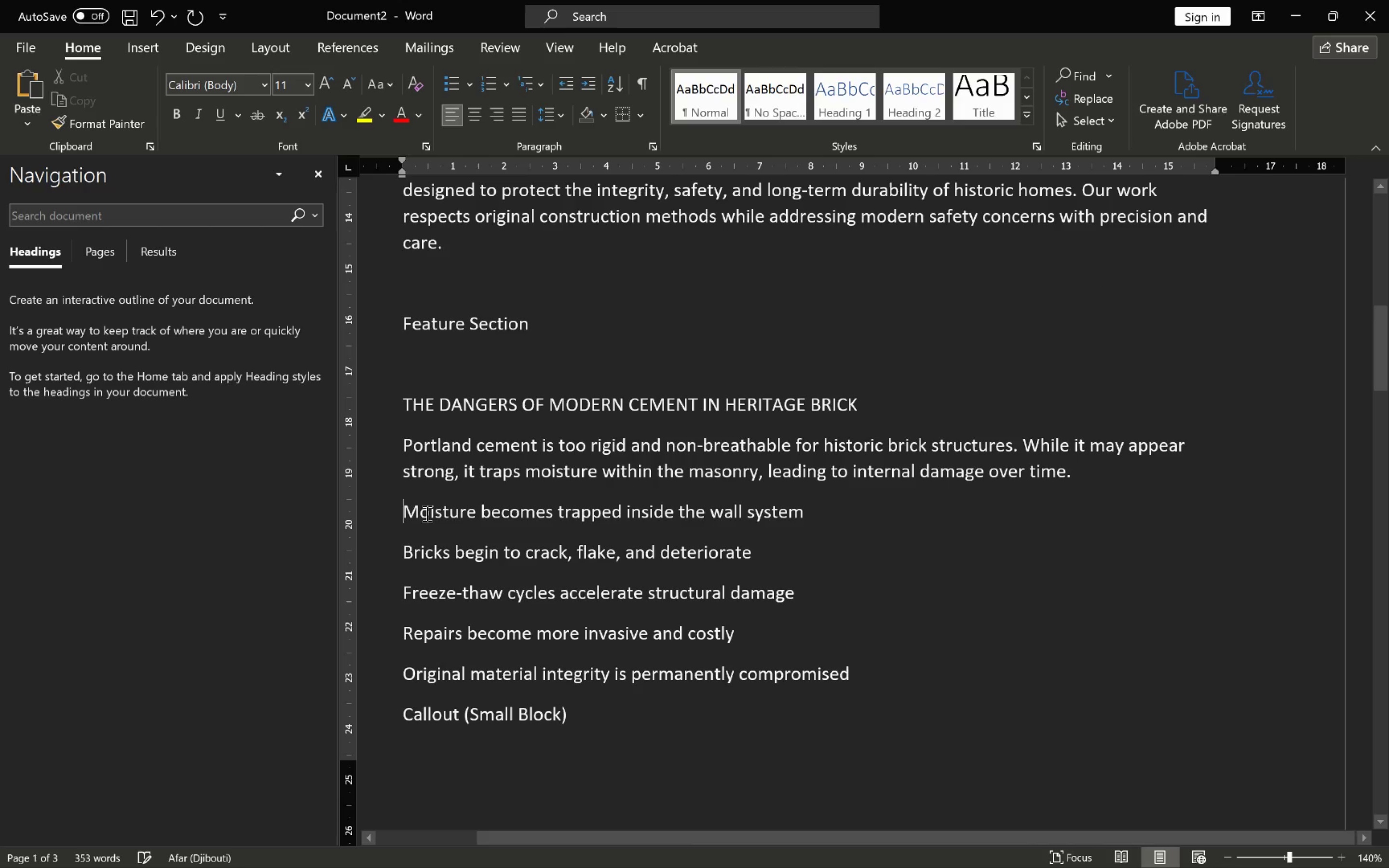 
key(Delete)
 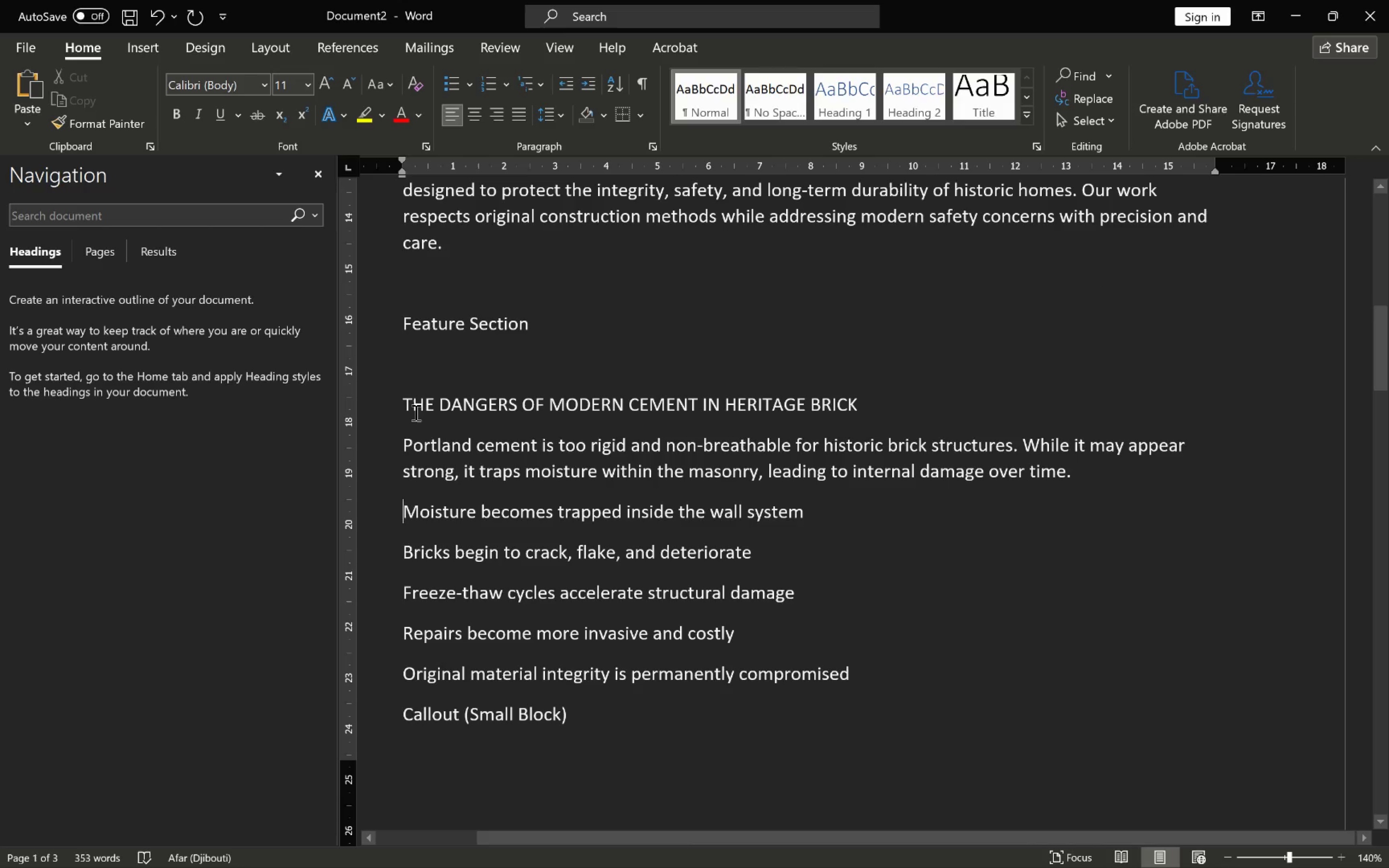 
wait(6.58)
 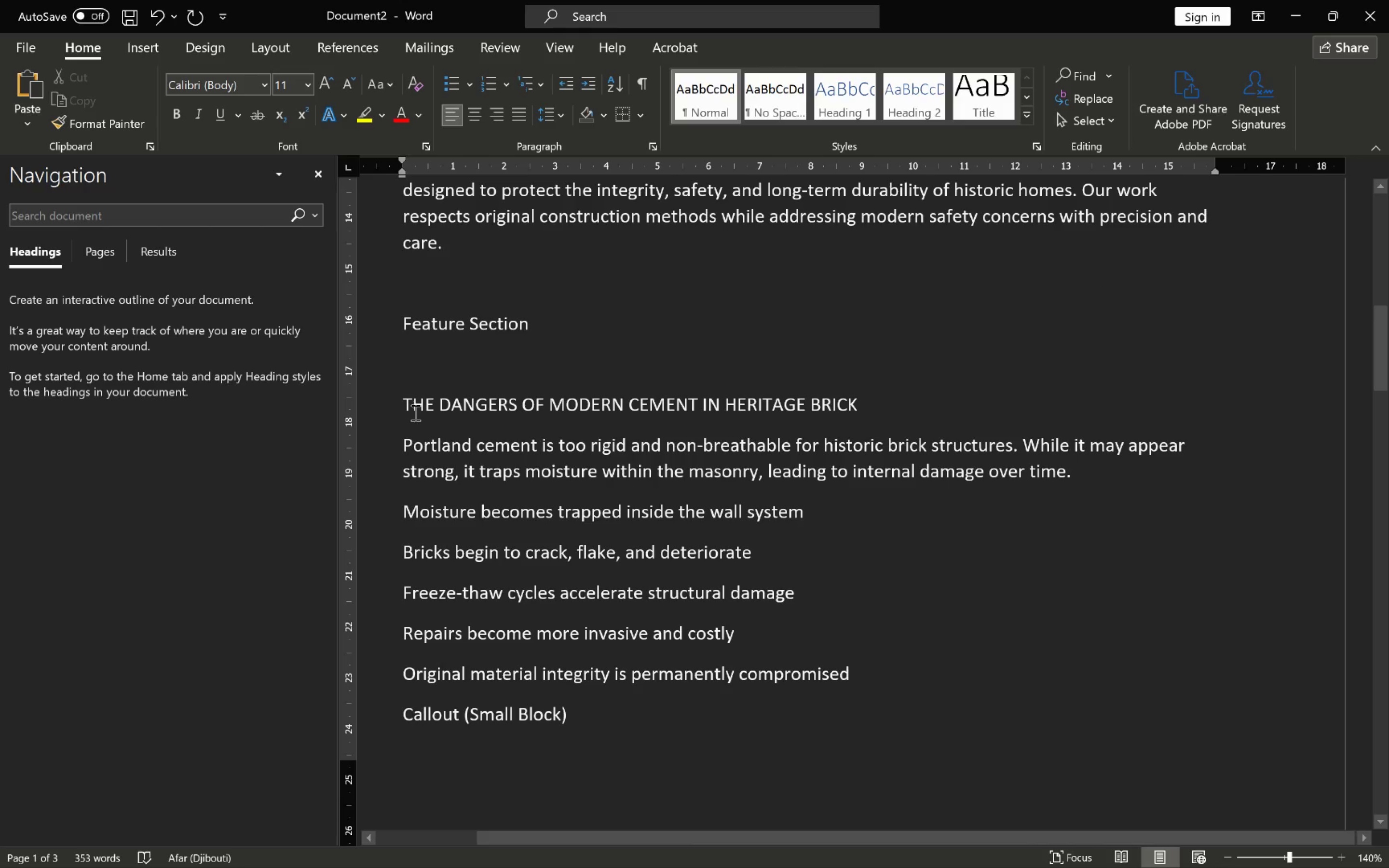 
left_click_drag(start_coordinate=[847, 673], to_coordinate=[403, 412])
 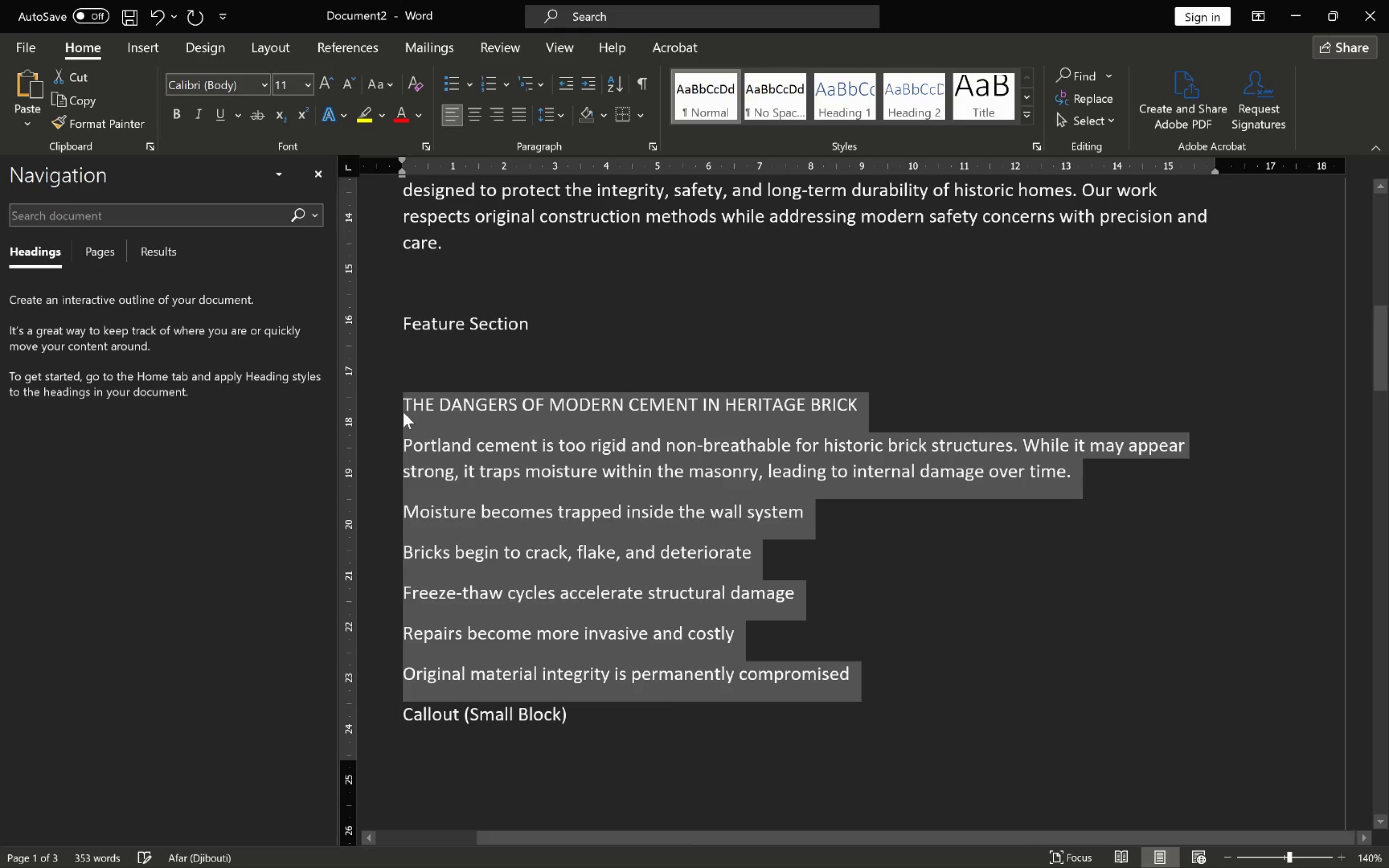 
key(Control+C)
 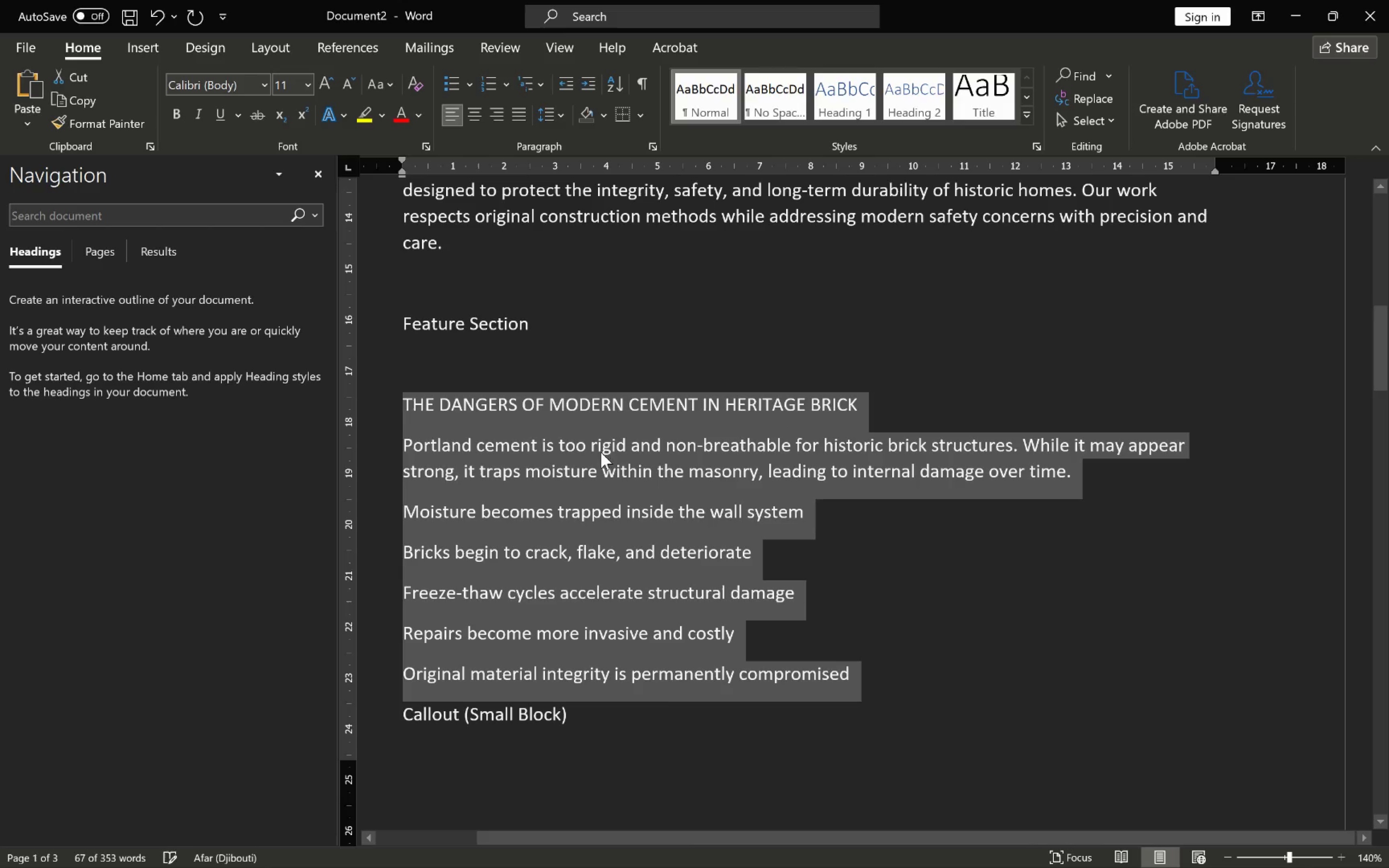 
key(Alt+AltLeft)
 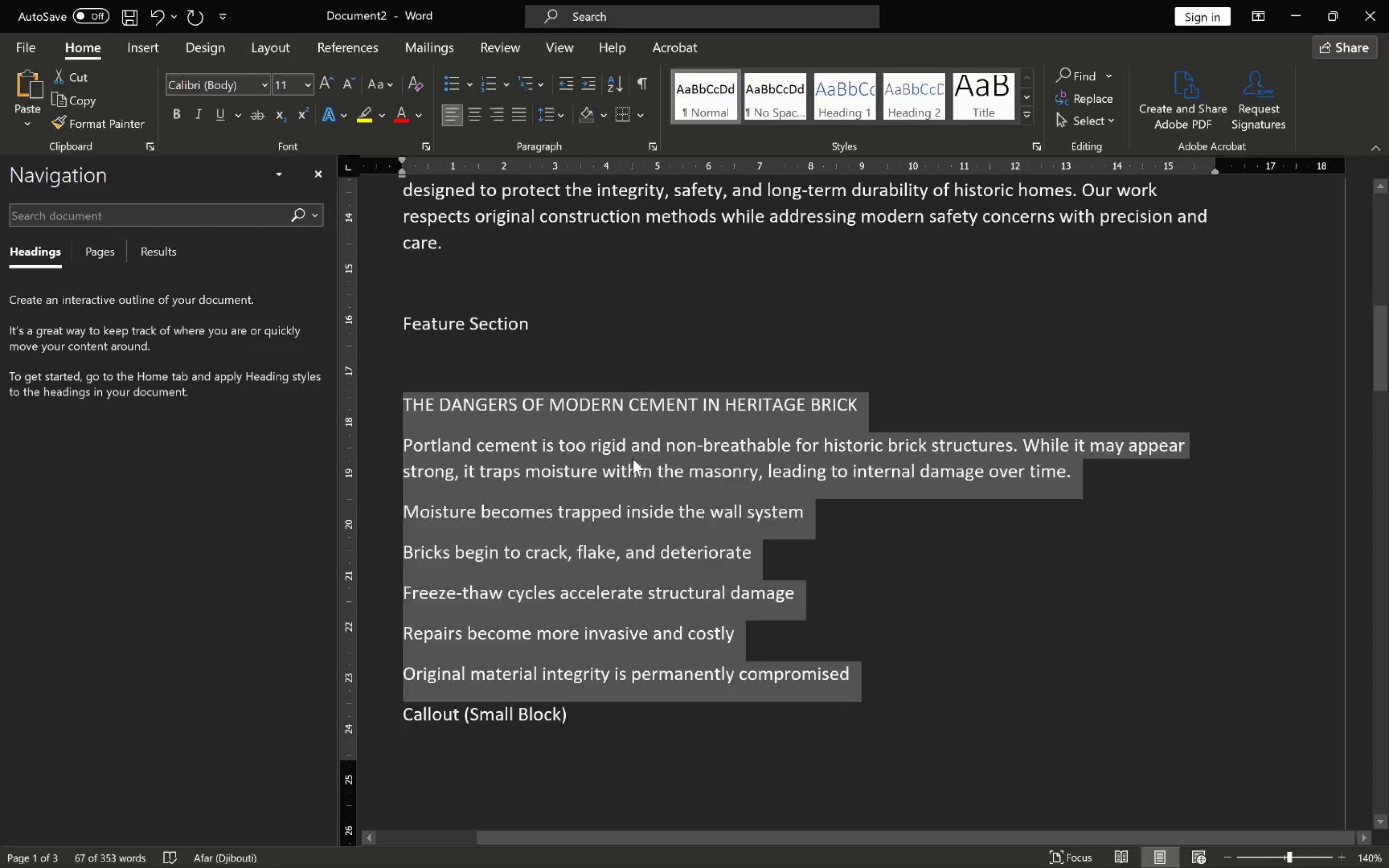 
key(Alt+Tab)
 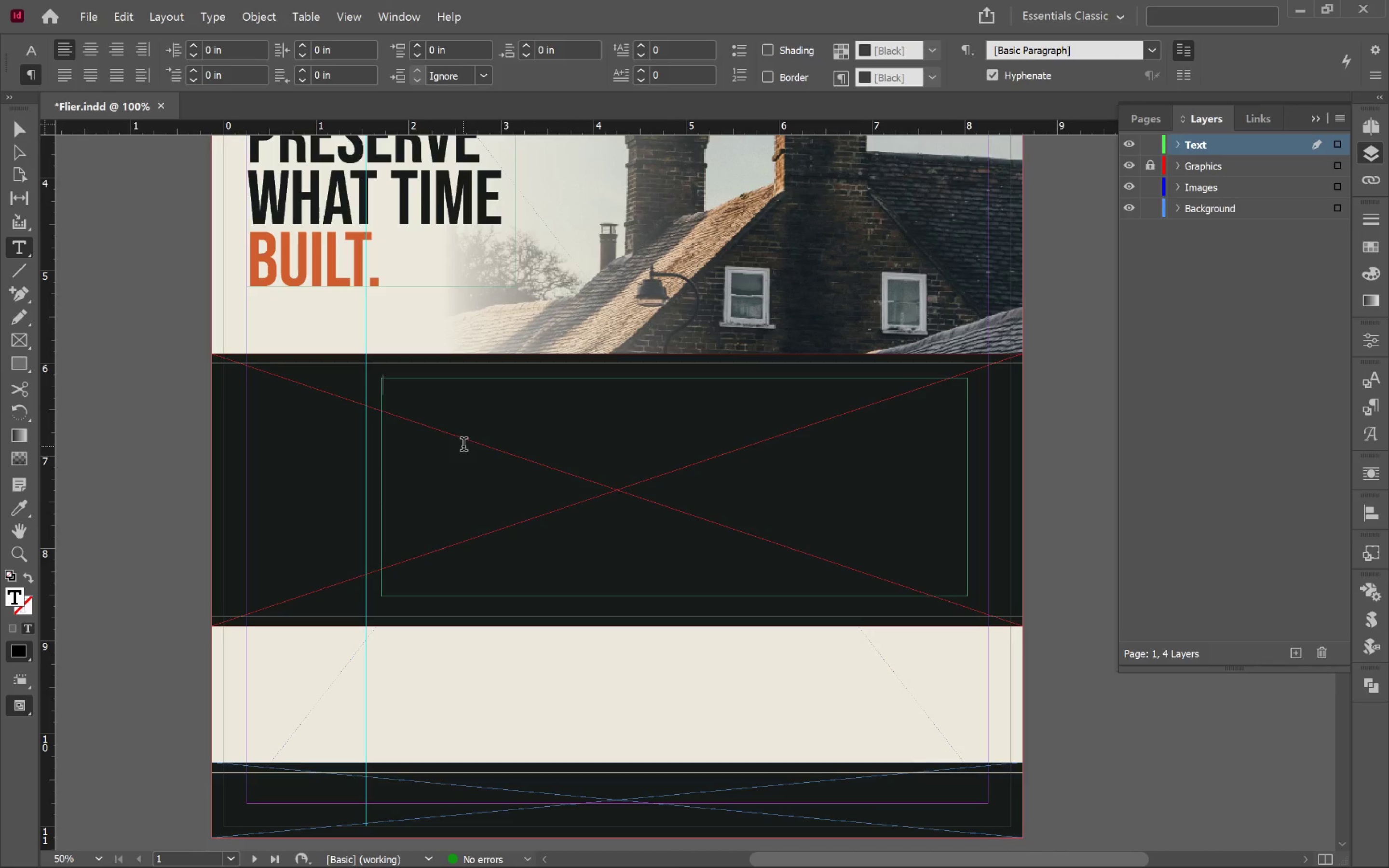 
key(Control+V)
 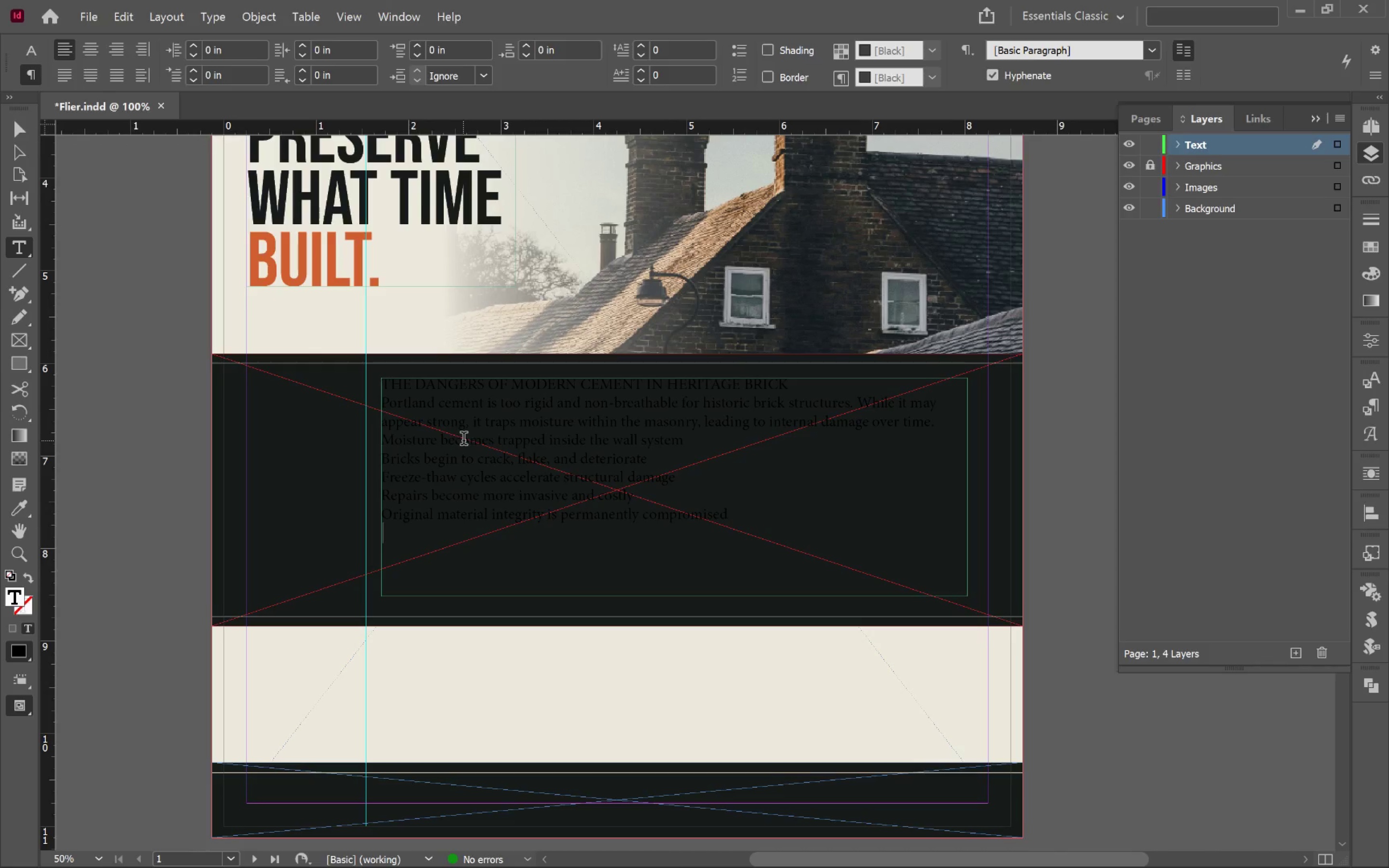 
key(Control+A)
 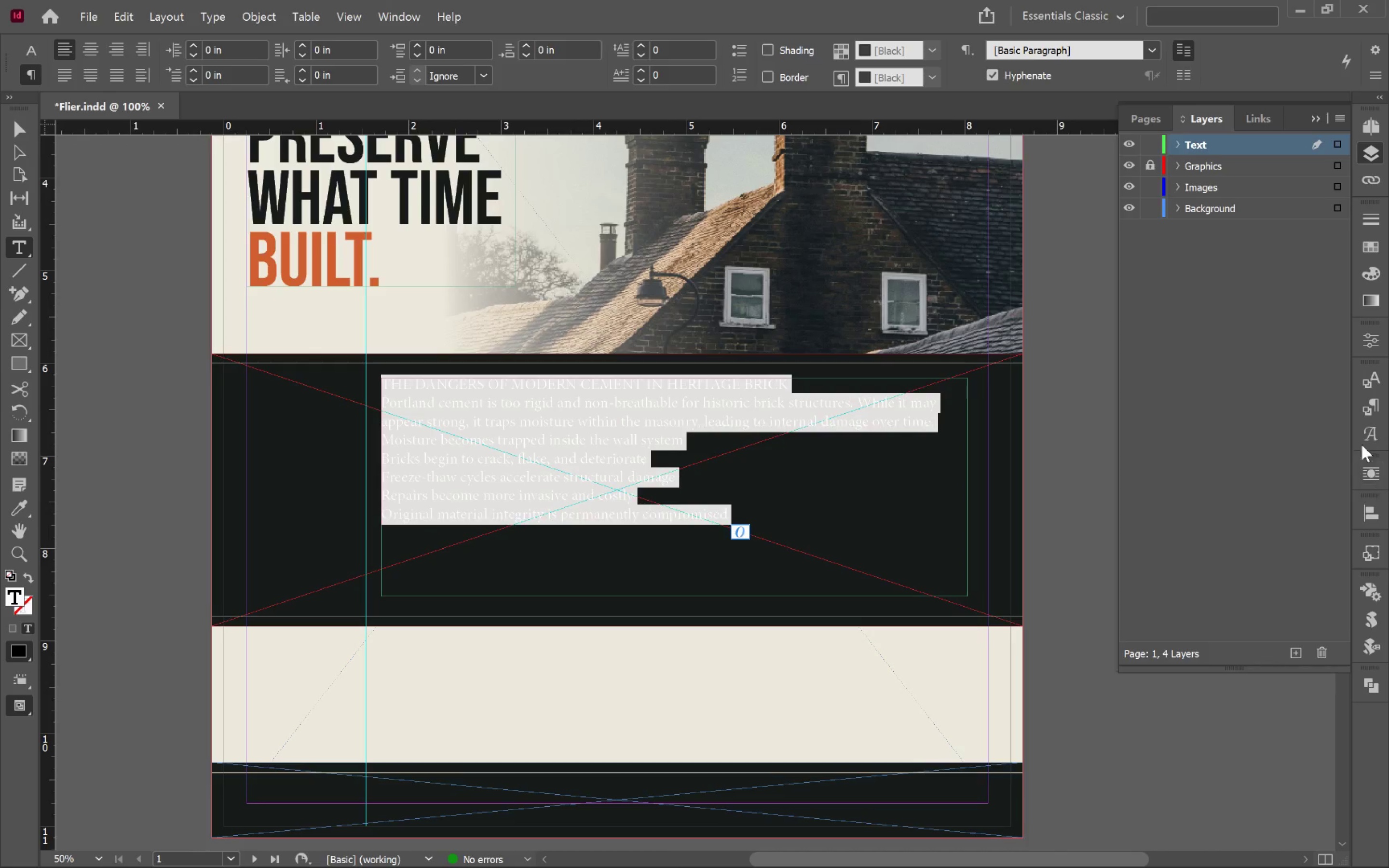 
left_click([1369, 415])
 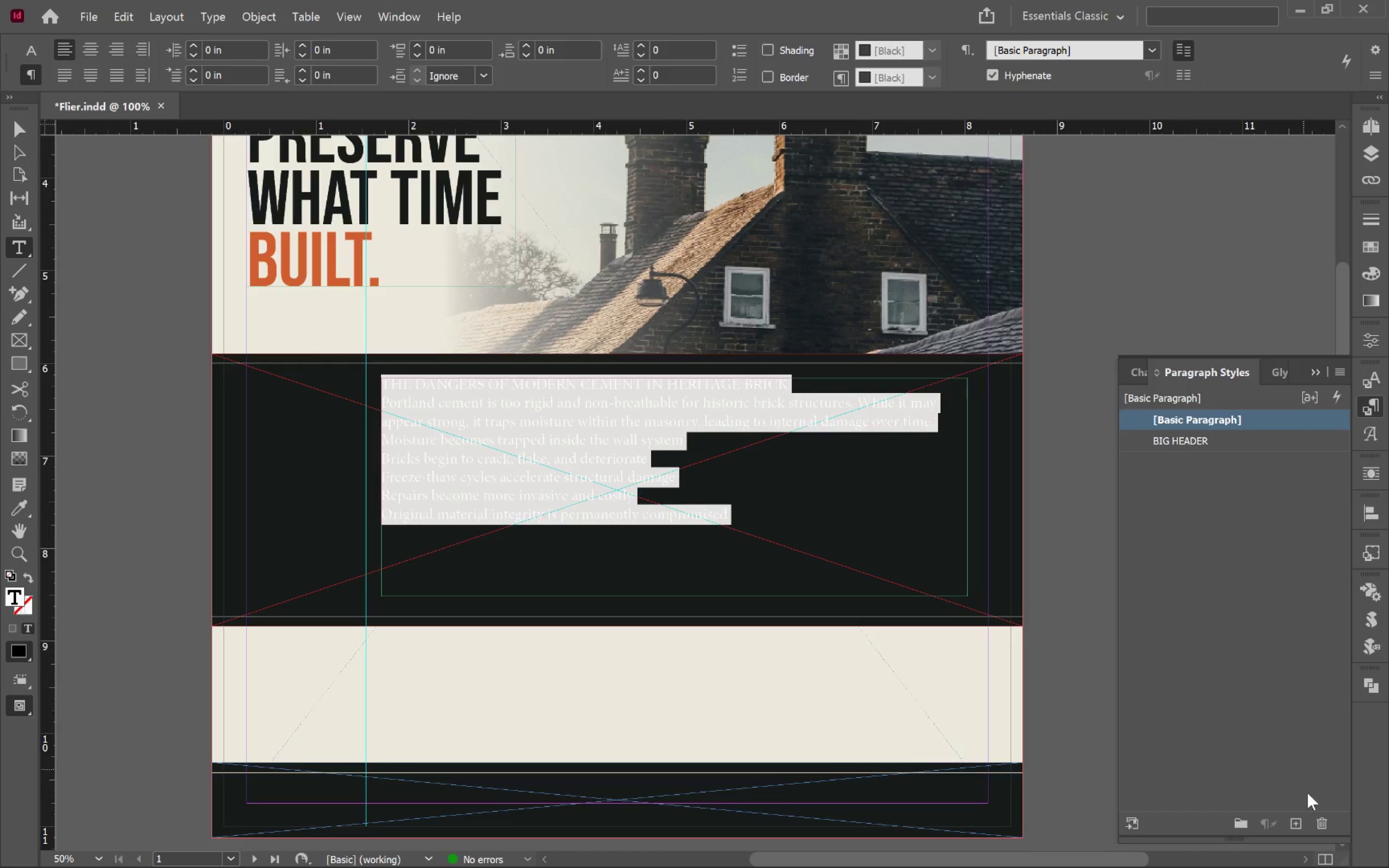 
left_click([1305, 828])
 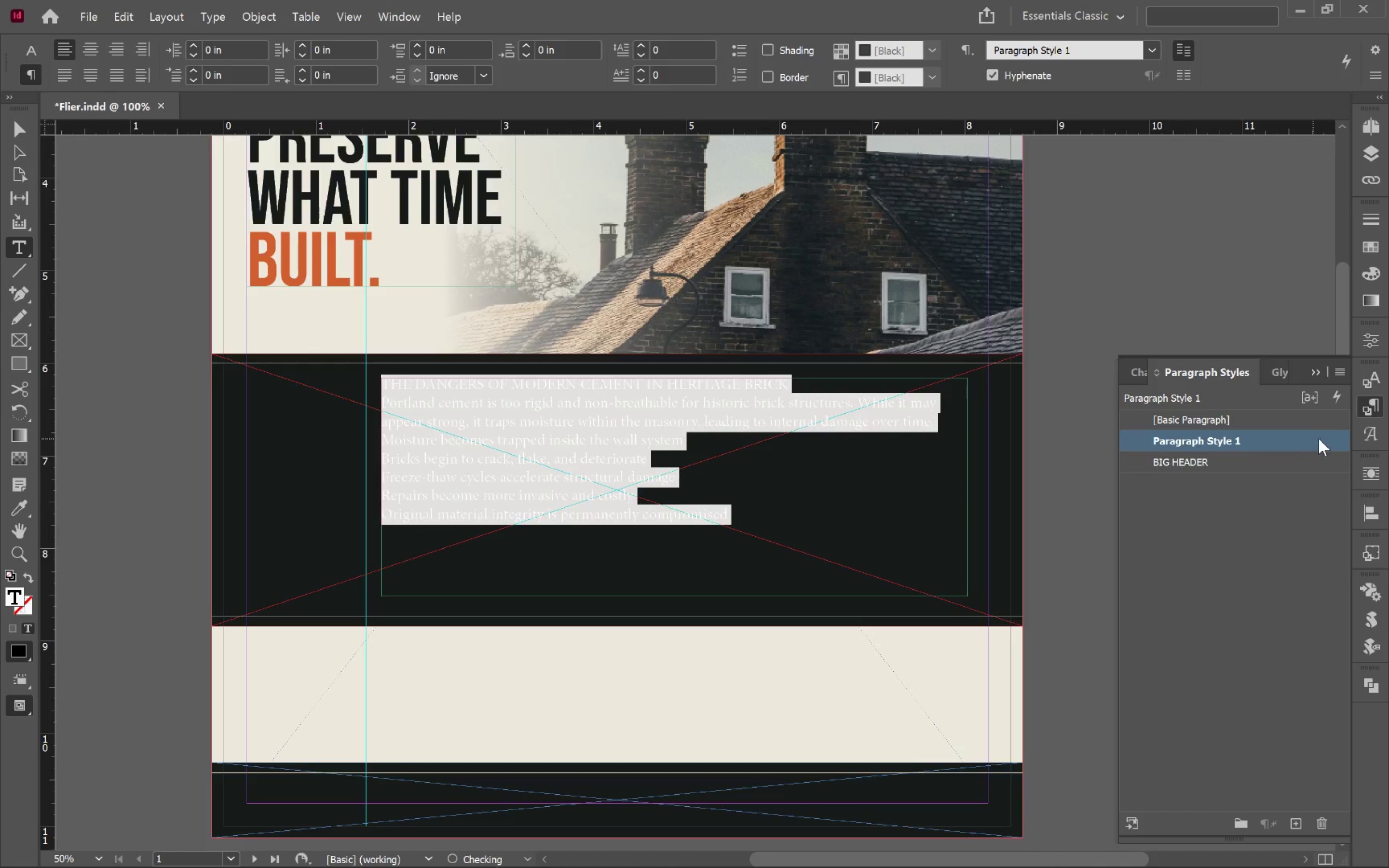 
double_click([1325, 438])
 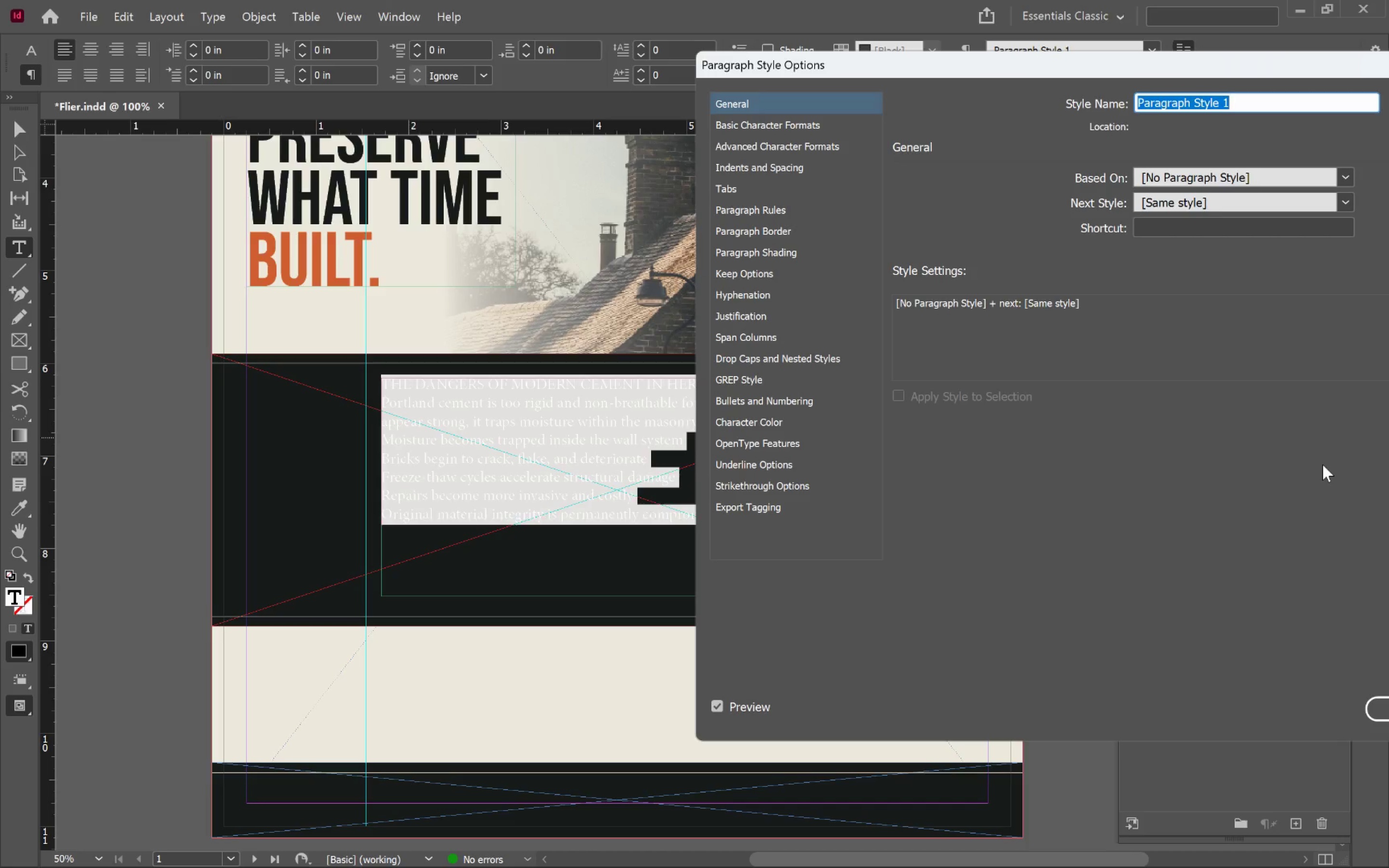 
type(Main Text Black Background)
 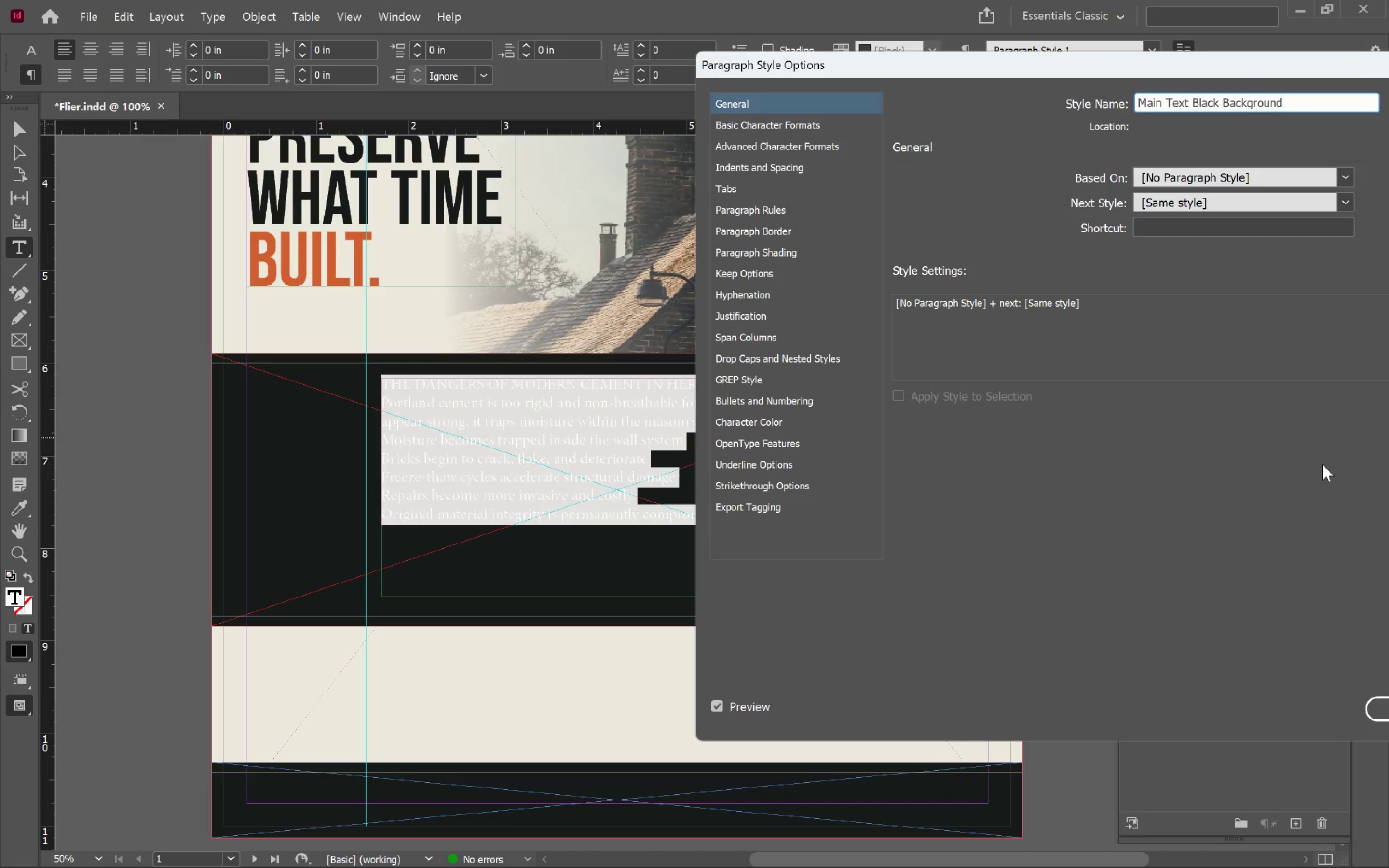 
left_click([760, 125])
 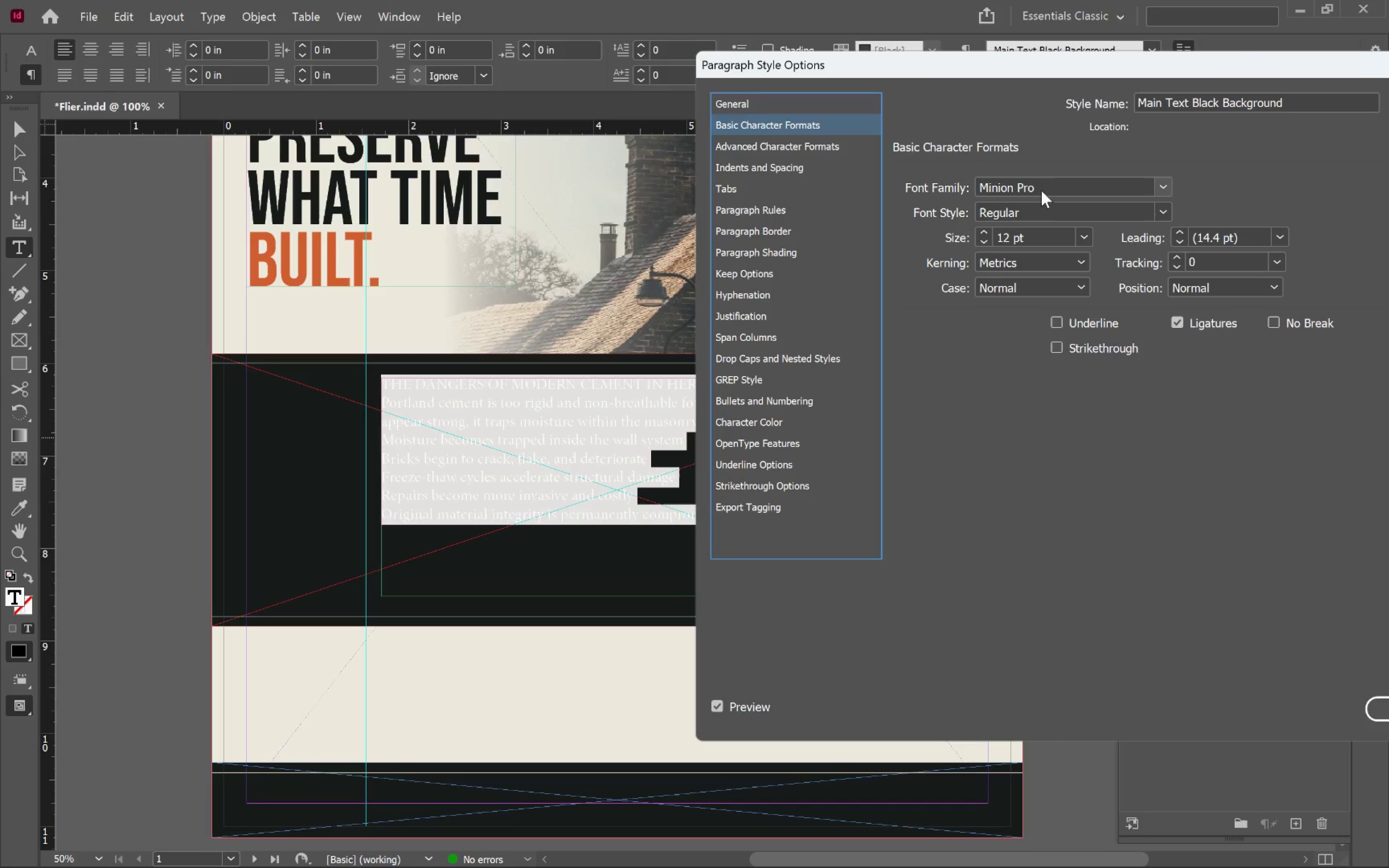 
double_click([1052, 190])
 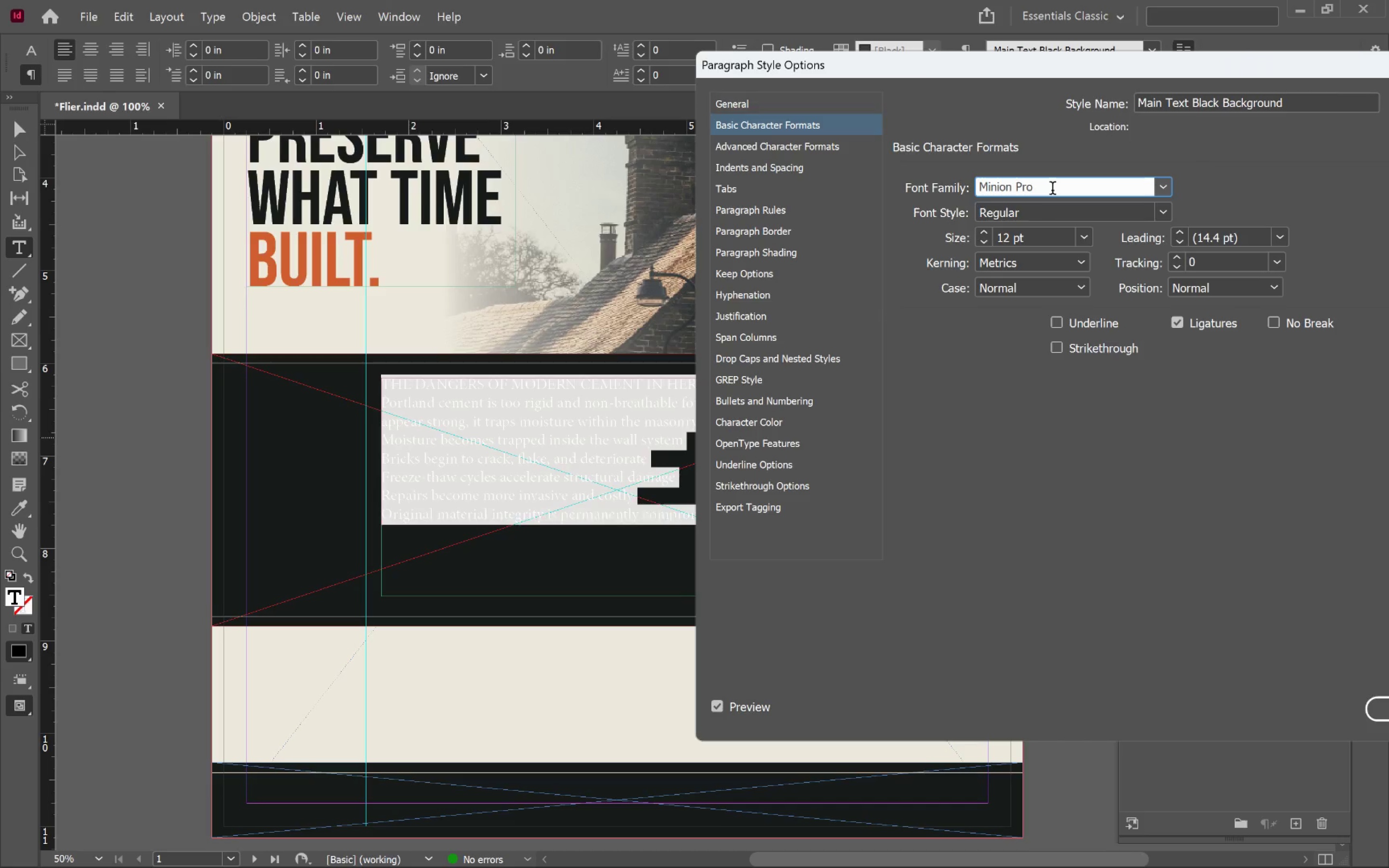 
left_click_drag(start_coordinate=[1052, 190], to_coordinate=[927, 179])
 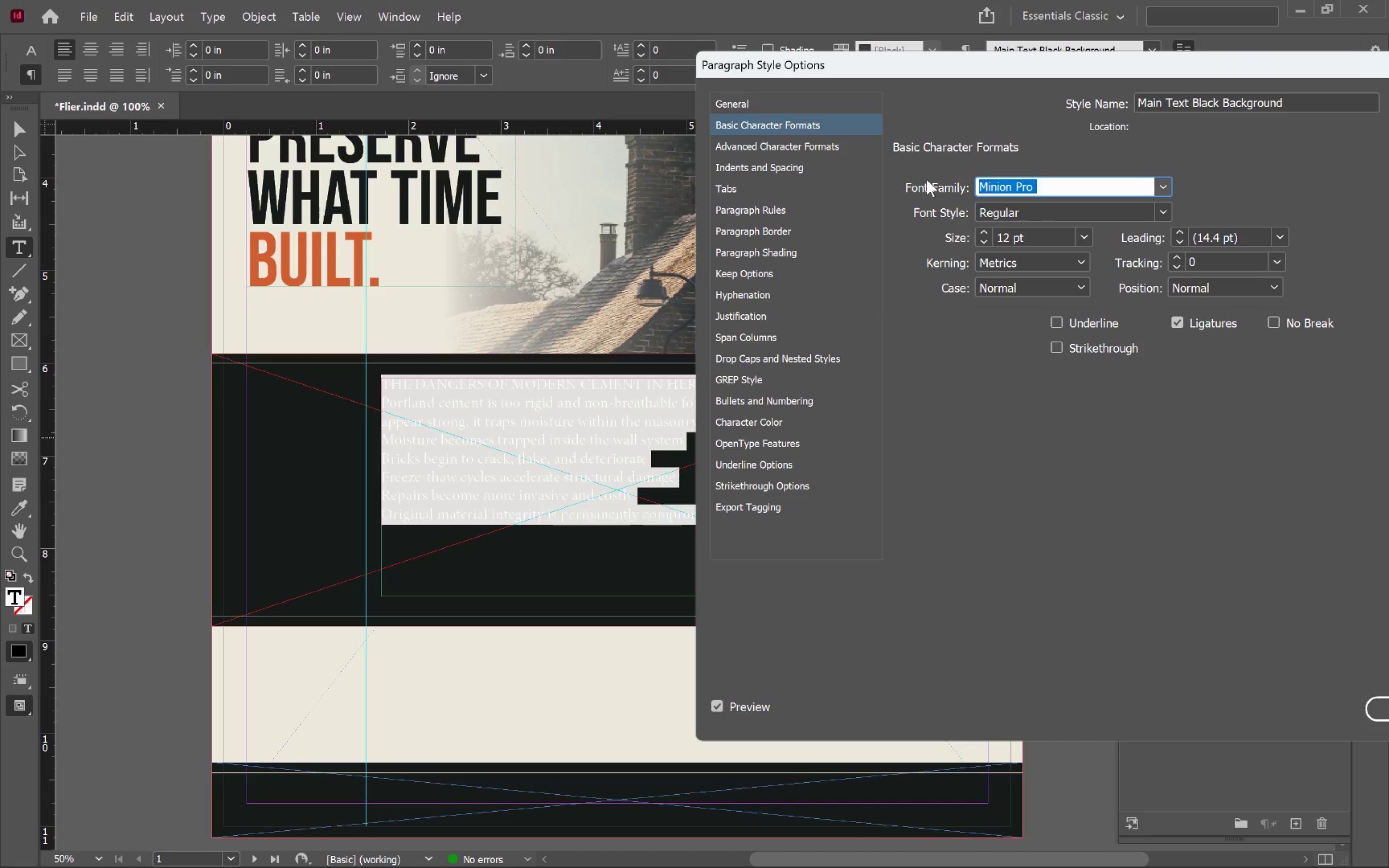 
type(mont)
key(Tab)
 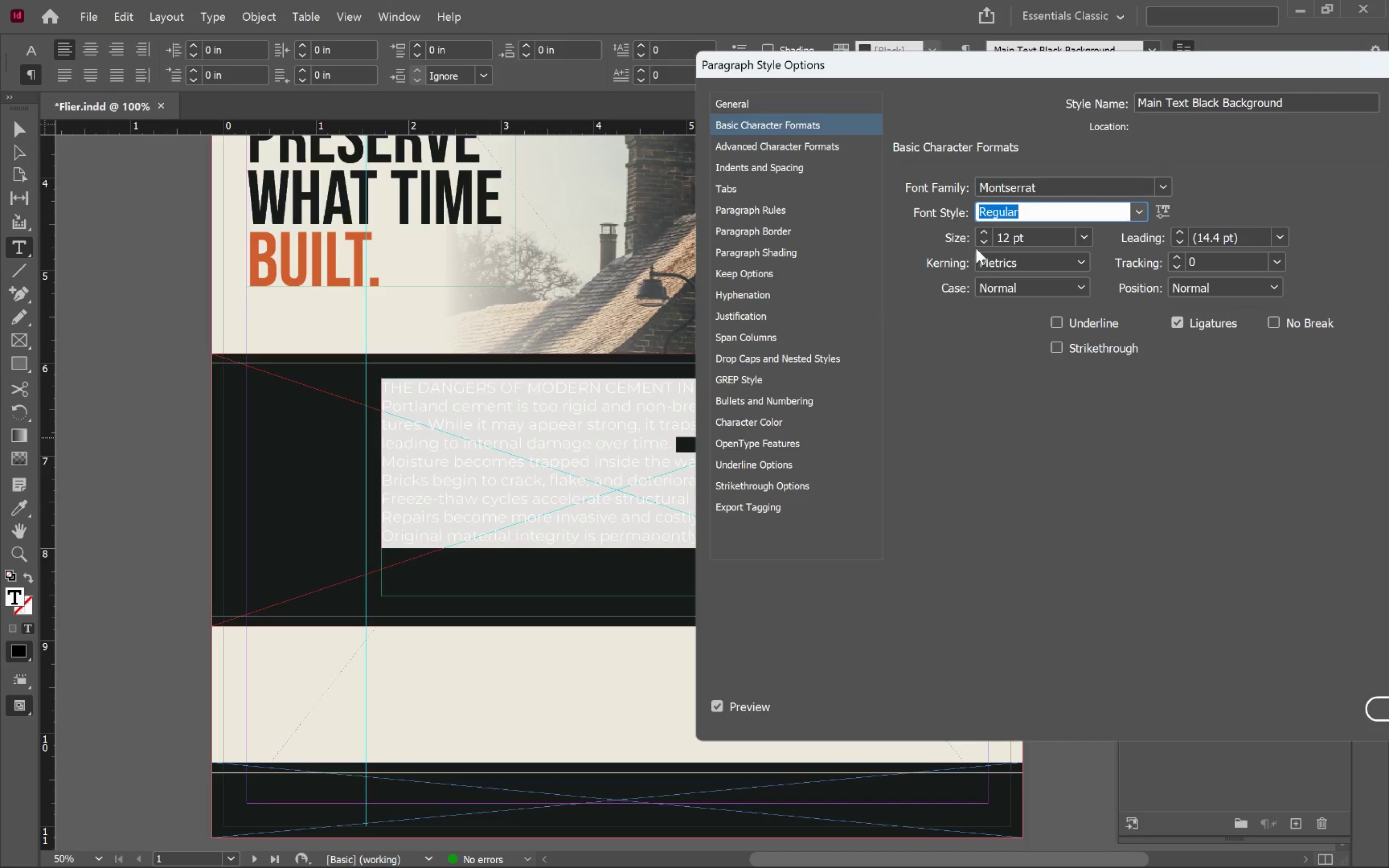 
left_click([980, 242])
 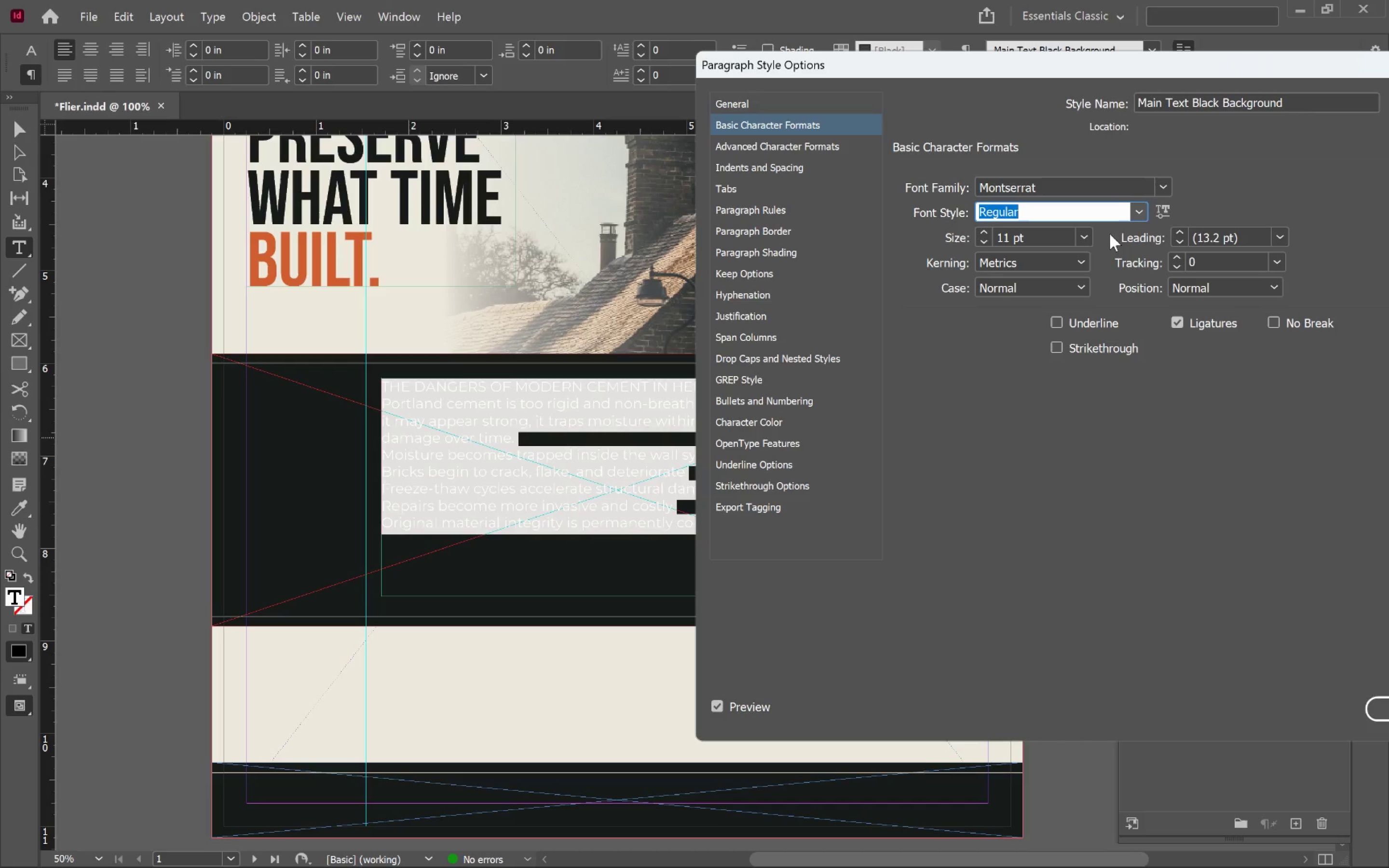 
wait(12.81)
 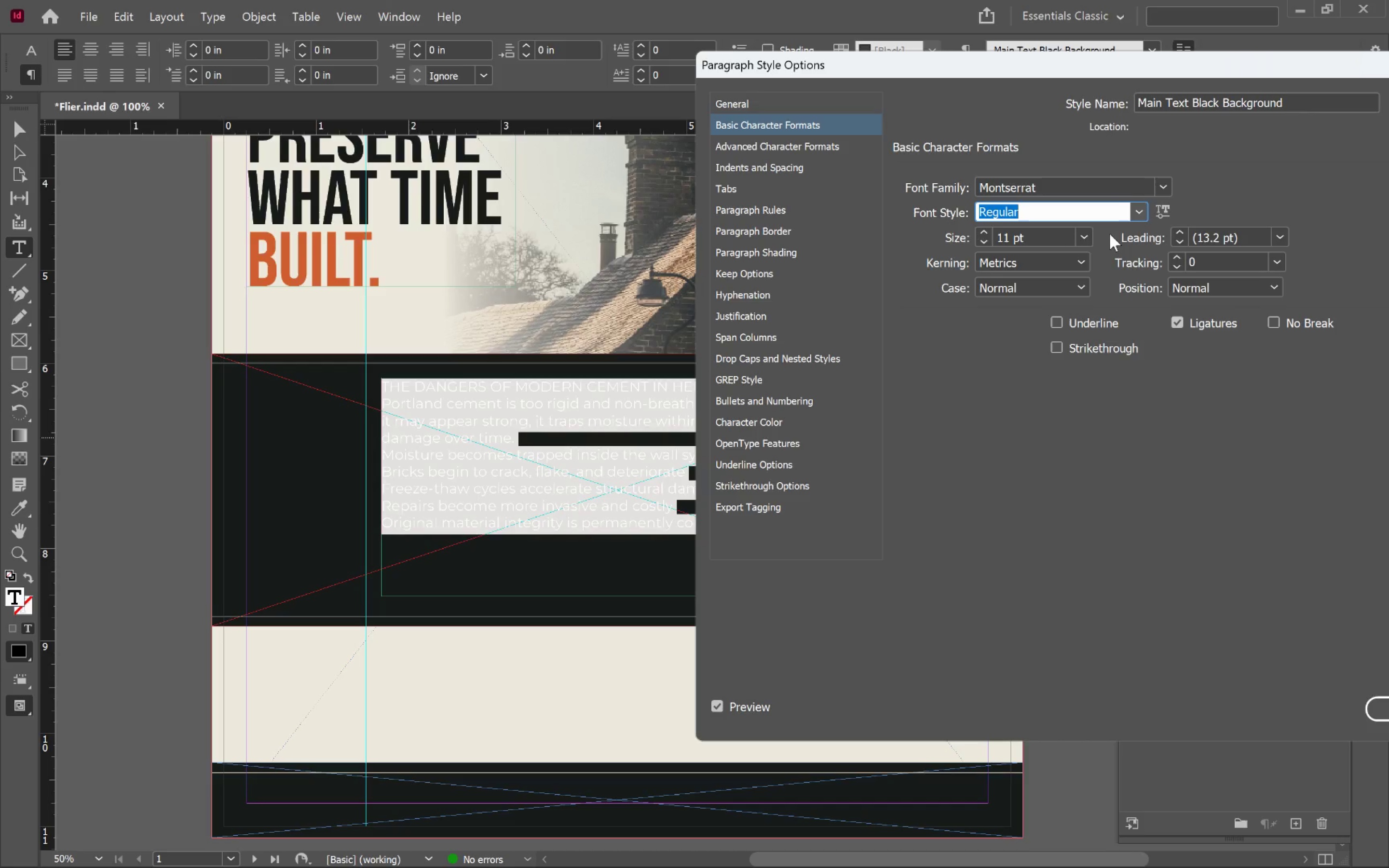 
double_click([795, 169])
 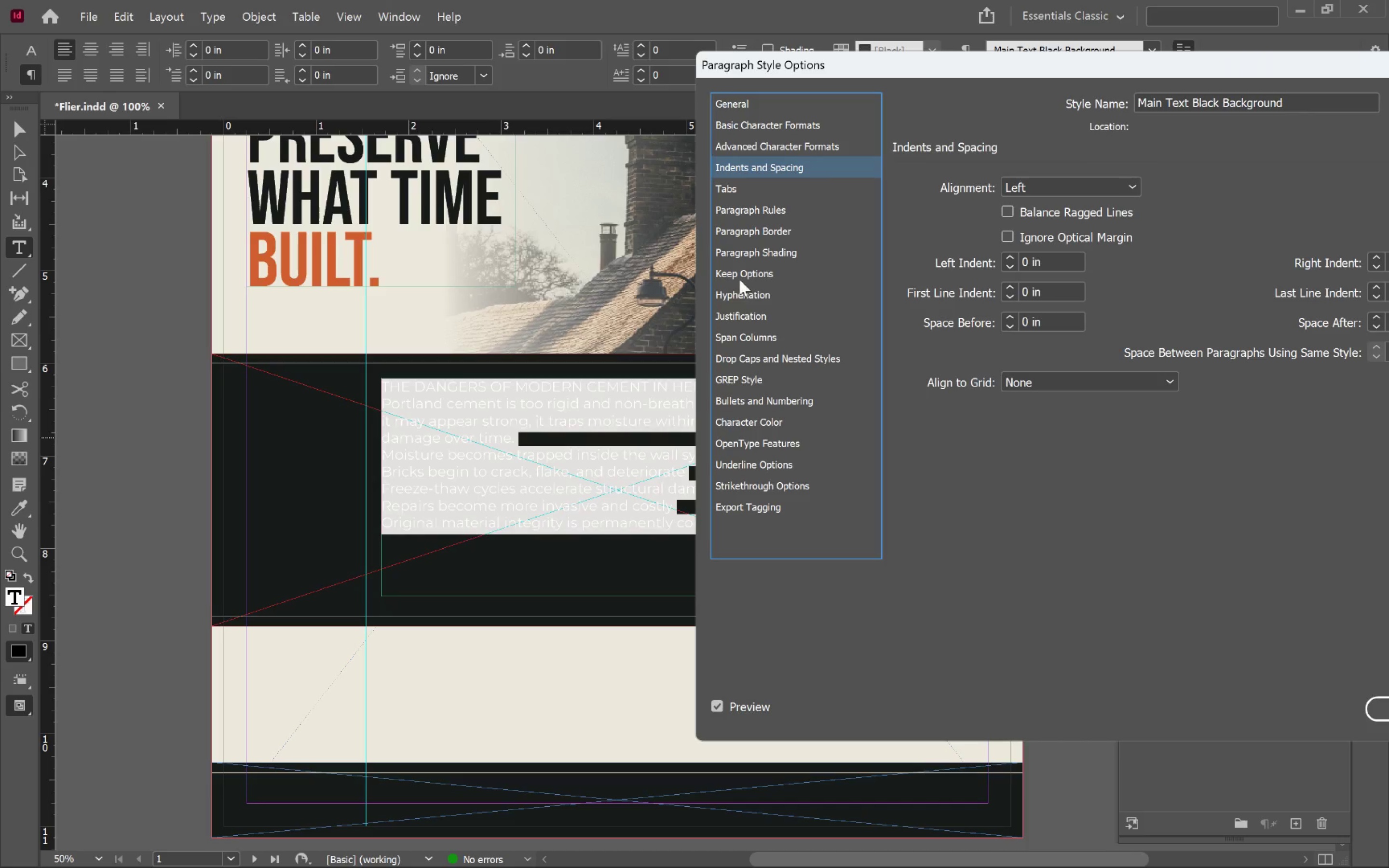 
left_click([754, 298])
 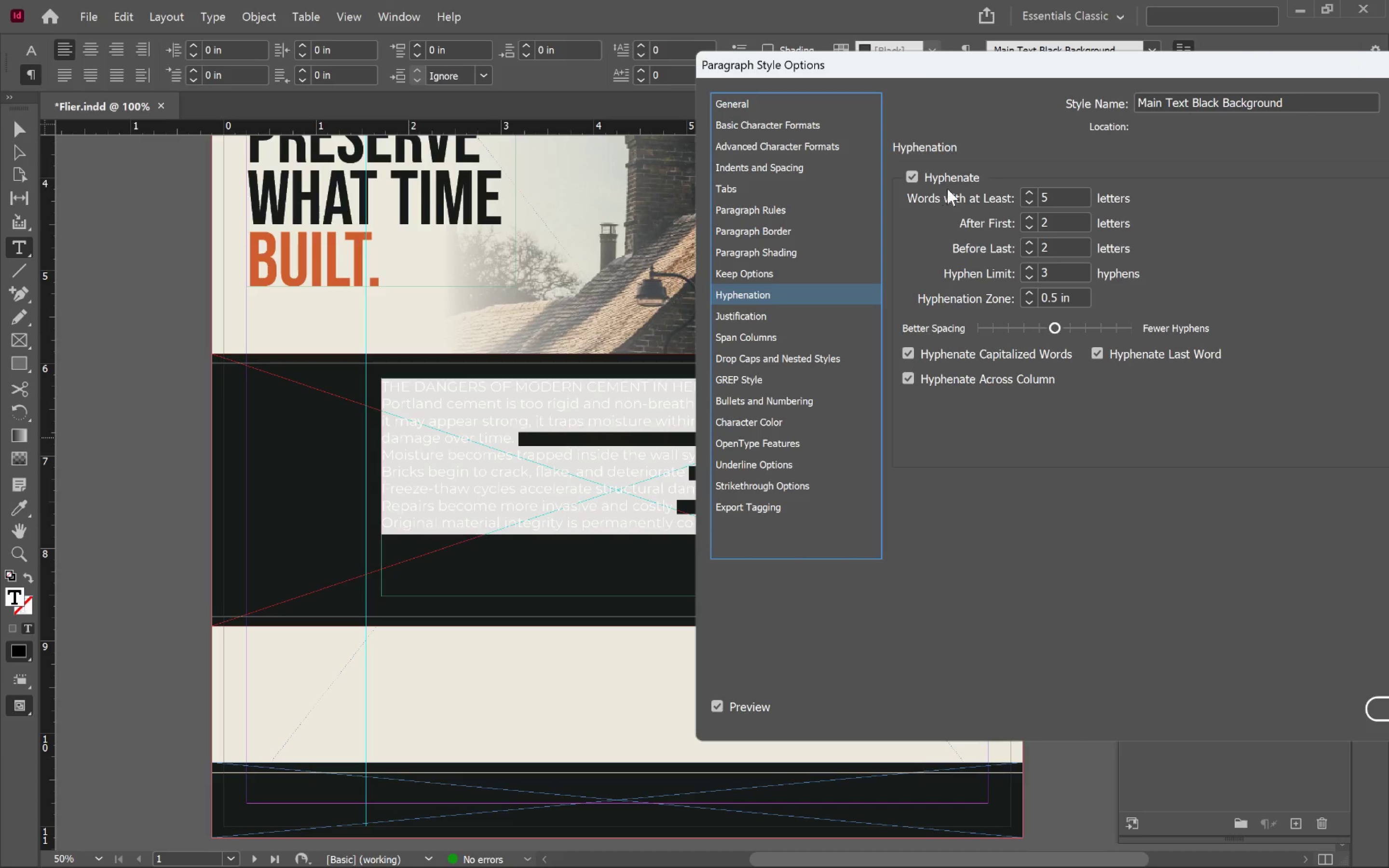 
left_click([948, 180])
 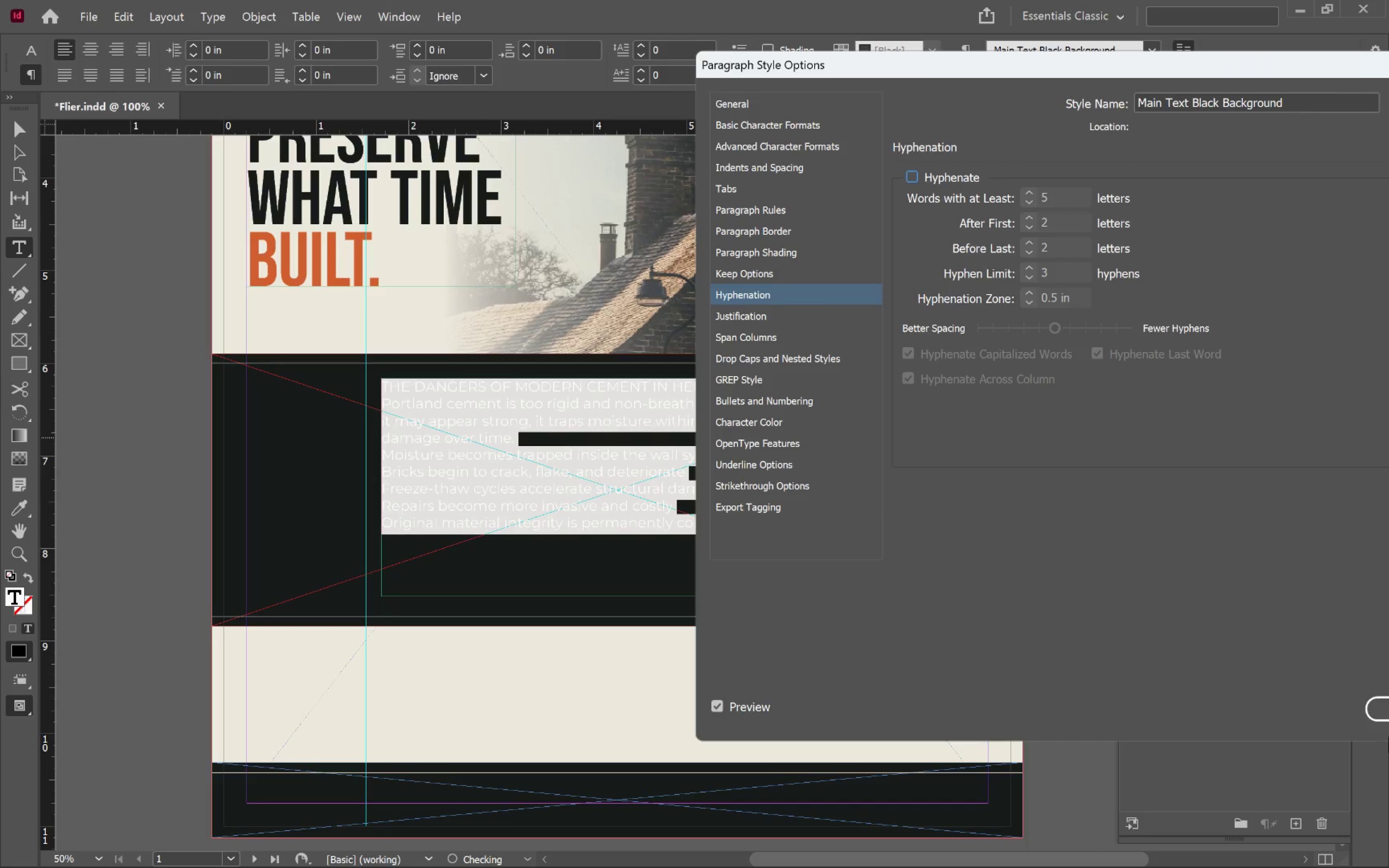 
left_click([1380, 716])
 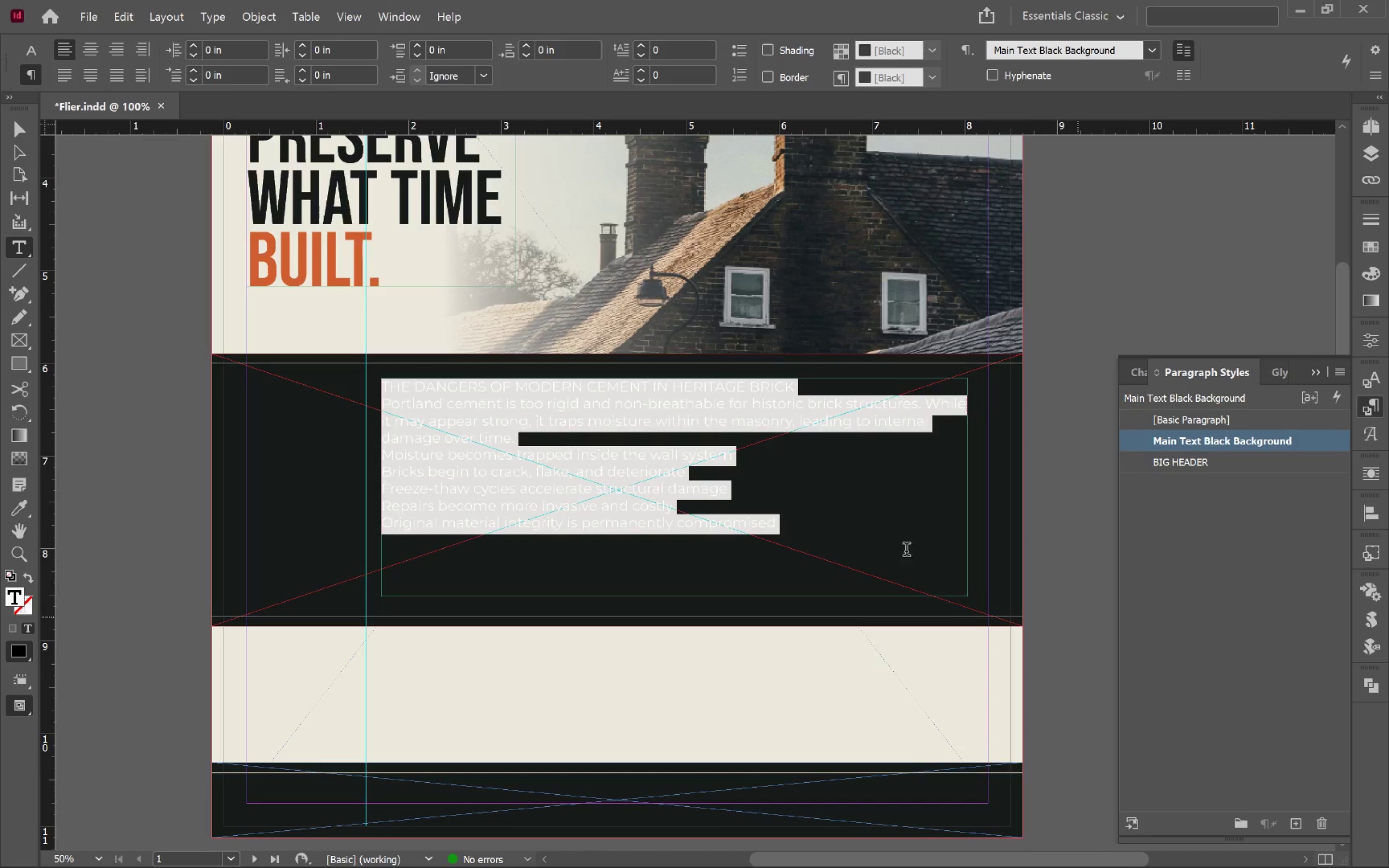 
left_click([668, 450])
 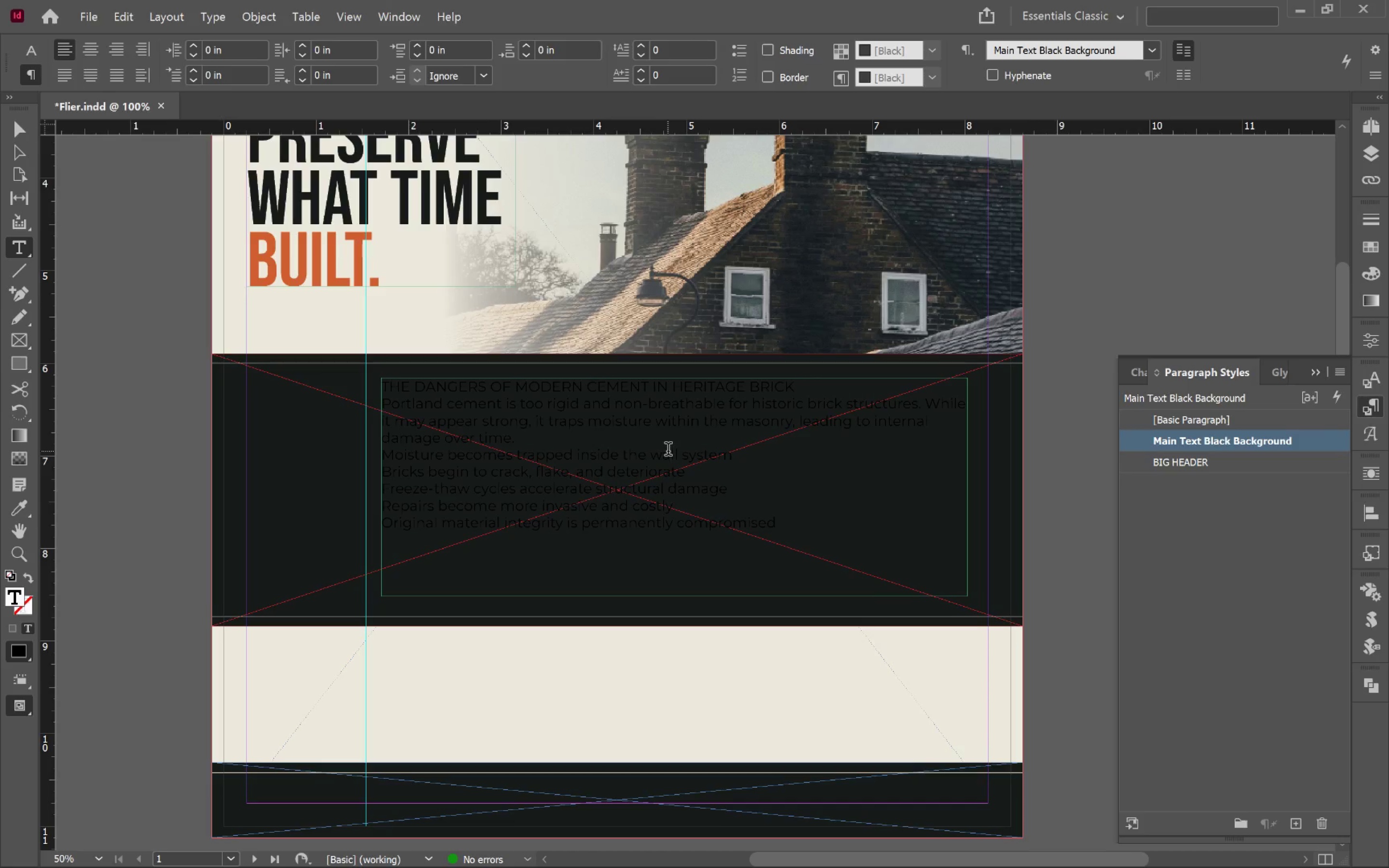 
hold_key(key=ControlLeft, duration=0.46)
 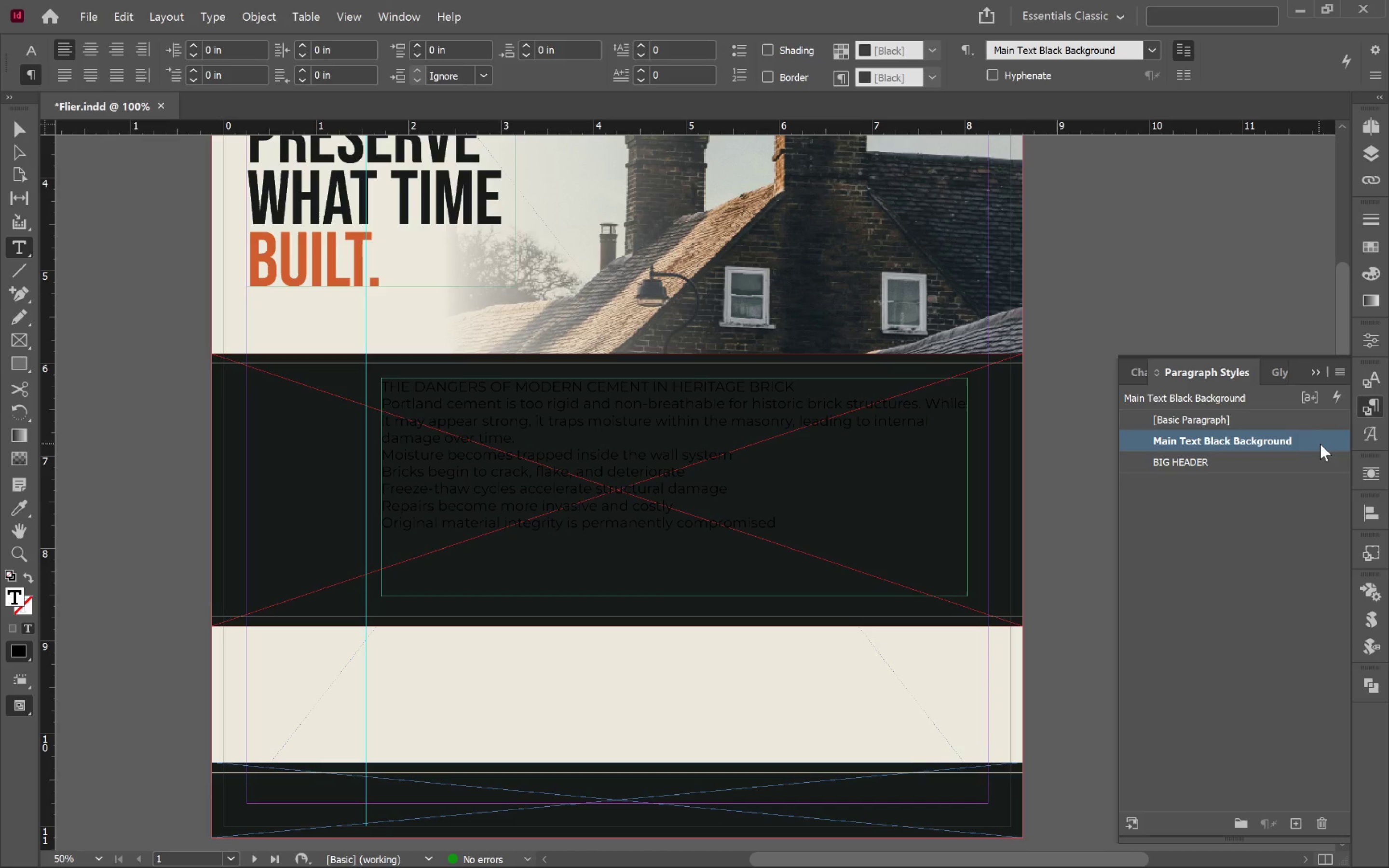 
double_click([1325, 442])
 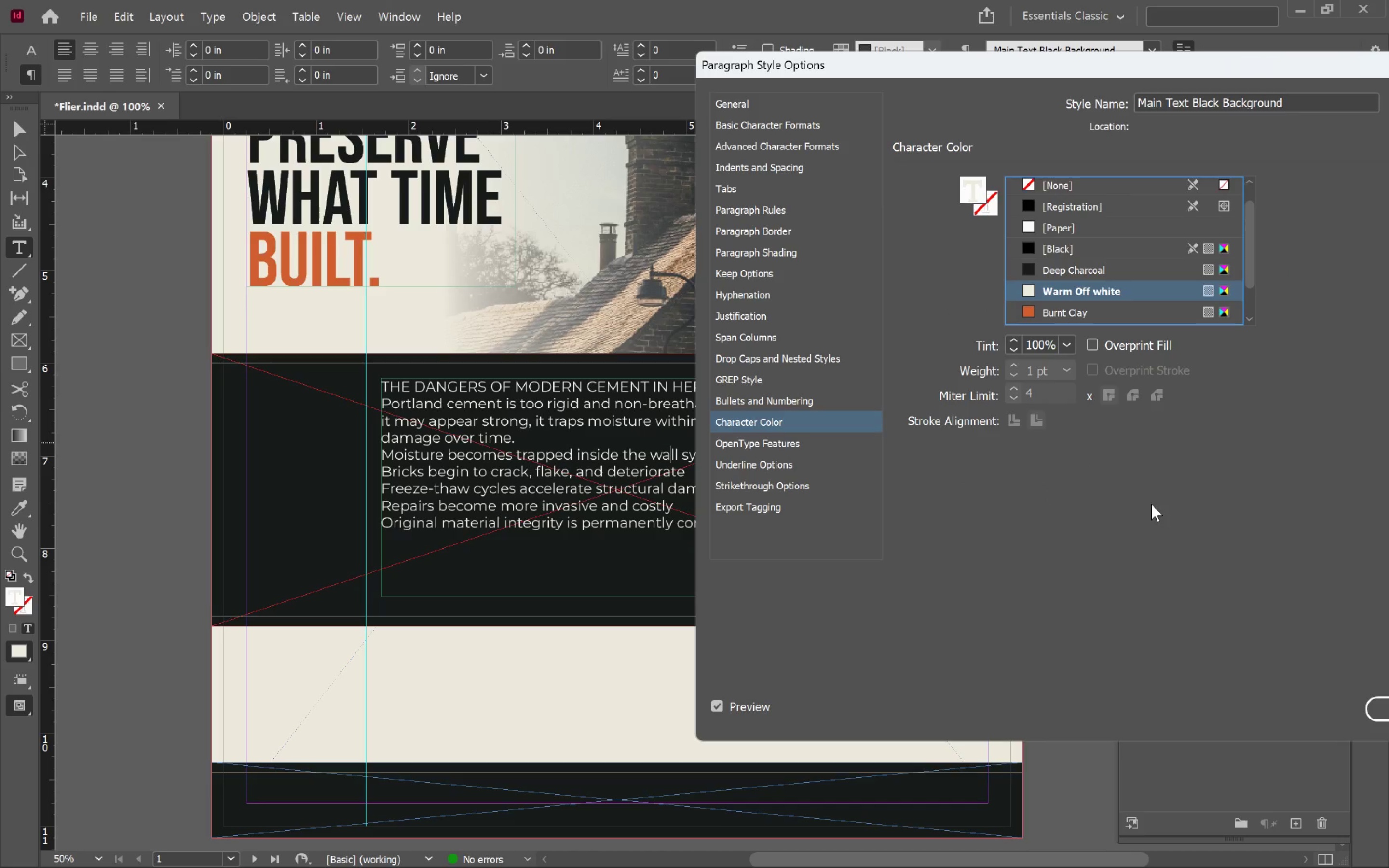 
scroll: coordinate [1154, 290], scroll_direction: down, amount: 8.0
 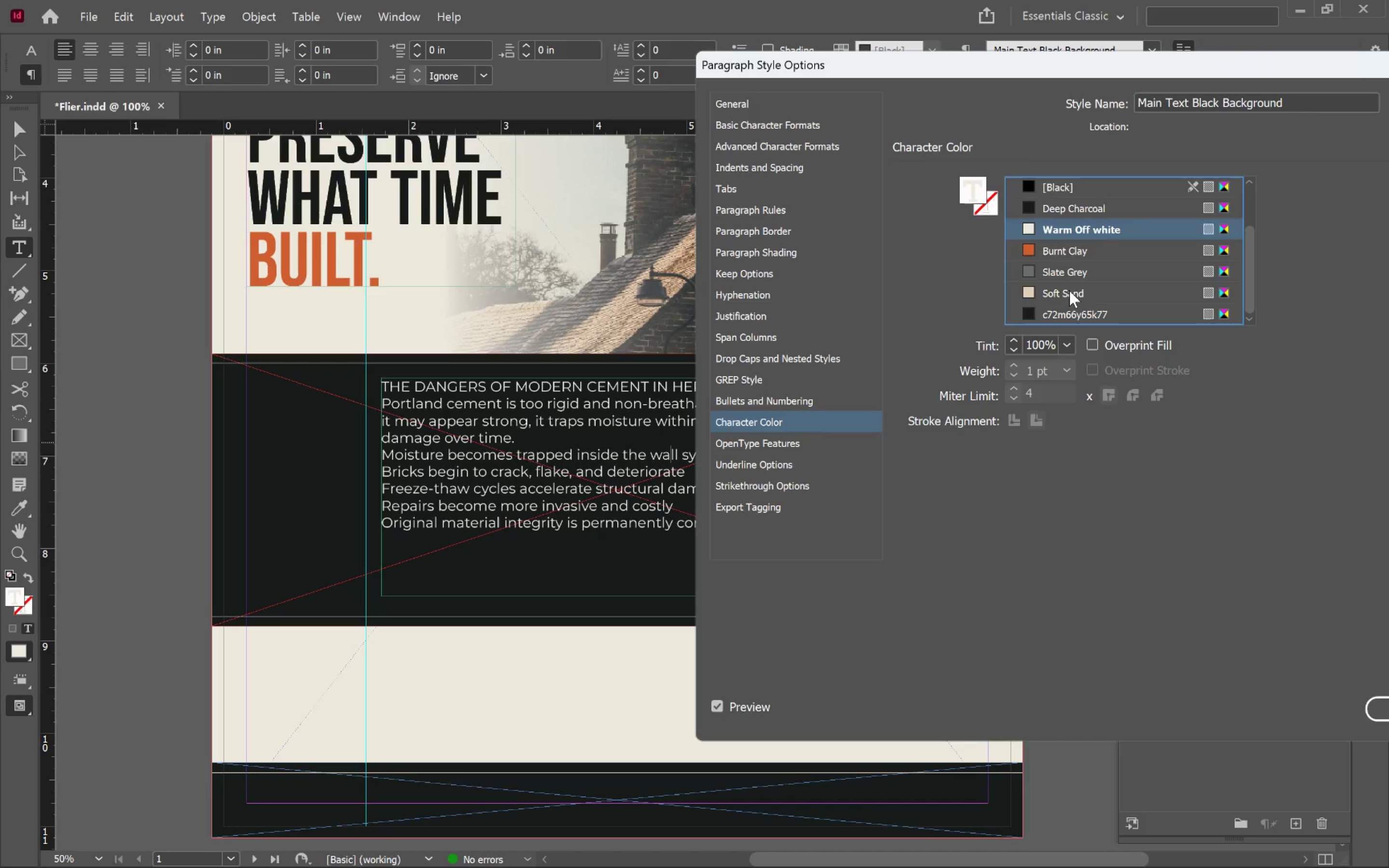 
left_click([1069, 290])
 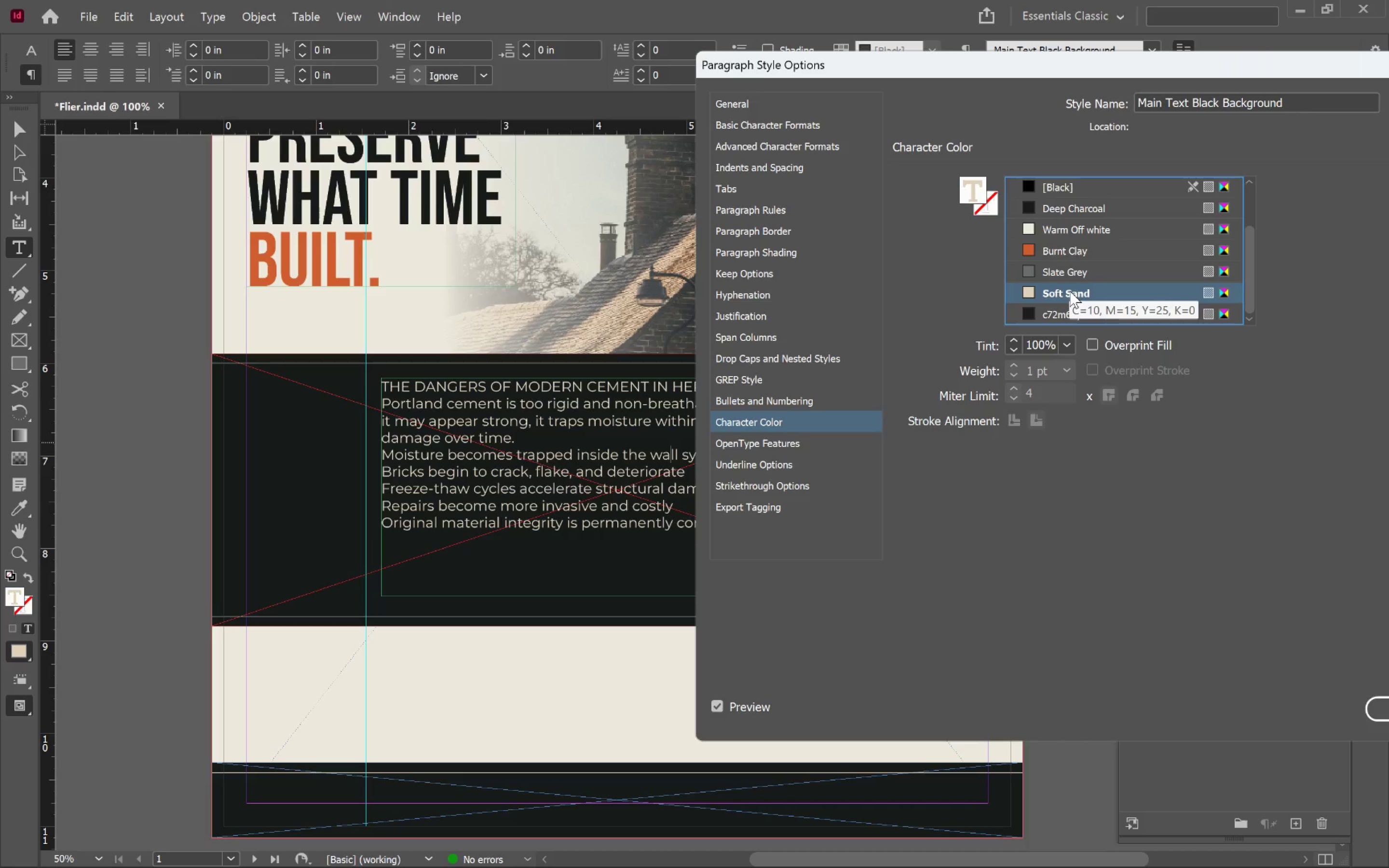 
mouse_move([1356, 699])
 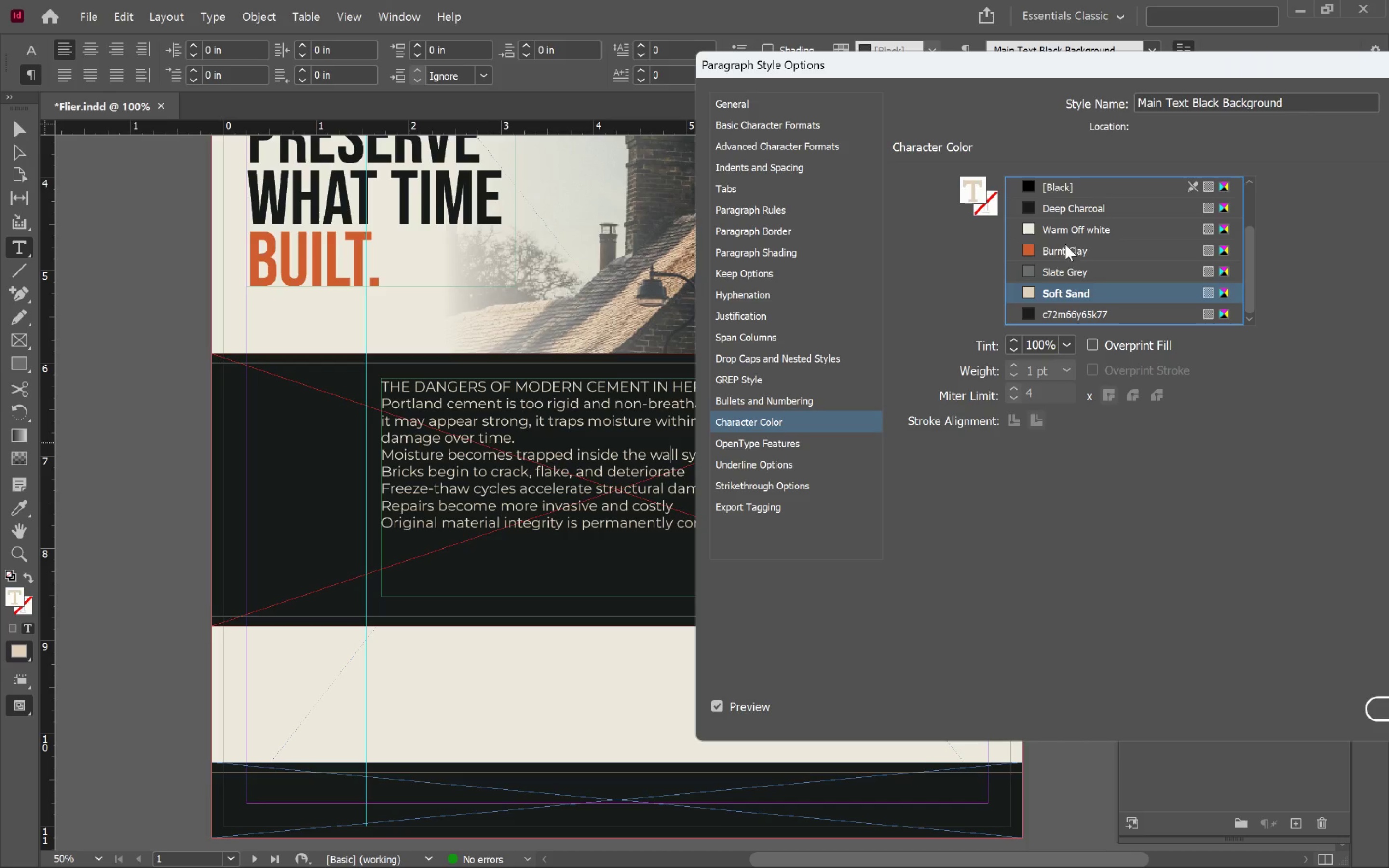 
left_click([1081, 231])
 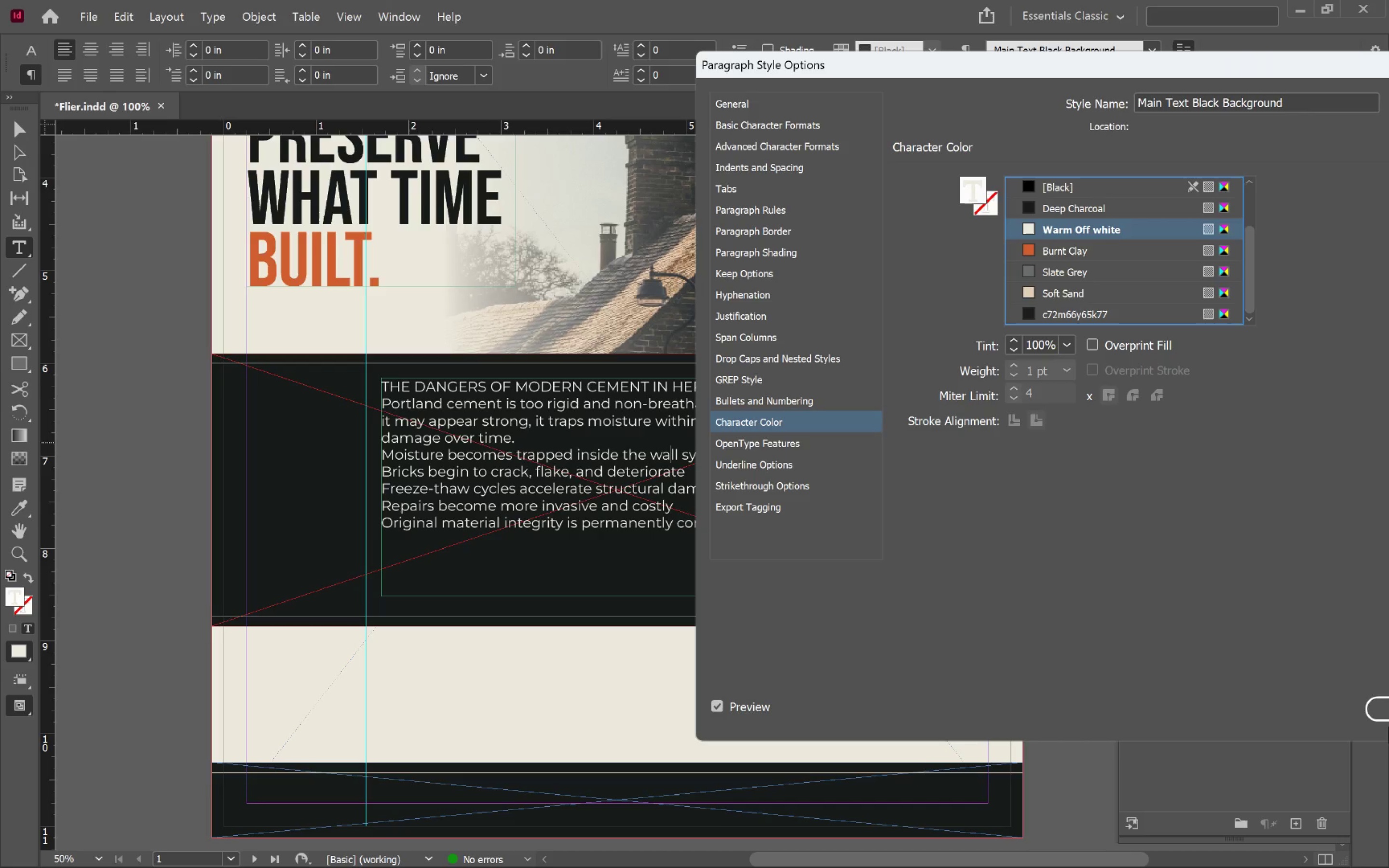 
left_click([1383, 705])
 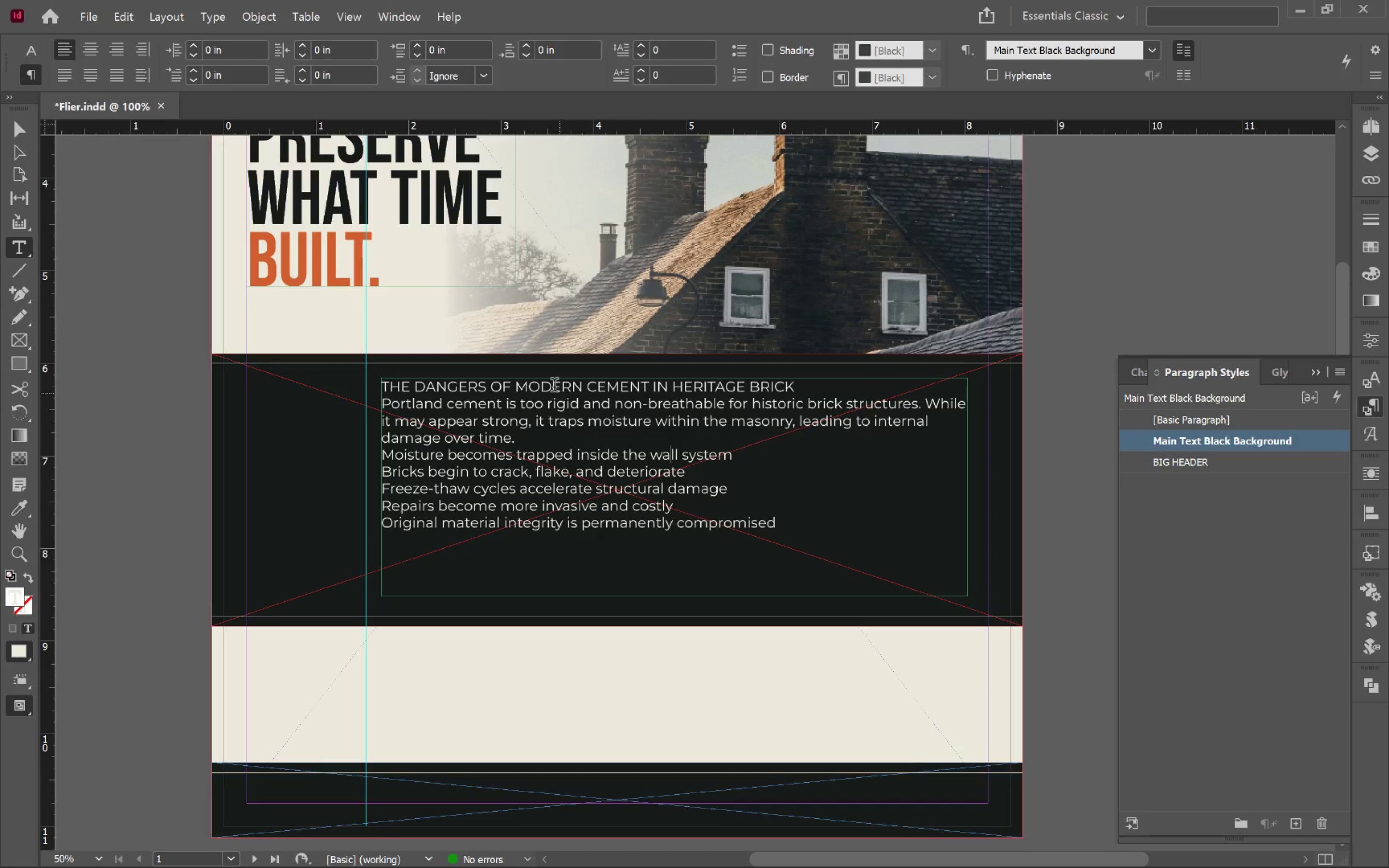 
left_click([546, 387])
 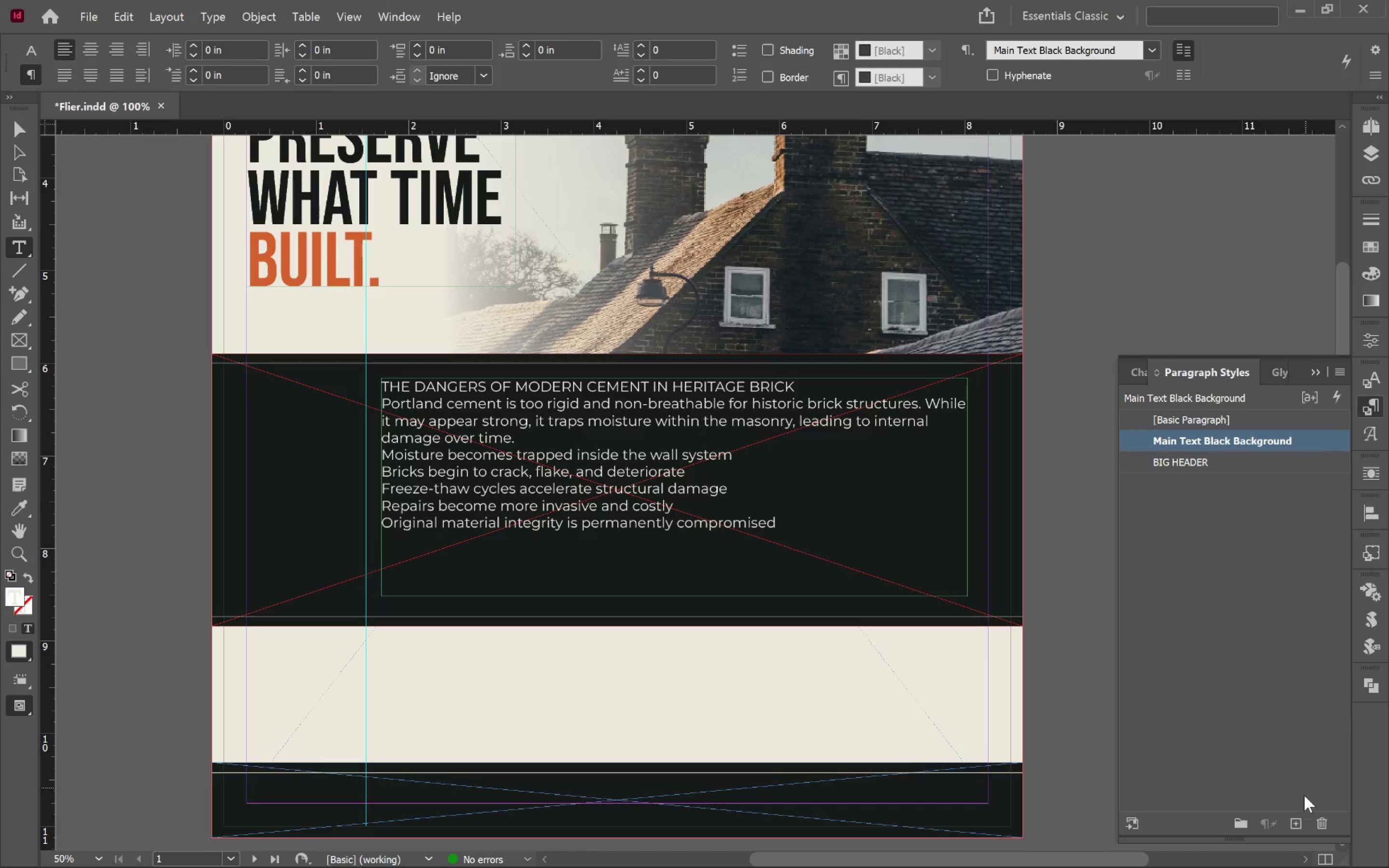 
left_click([1296, 819])
 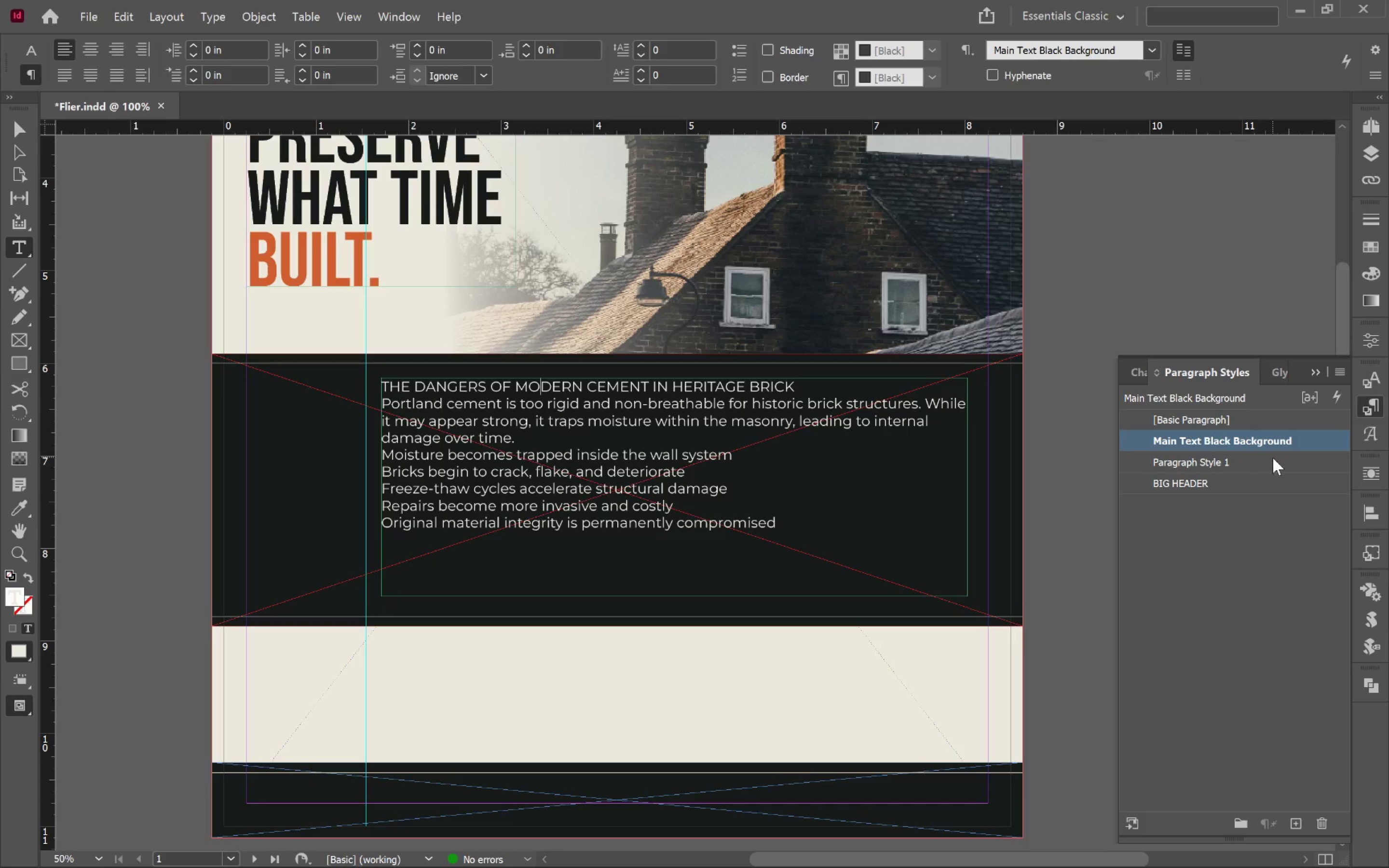 
left_click([1279, 461])
 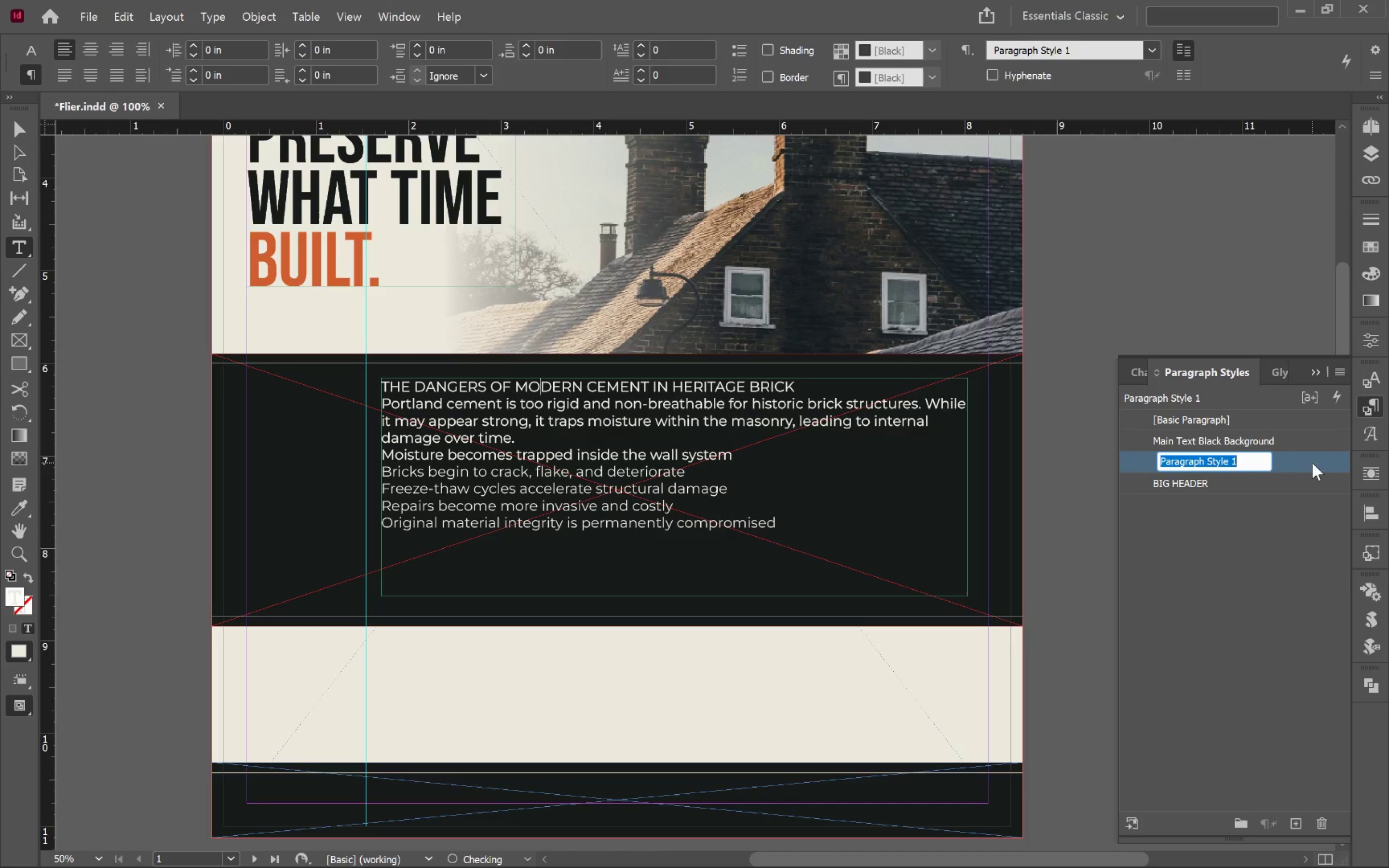 
double_click([1312, 463])
 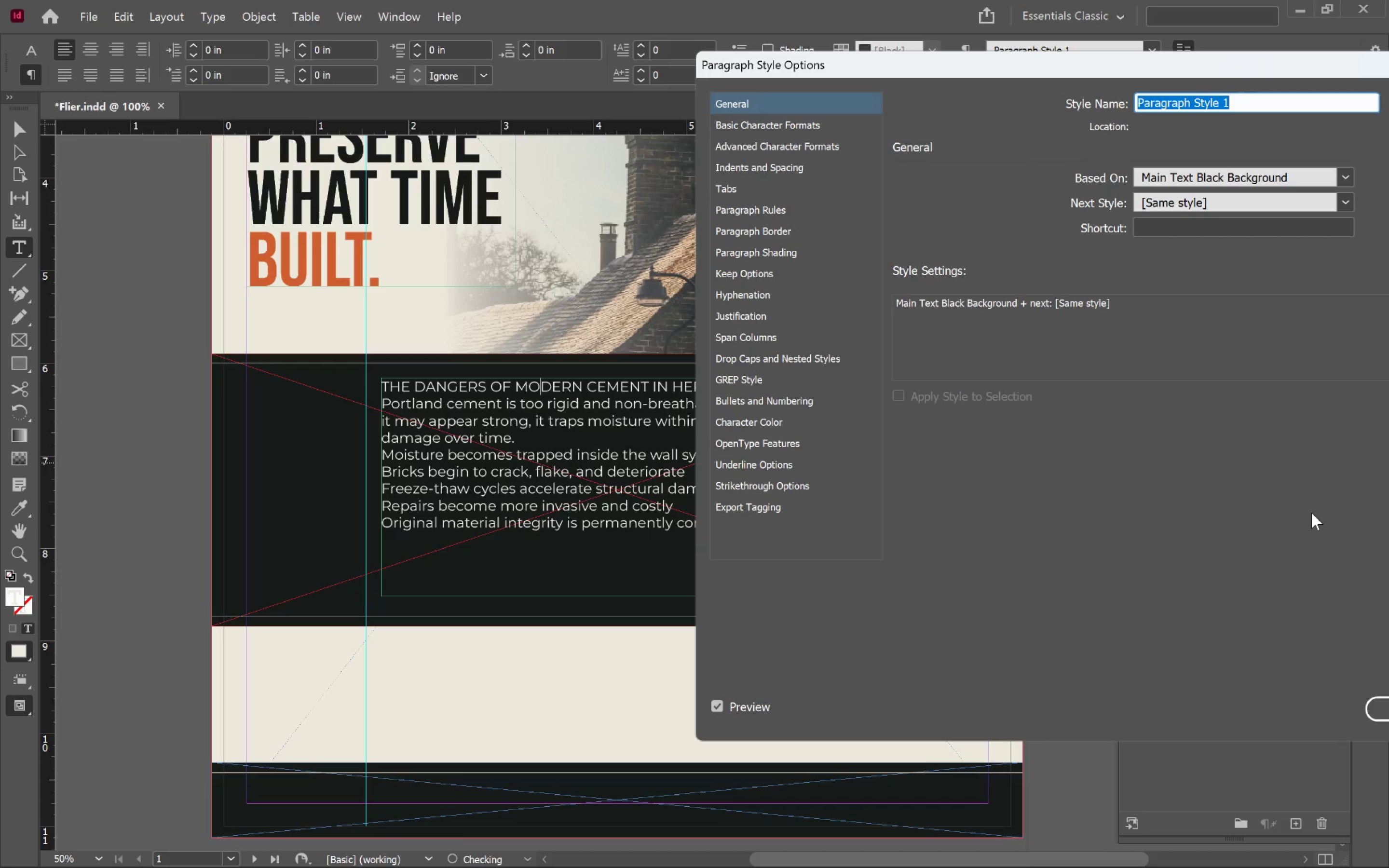 
type(Header Black Background)
 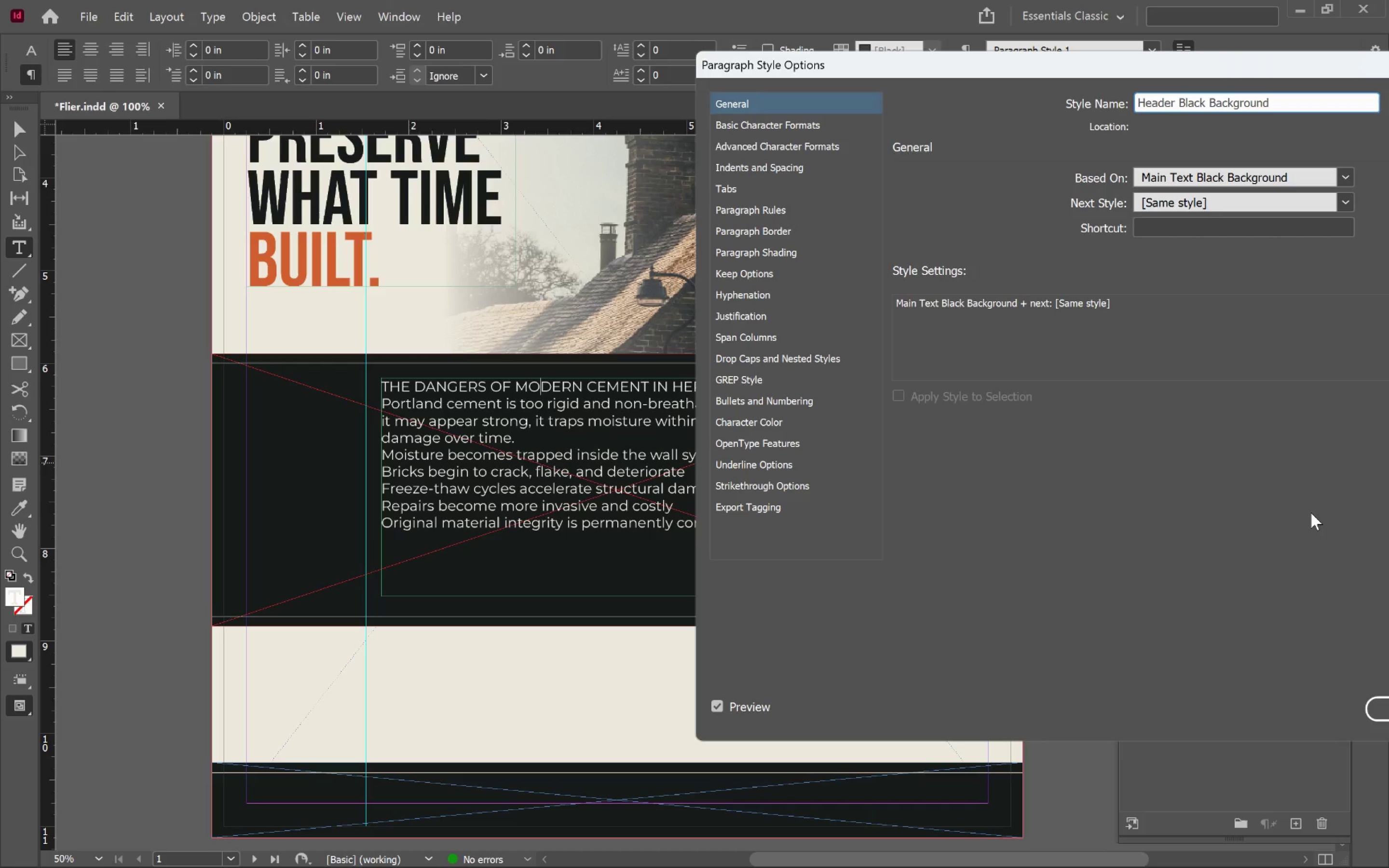 
left_click_drag(start_coordinate=[784, 414], to_coordinate=[784, 416])
 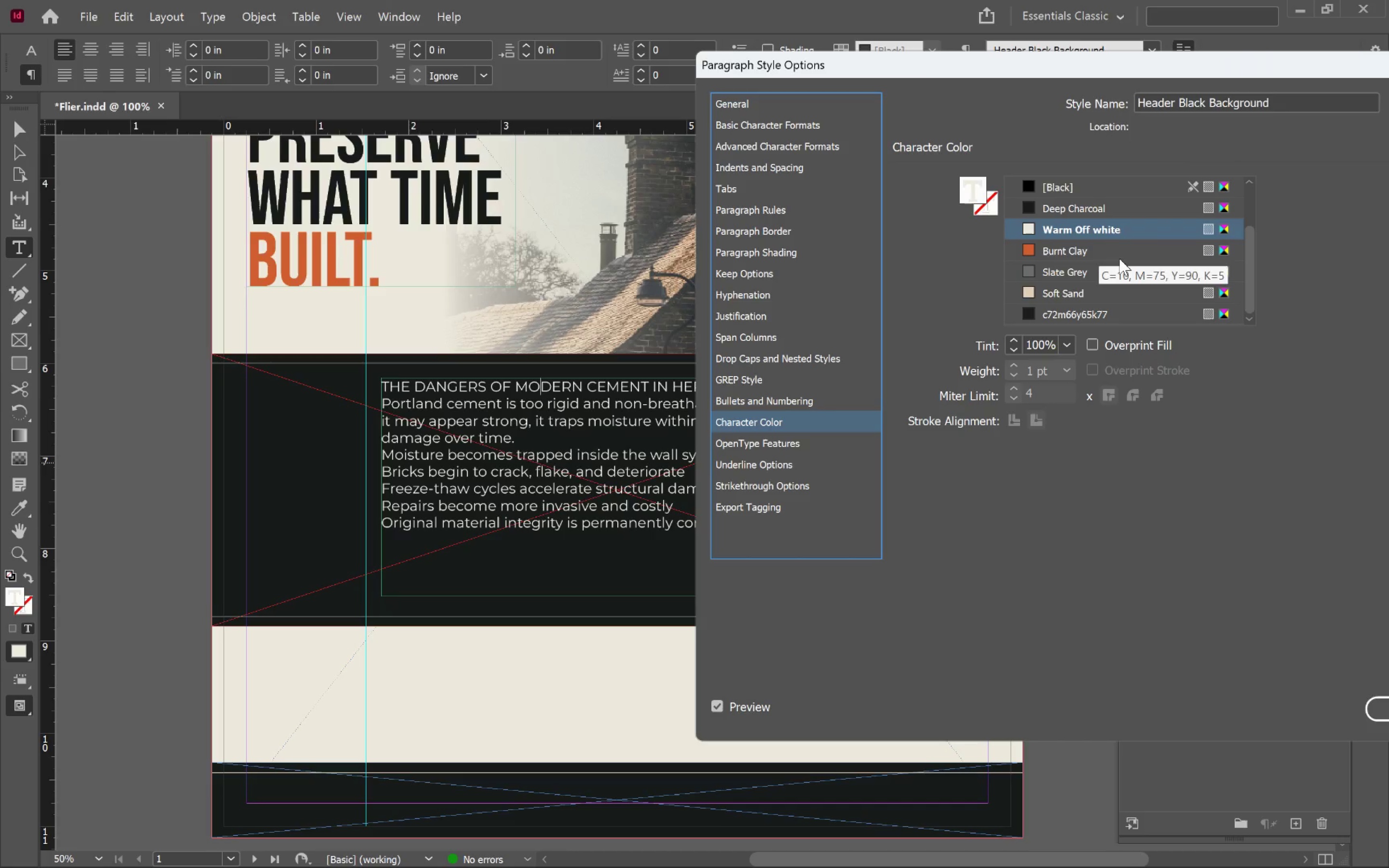 
left_click([763, 166])
 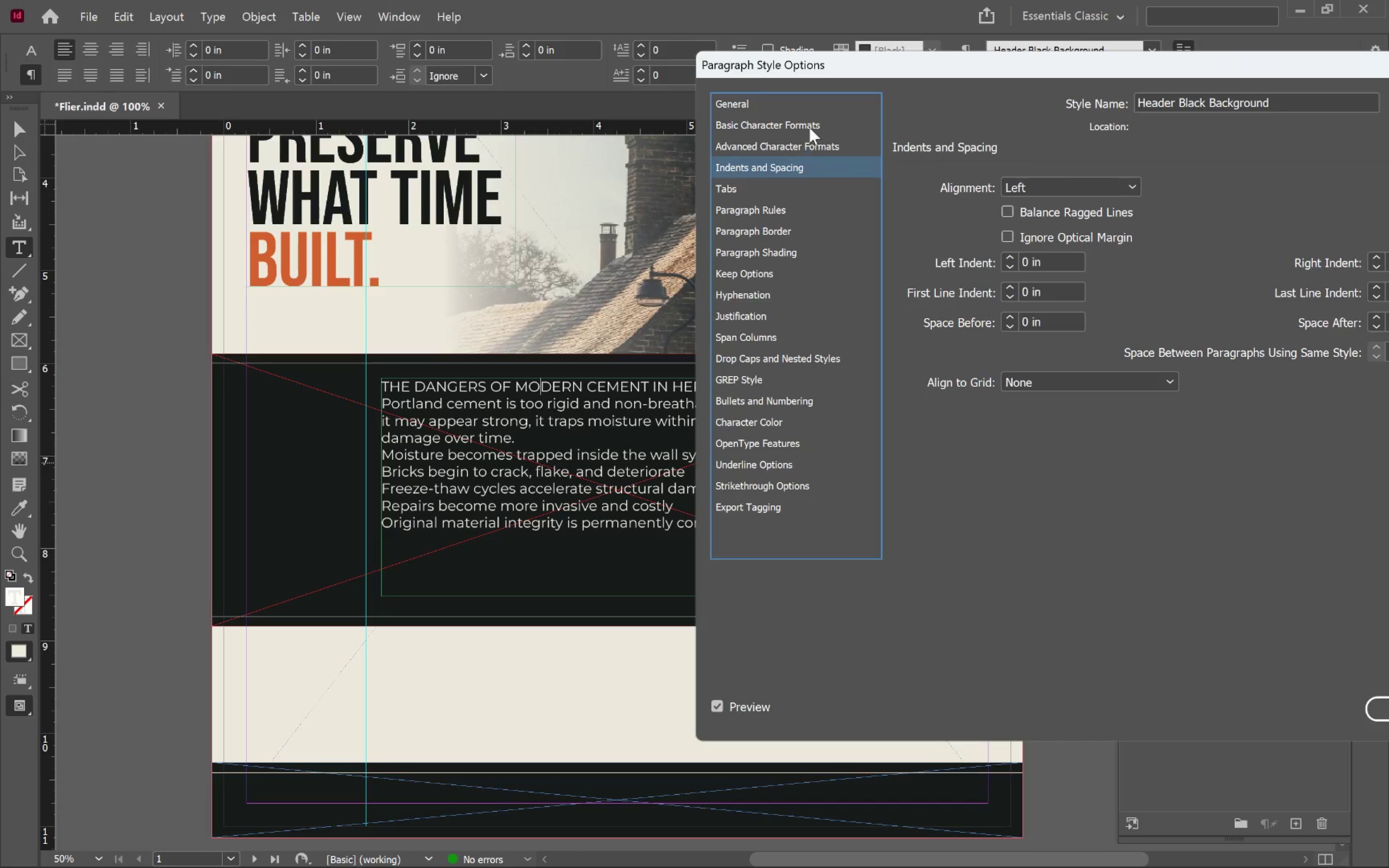 
left_click([810, 122])
 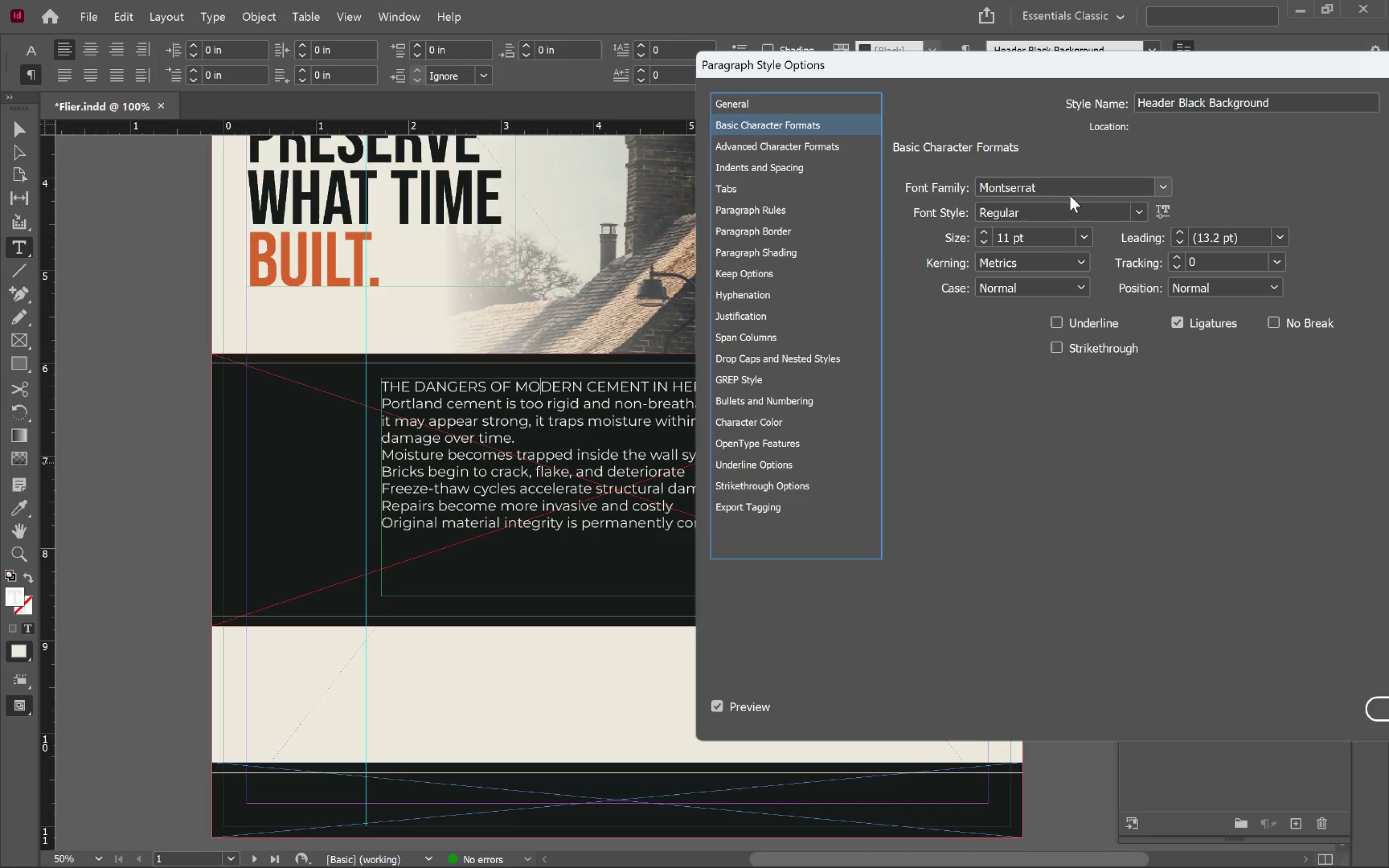 
double_click([1071, 189])
 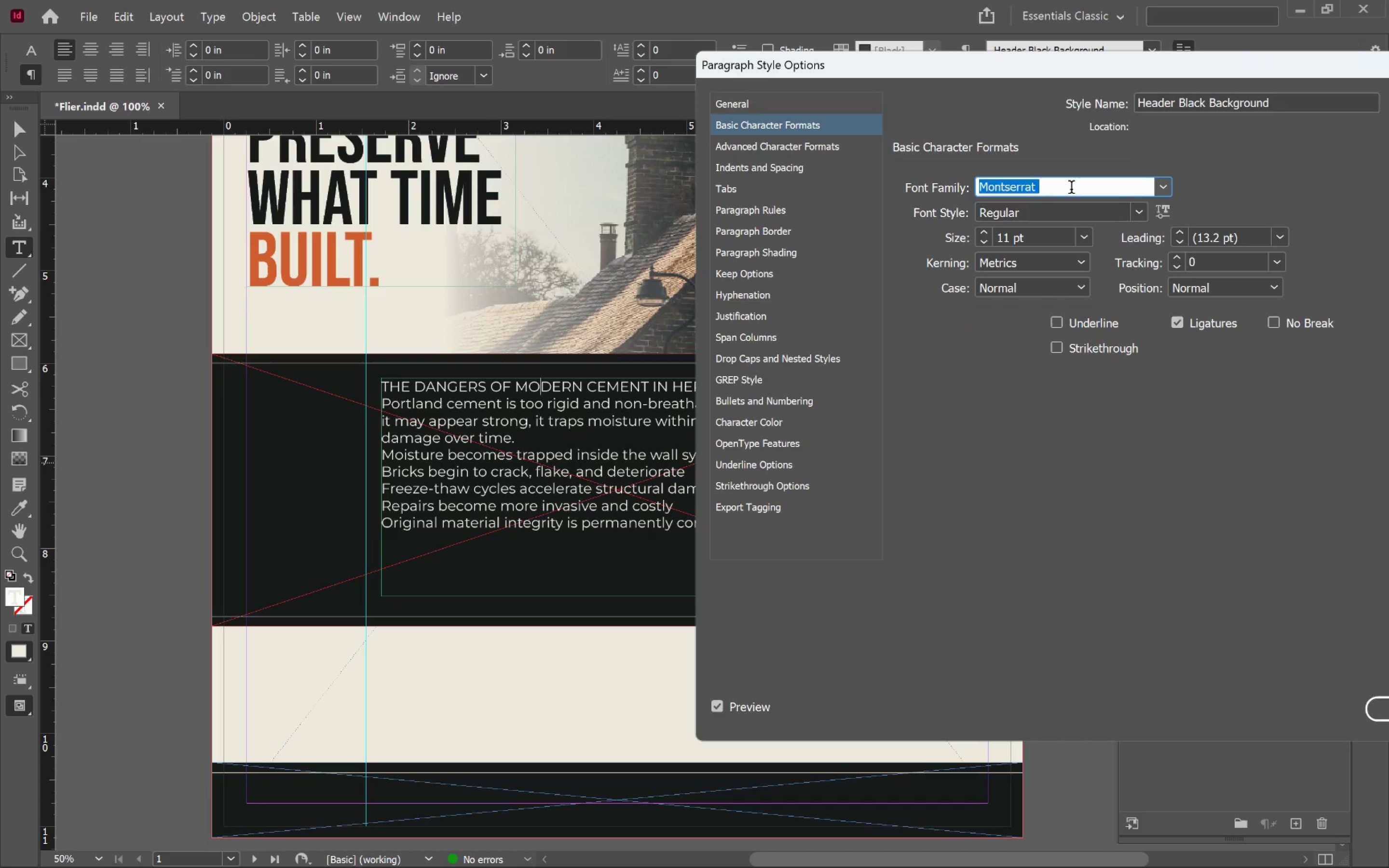 
triple_click([1071, 189])
 